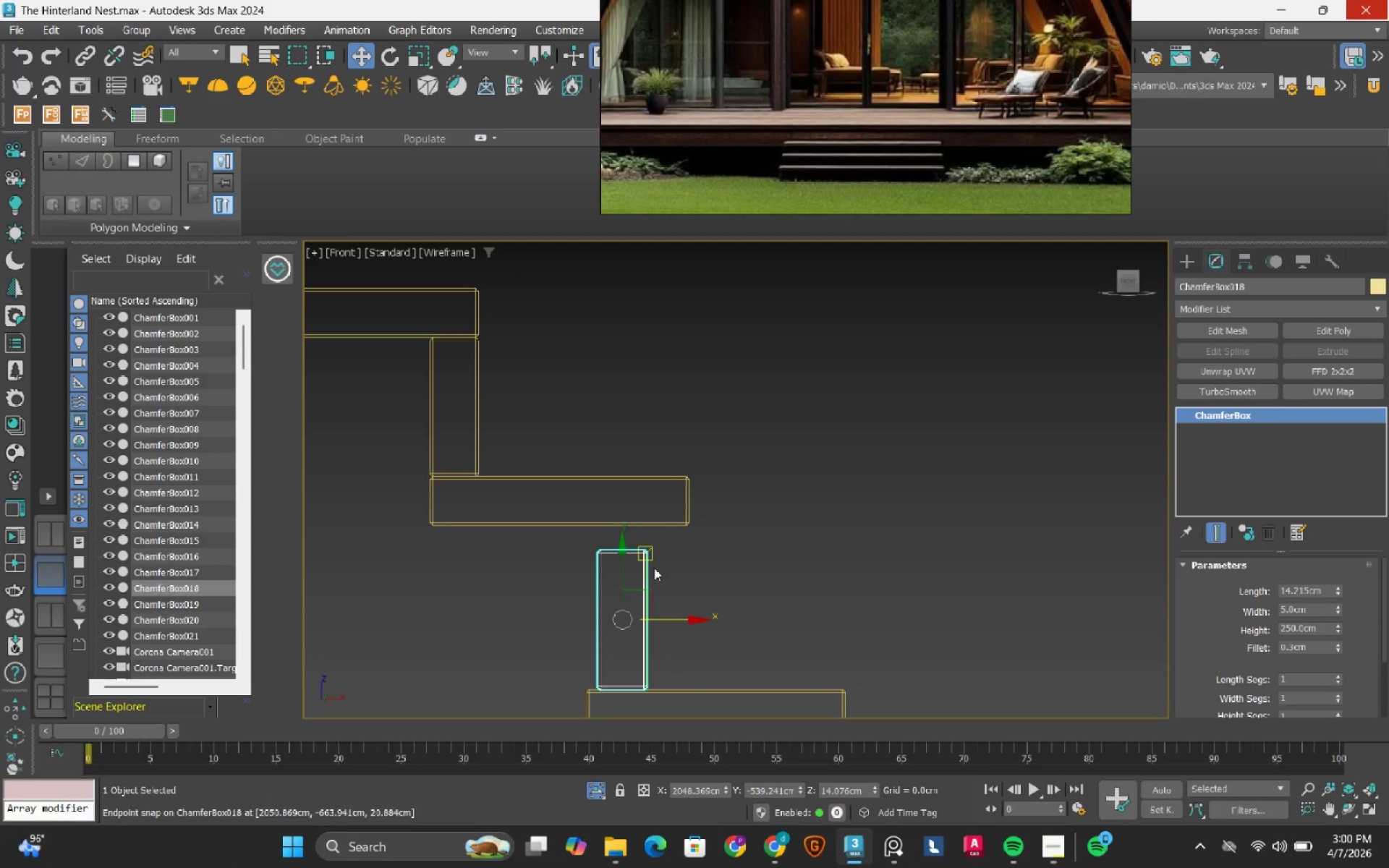 
scroll: coordinate [653, 562], scroll_direction: up, amount: 3.0
 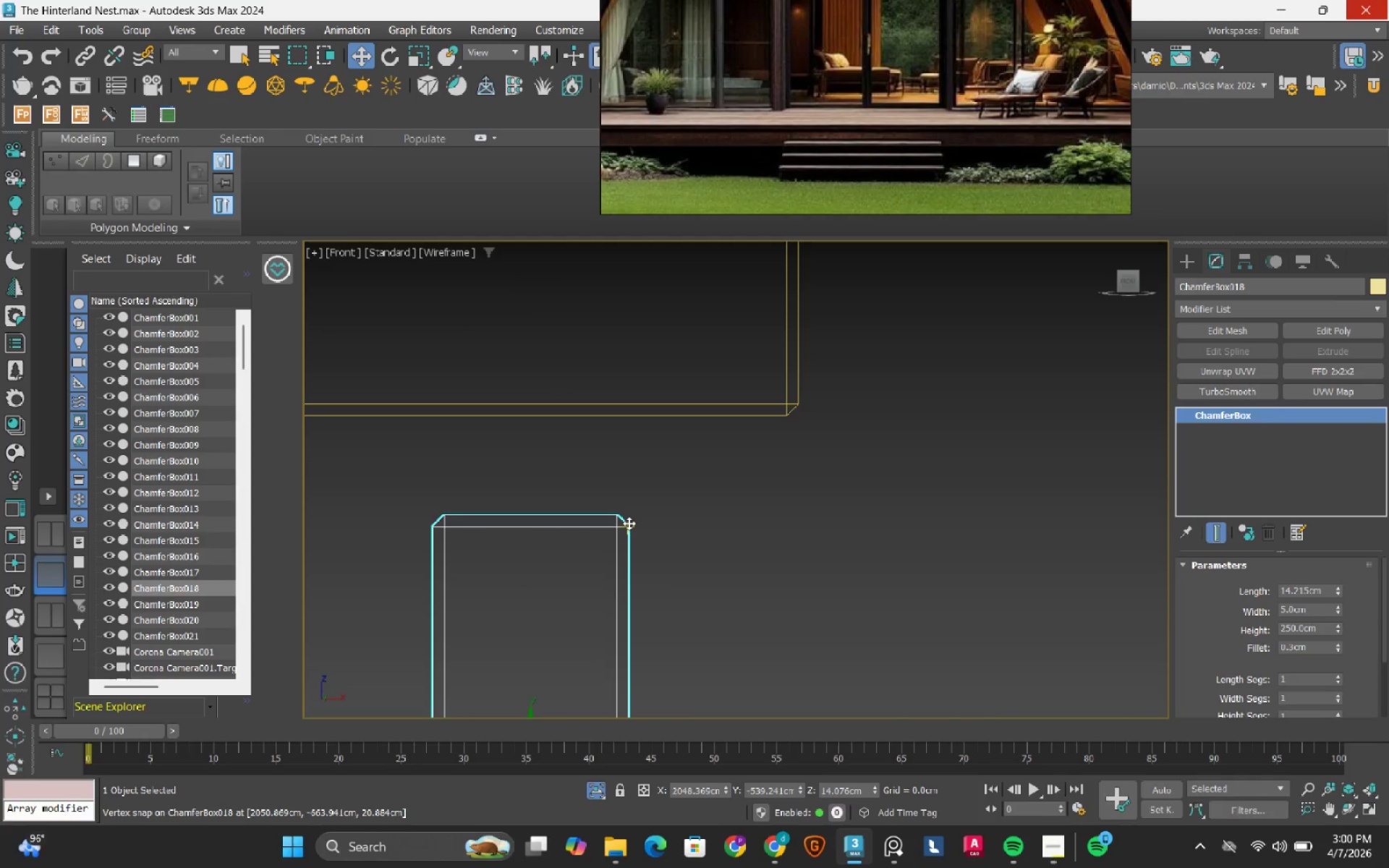 
left_click_drag(start_coordinate=[626, 526], to_coordinate=[797, 408])
 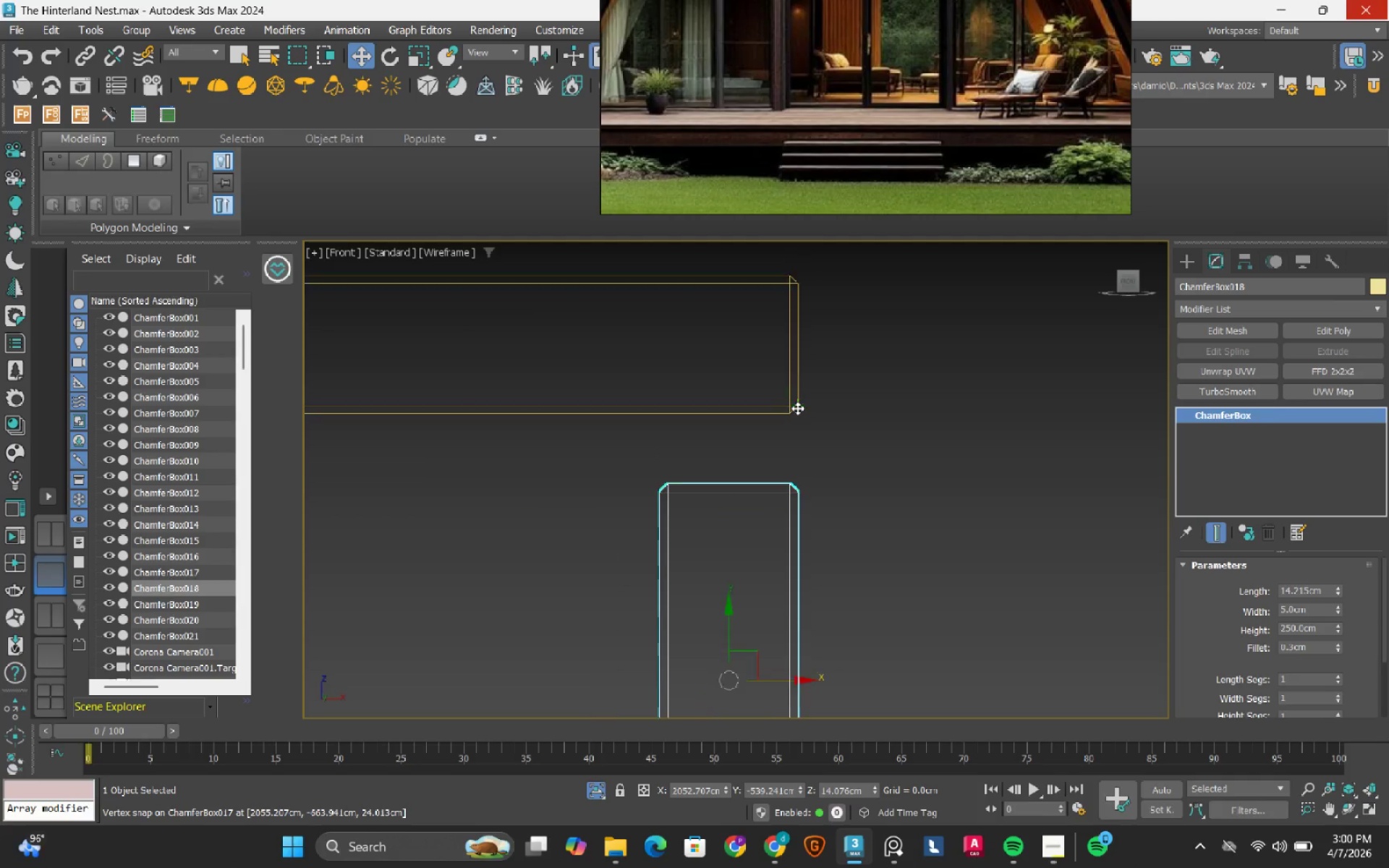 
scroll: coordinate [797, 408], scroll_direction: down, amount: 1.0
 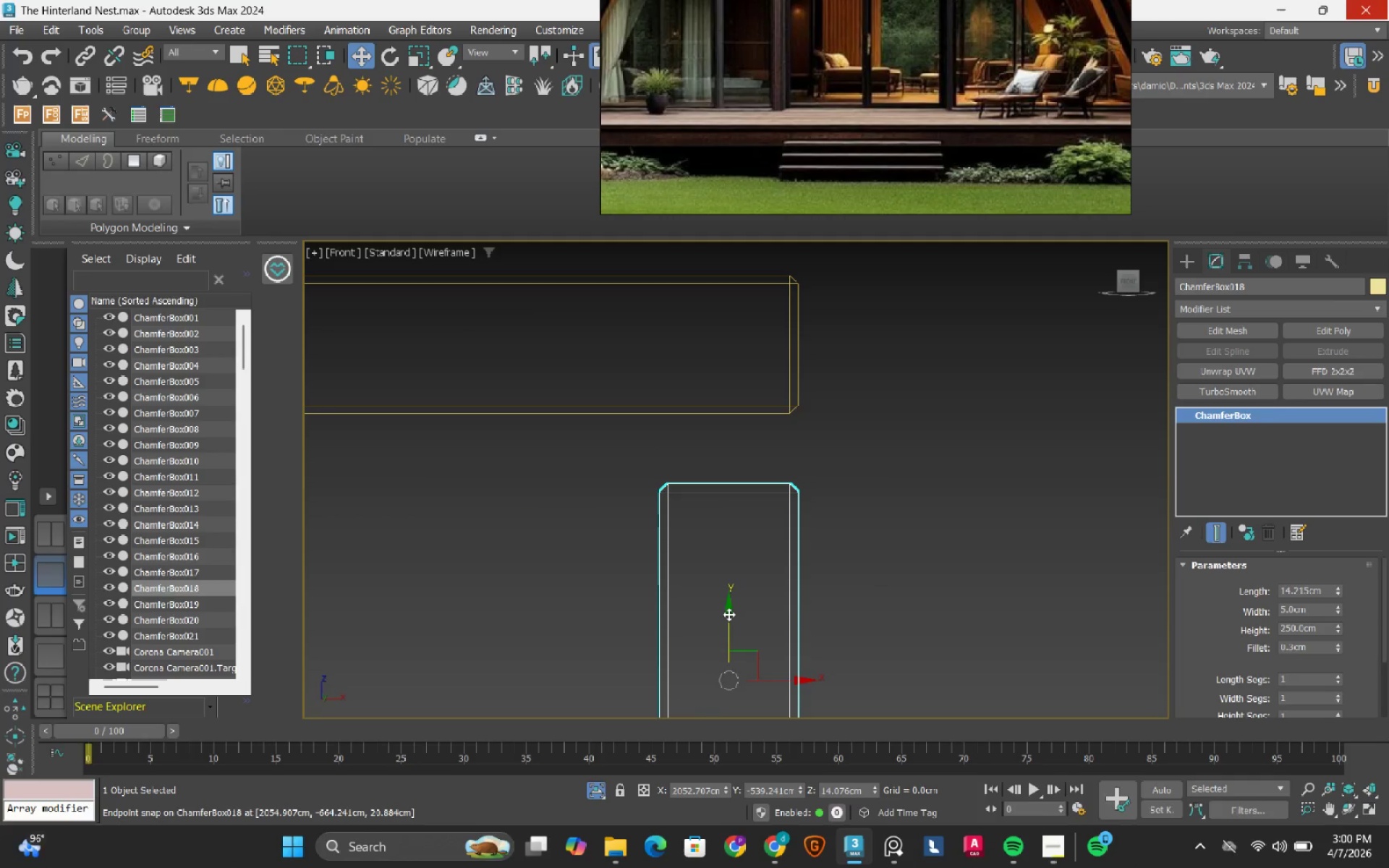 
left_click([729, 615])
 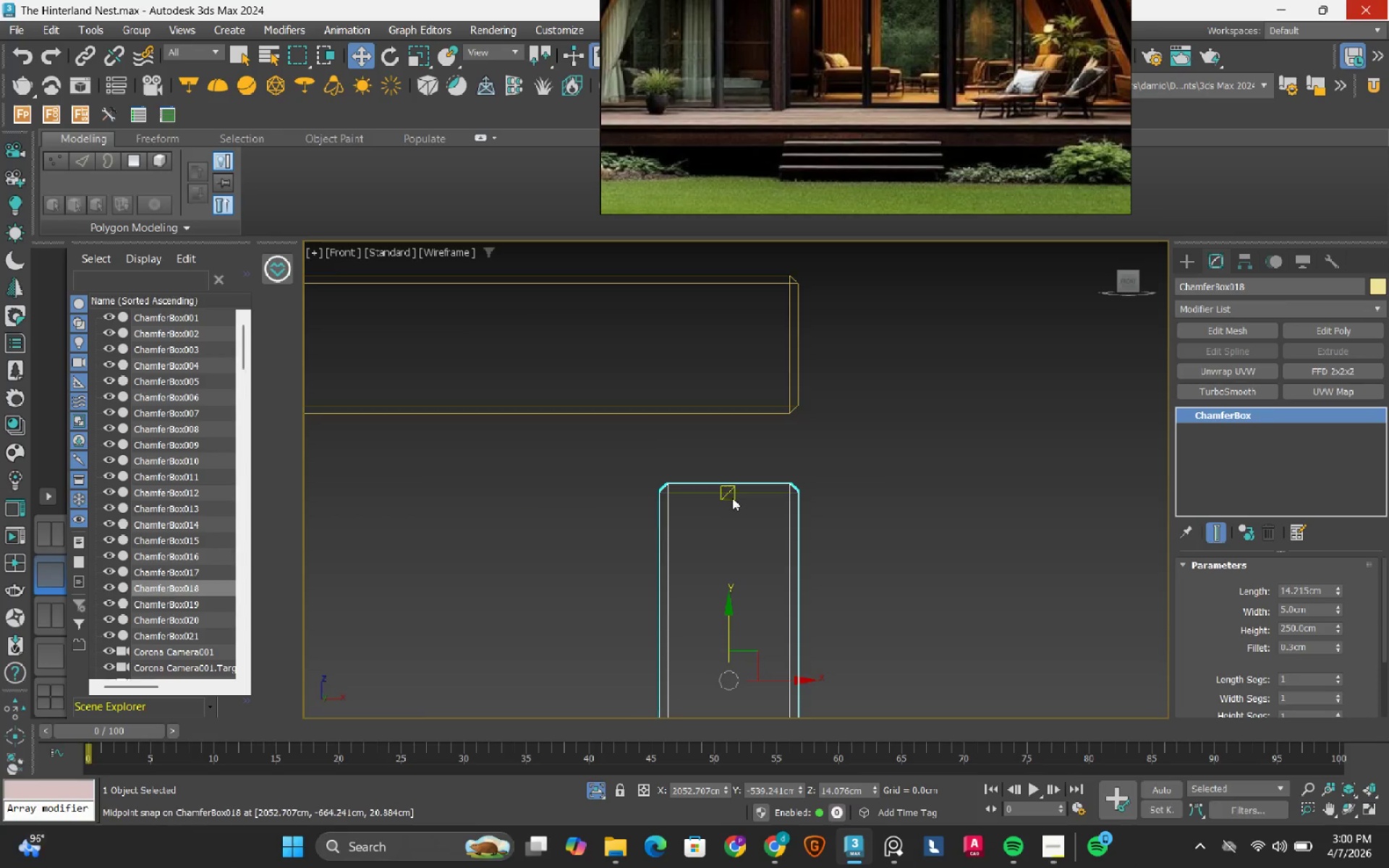 
scroll: coordinate [714, 491], scroll_direction: up, amount: 2.0
 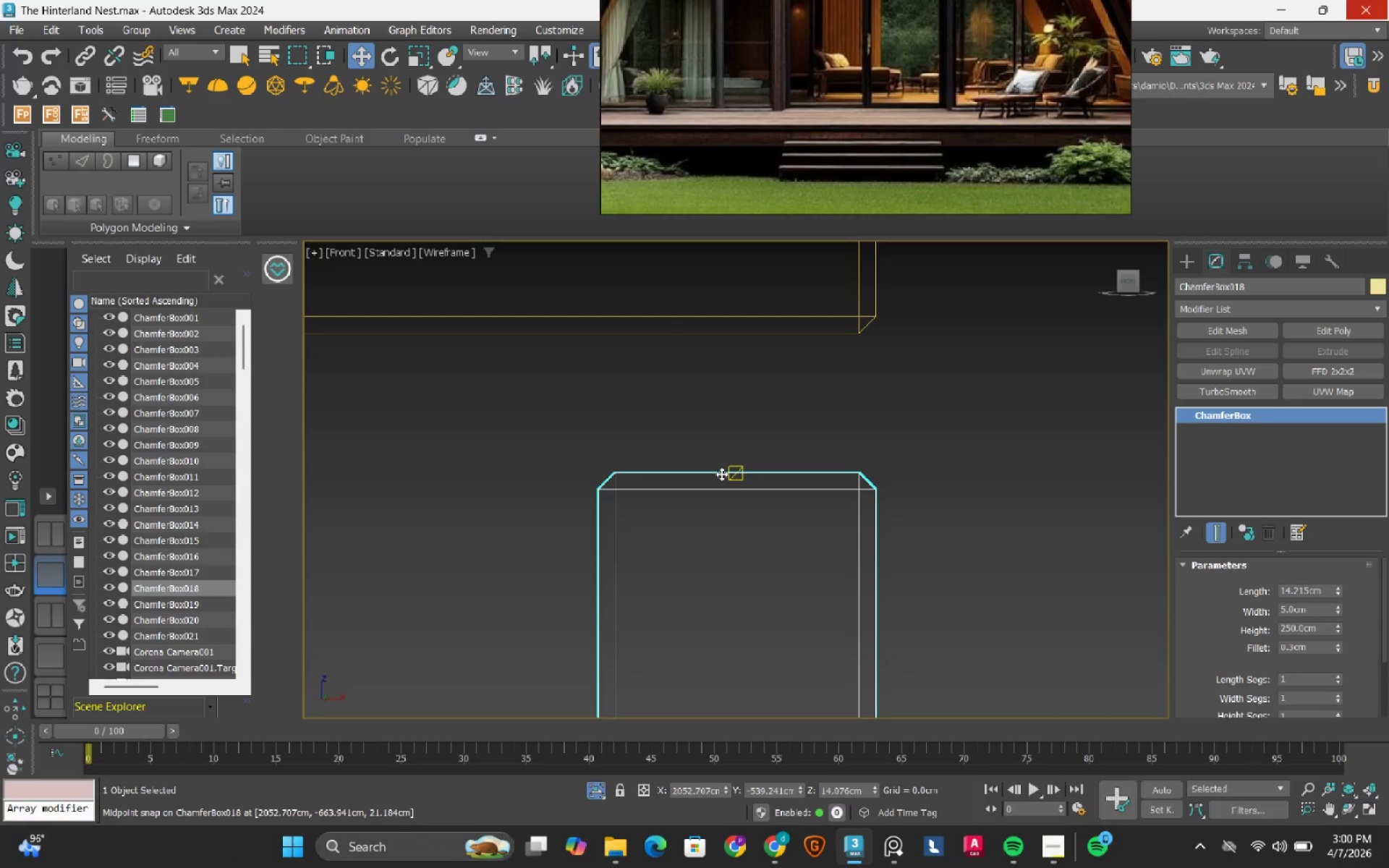 
left_click_drag(start_coordinate=[721, 474], to_coordinate=[740, 345])
 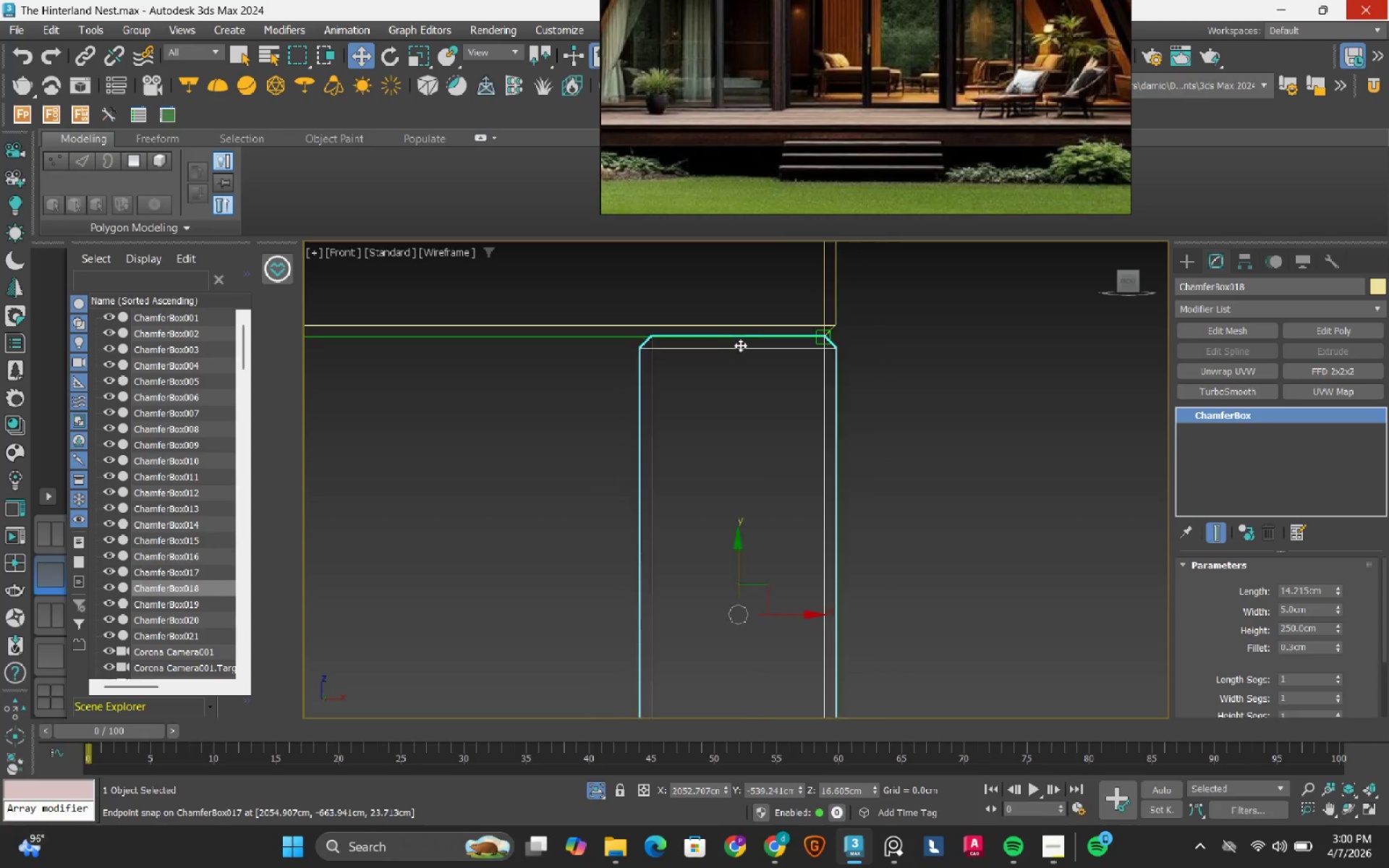 
scroll: coordinate [741, 346], scroll_direction: down, amount: 5.0
 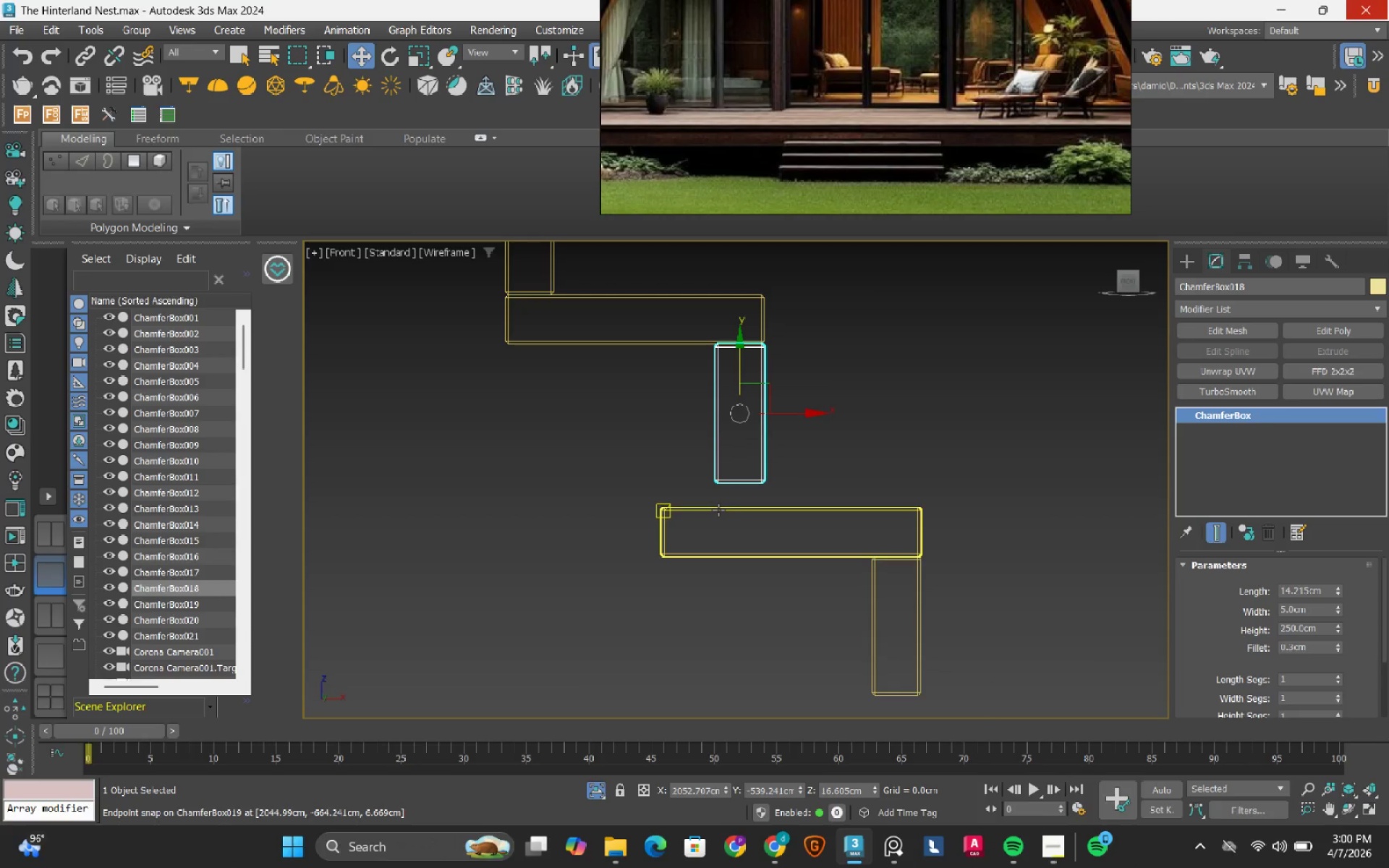 
left_click([718, 510])
 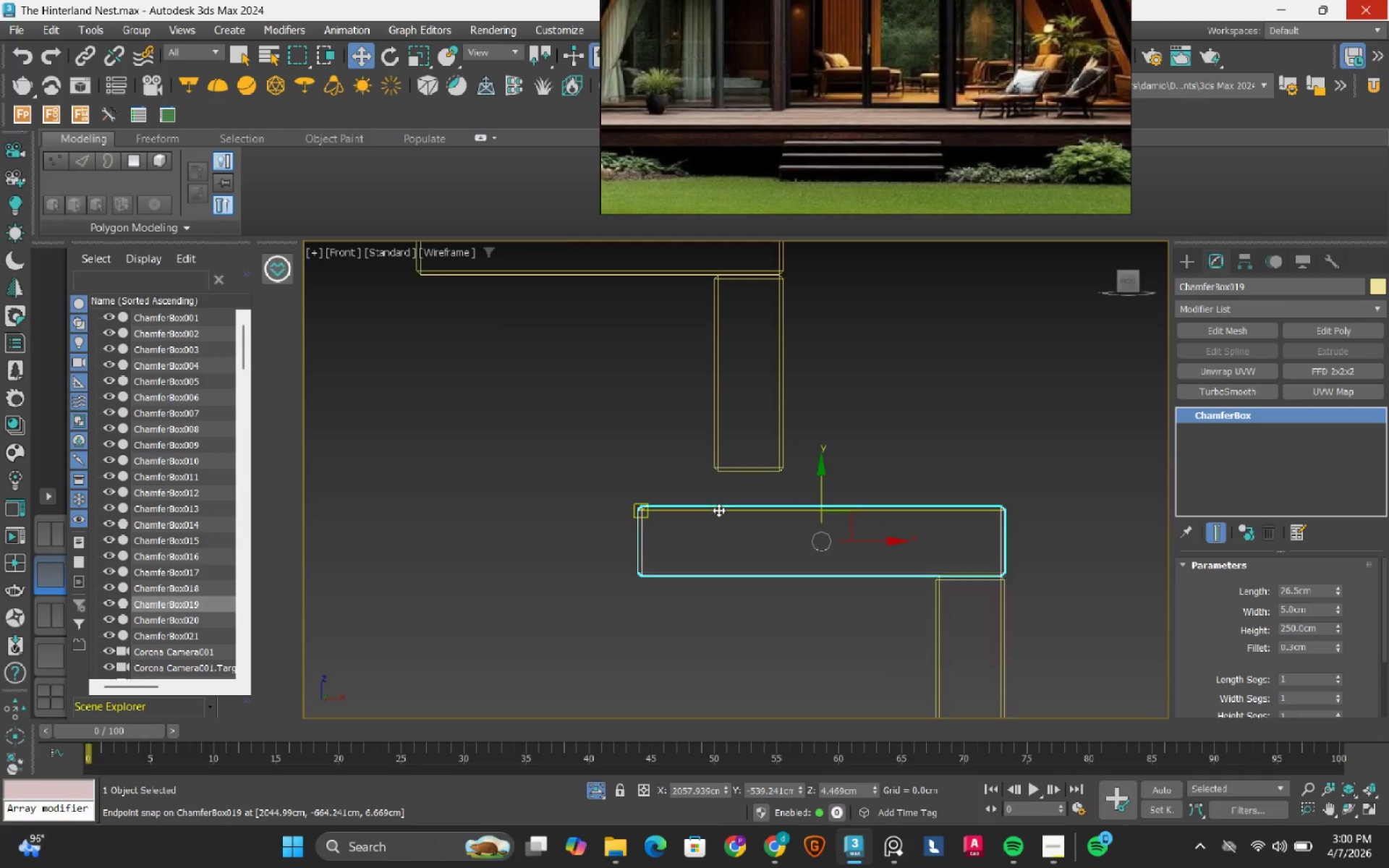 
scroll: coordinate [718, 510], scroll_direction: up, amount: 2.0
 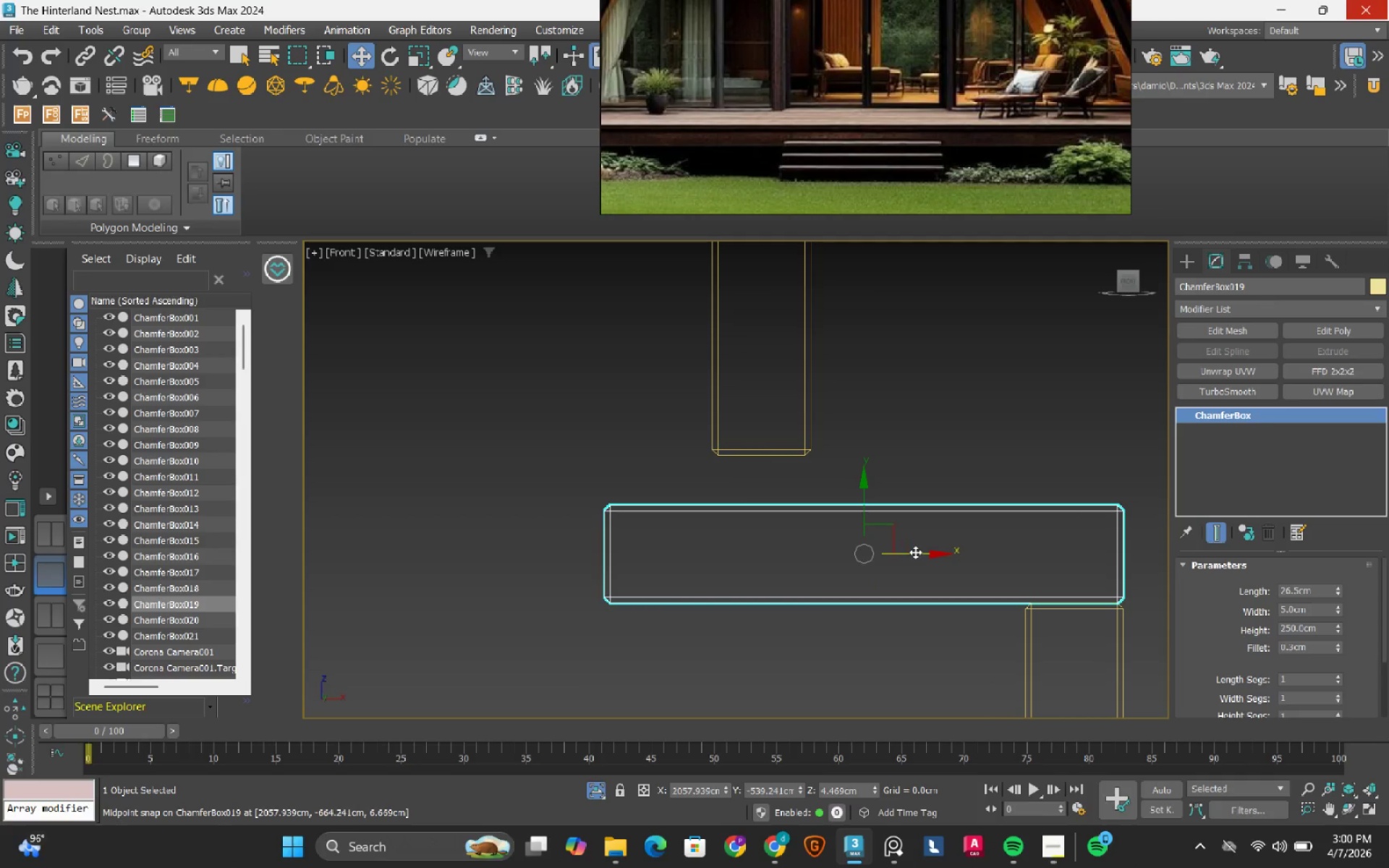 
left_click([922, 552])
 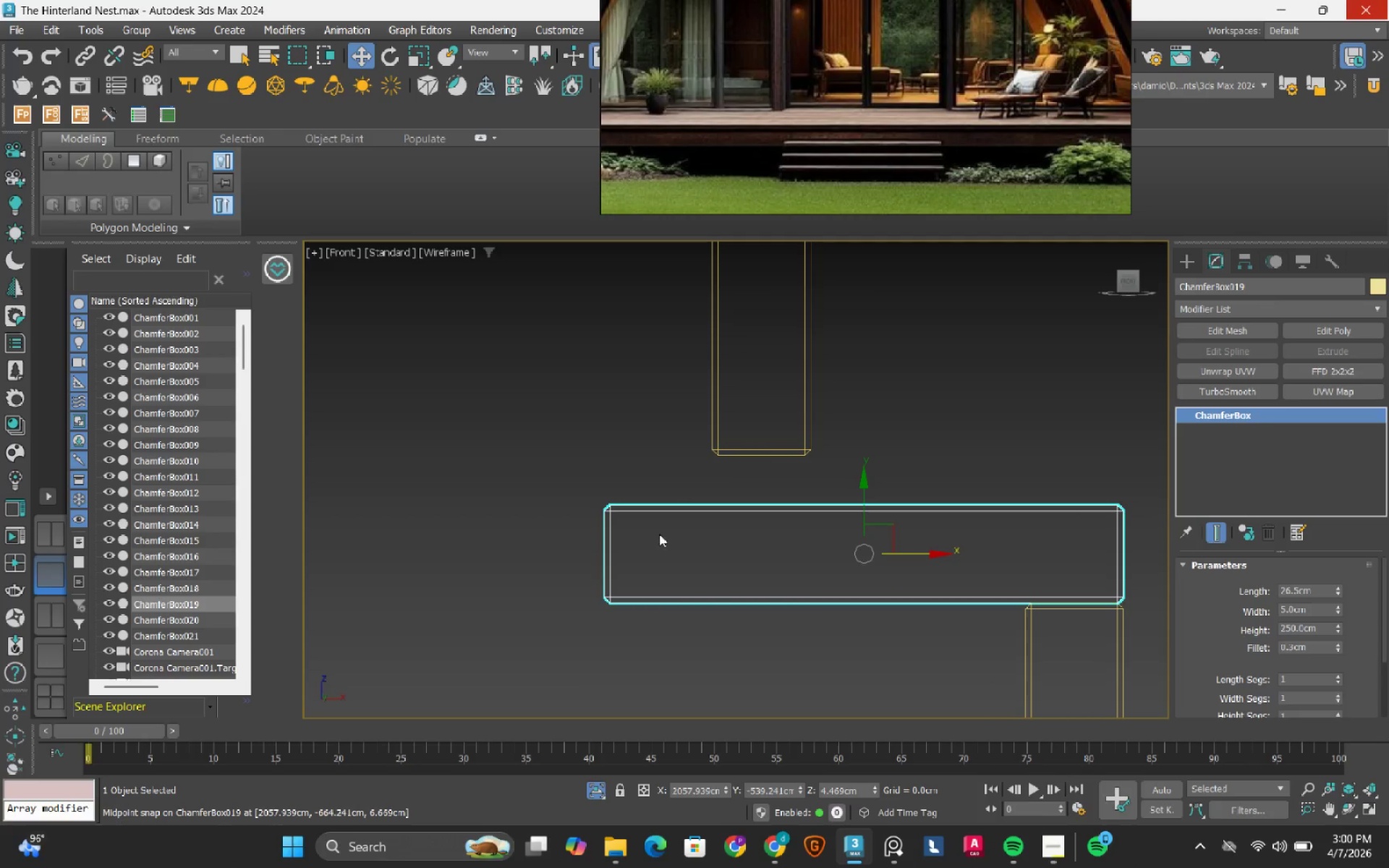 
scroll: coordinate [640, 518], scroll_direction: up, amount: 2.0
 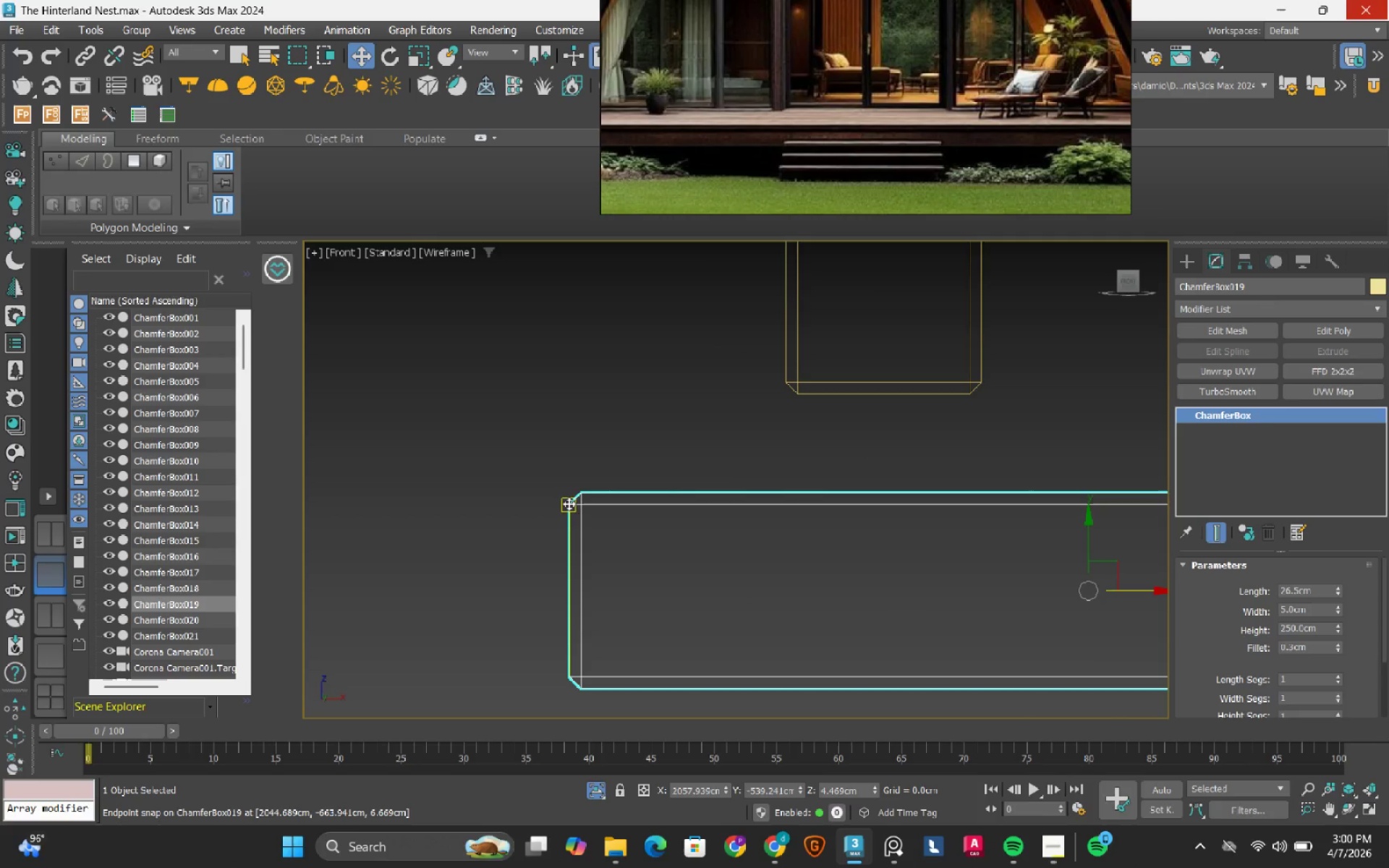 
left_click_drag(start_coordinate=[569, 503], to_coordinate=[783, 377])
 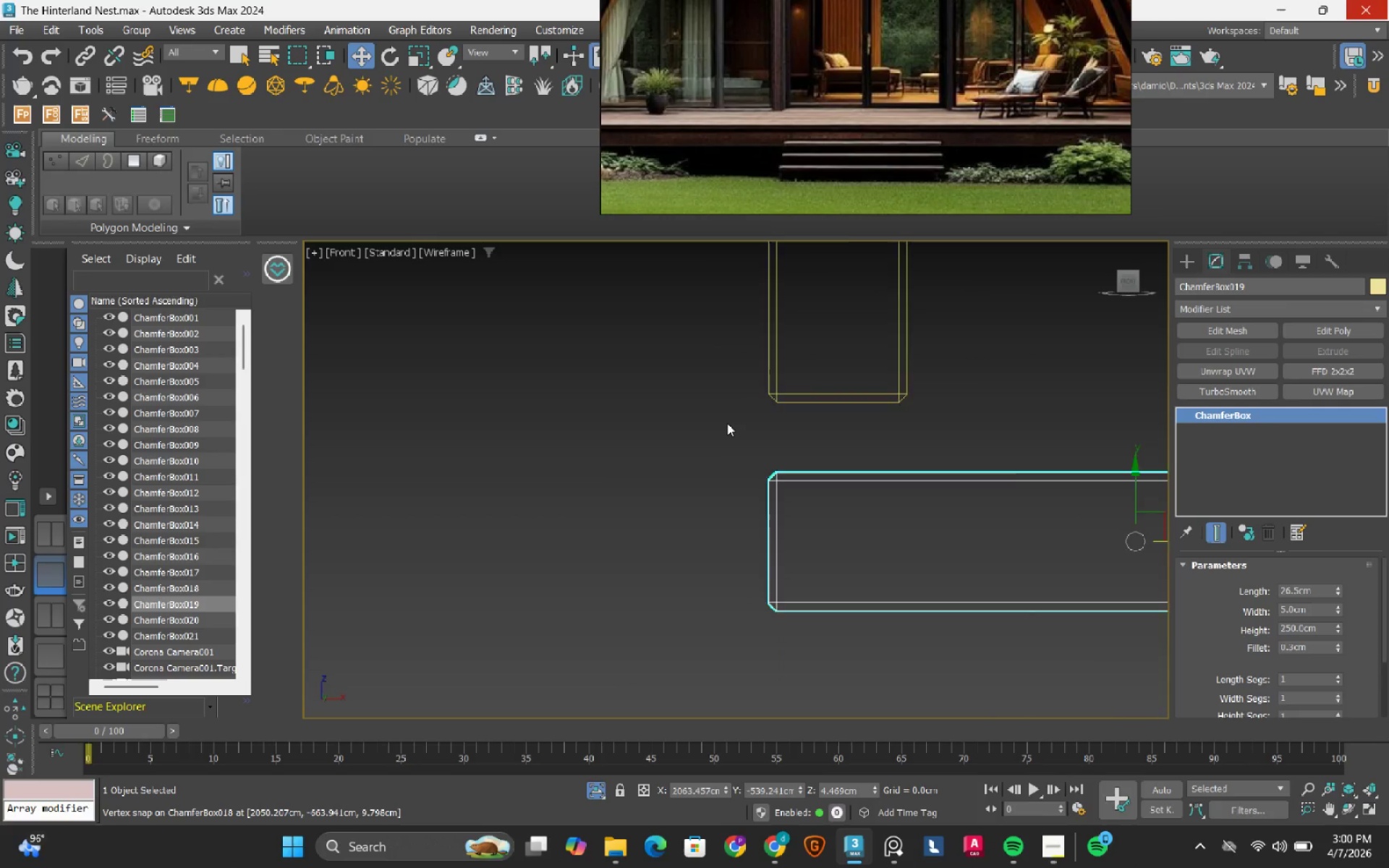 
scroll: coordinate [727, 423], scroll_direction: down, amount: 2.0
 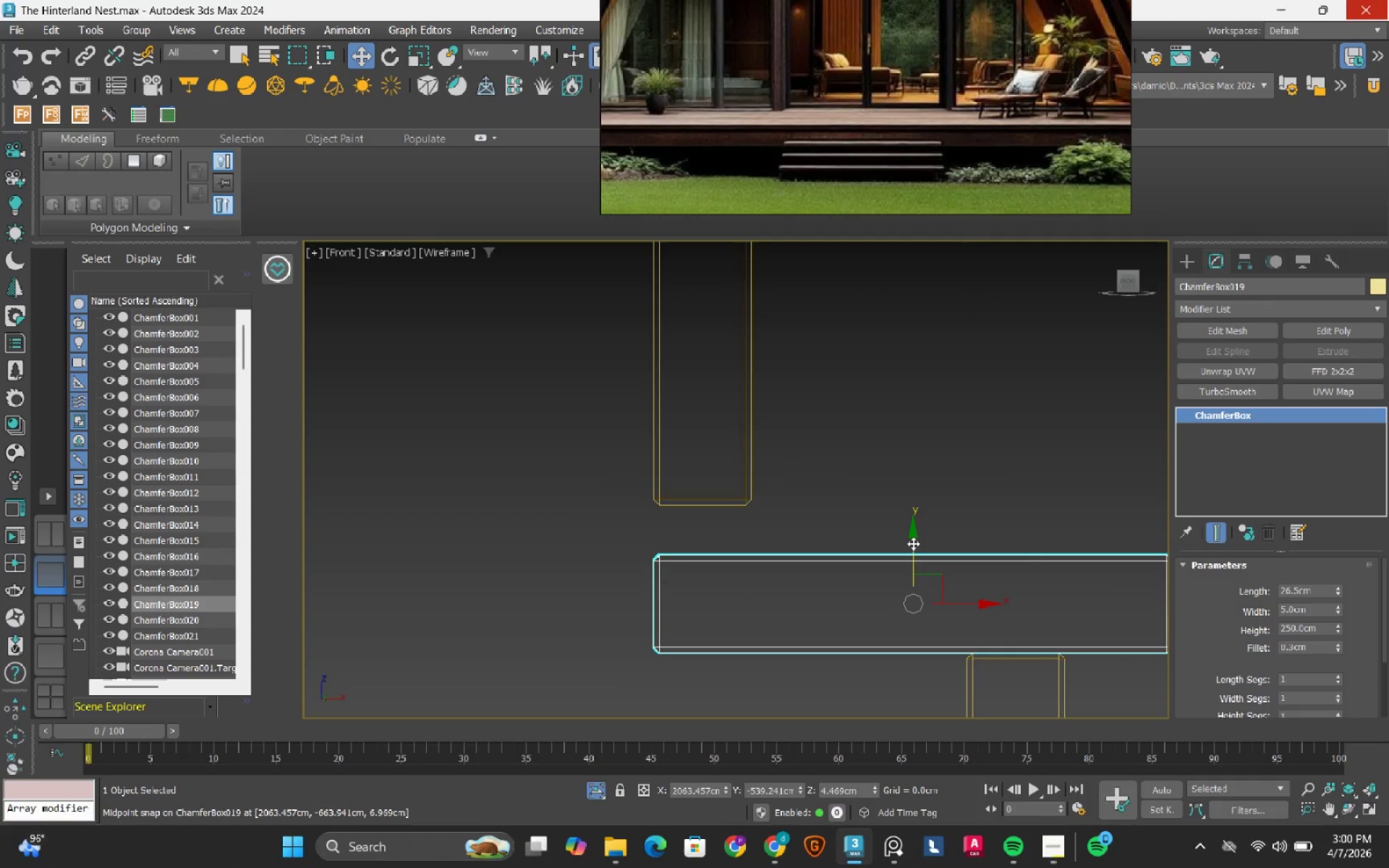 
left_click([912, 543])
 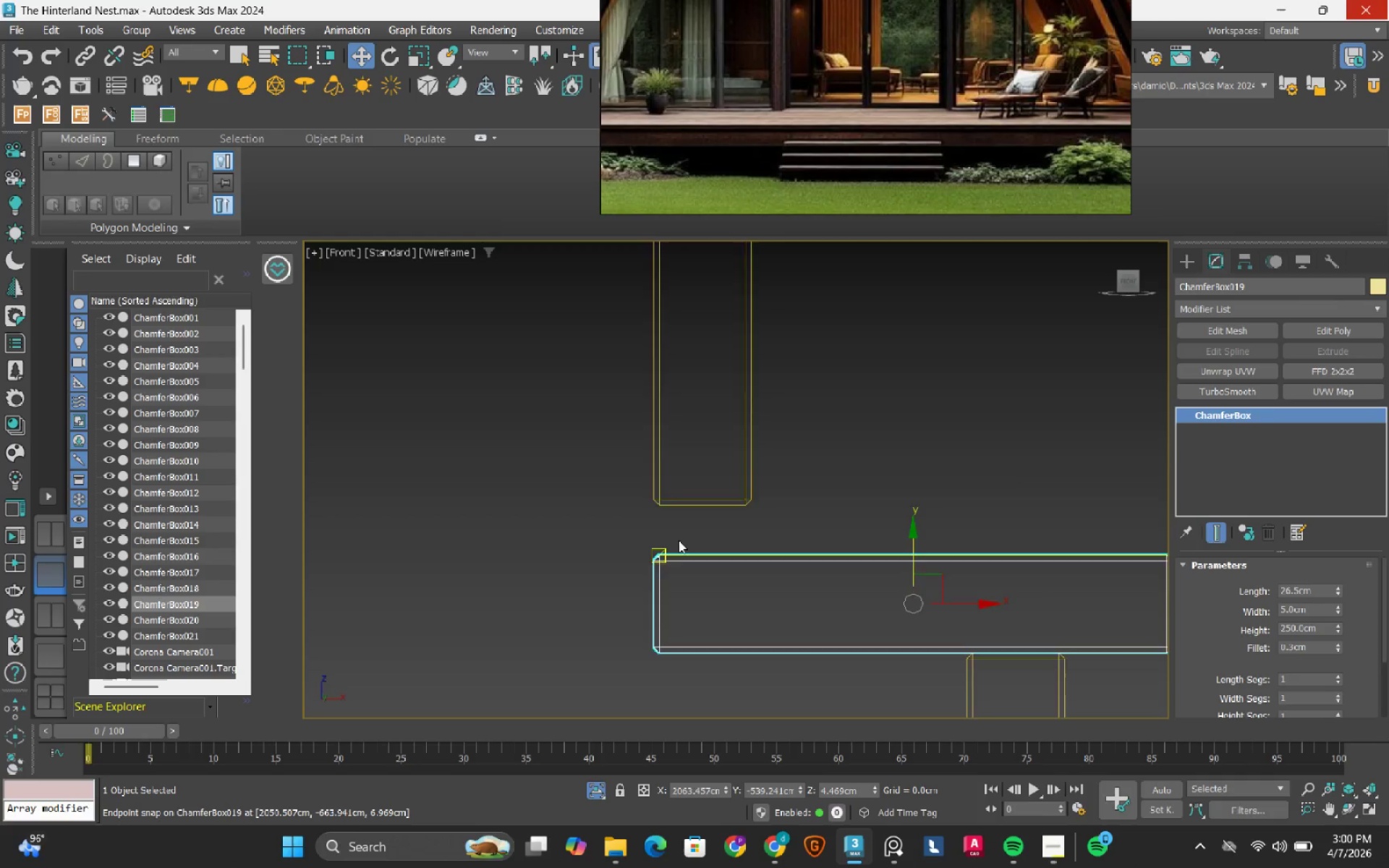 
scroll: coordinate [677, 541], scroll_direction: up, amount: 2.0
 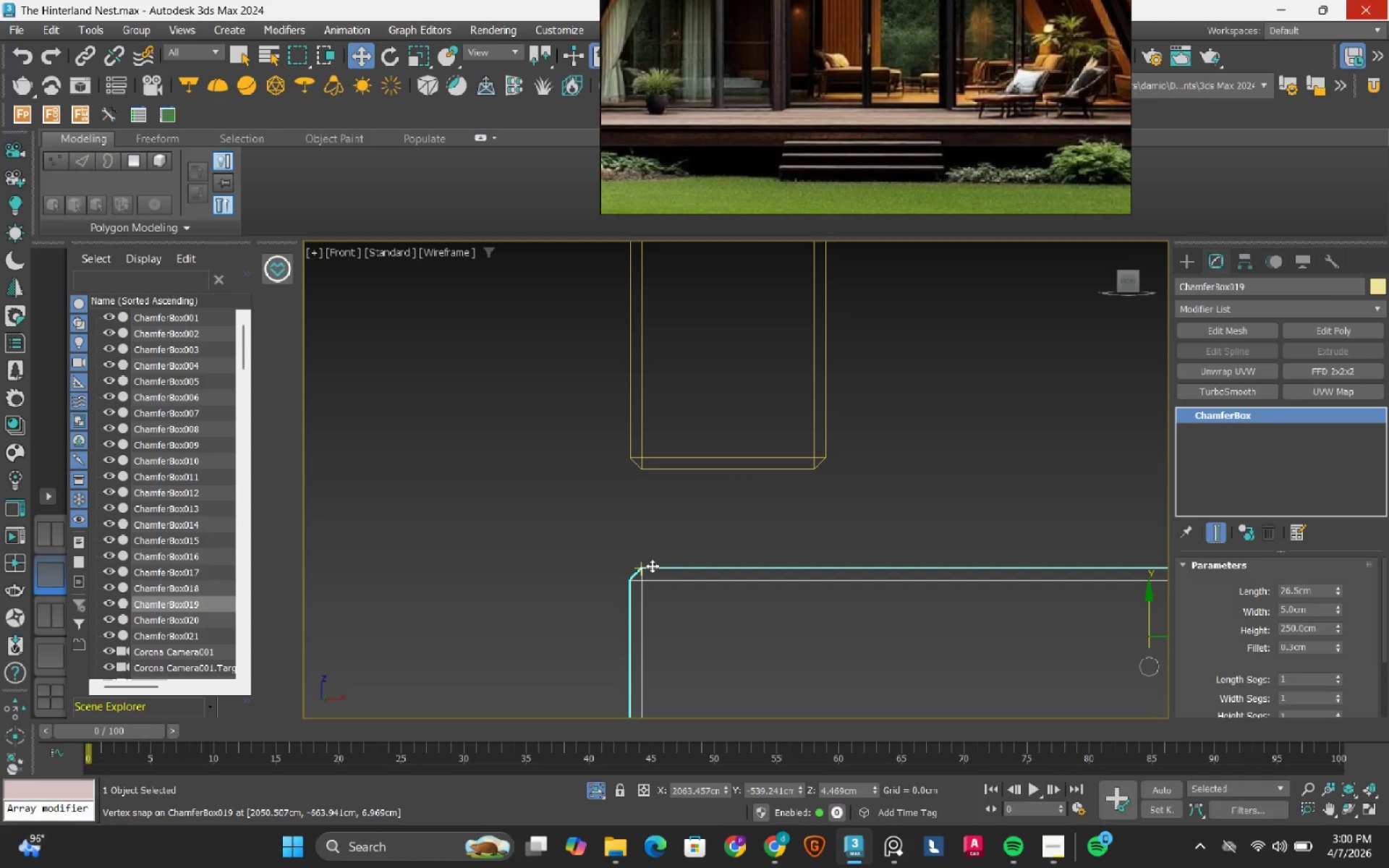 
left_click_drag(start_coordinate=[652, 566], to_coordinate=[652, 477])
 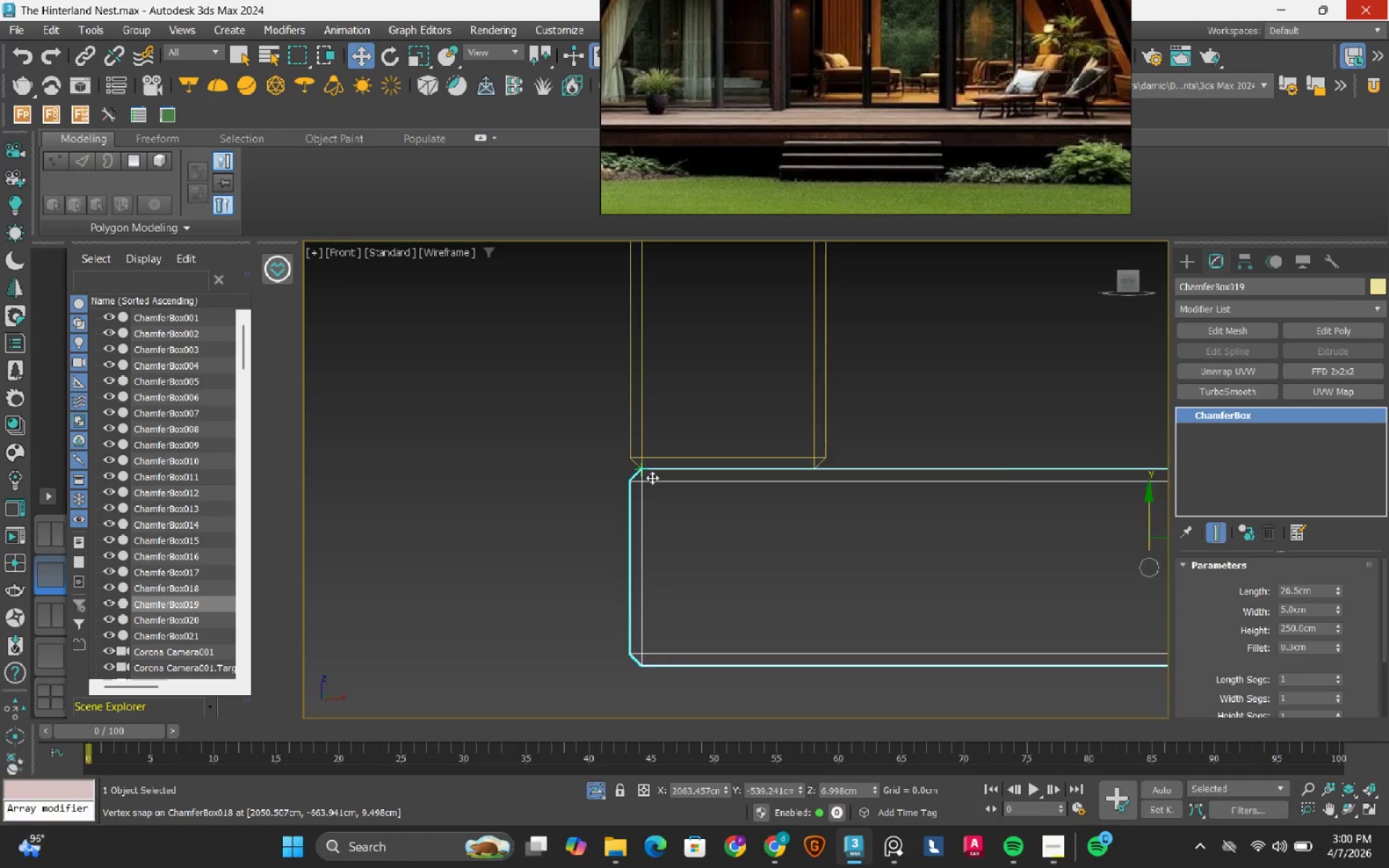 
scroll: coordinate [652, 477], scroll_direction: down, amount: 3.0
 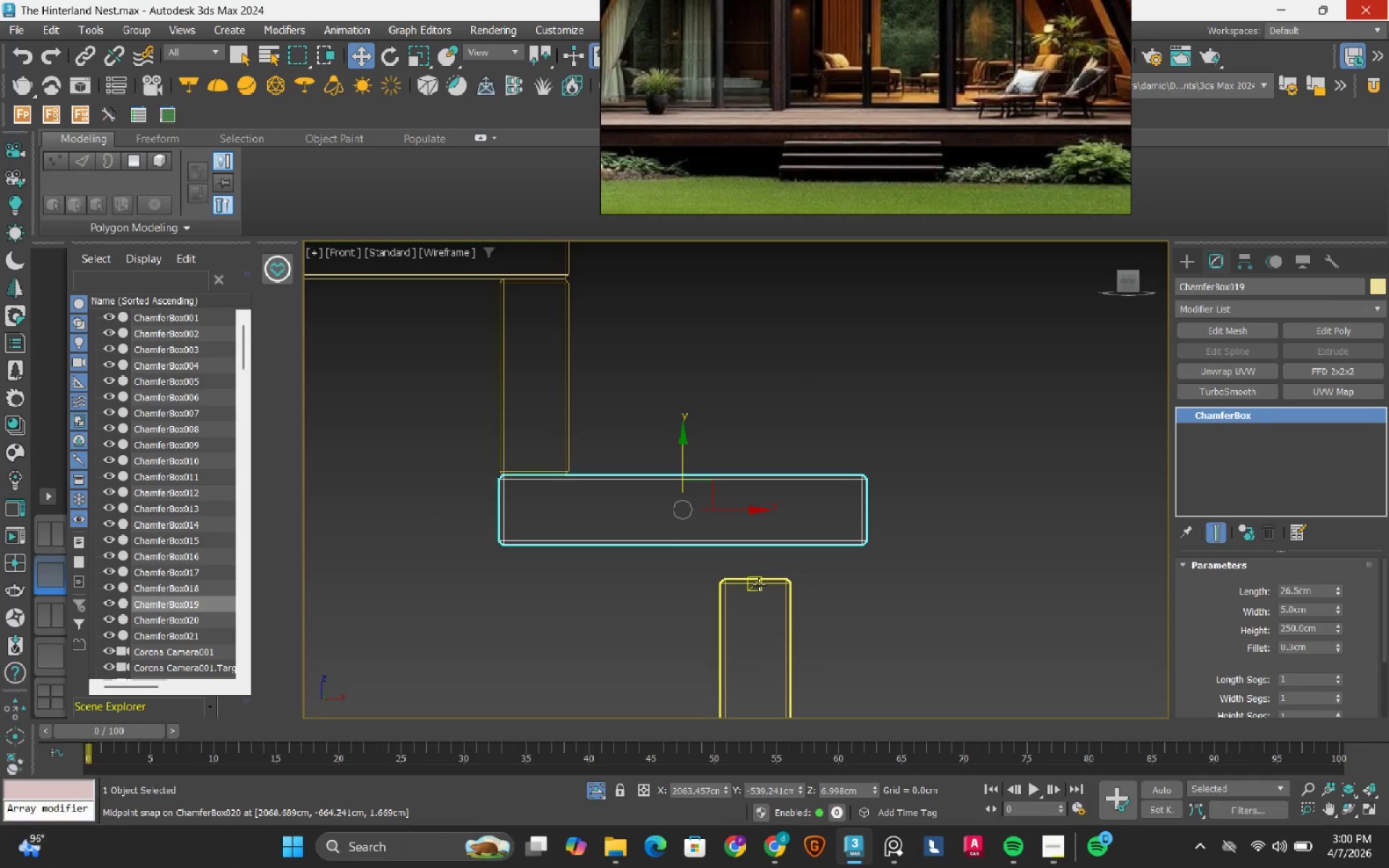 
left_click([759, 585])
 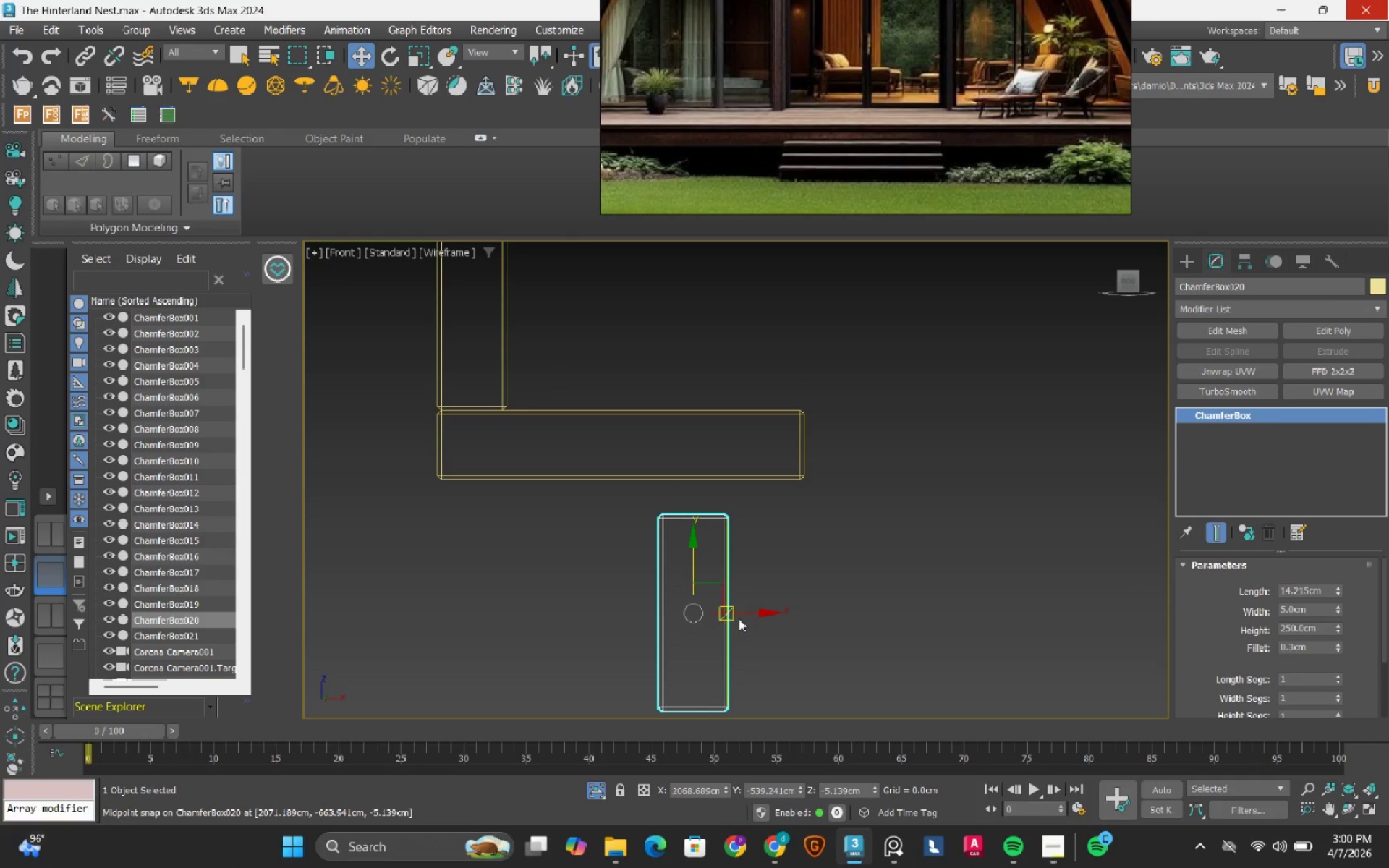 
left_click([760, 613])
 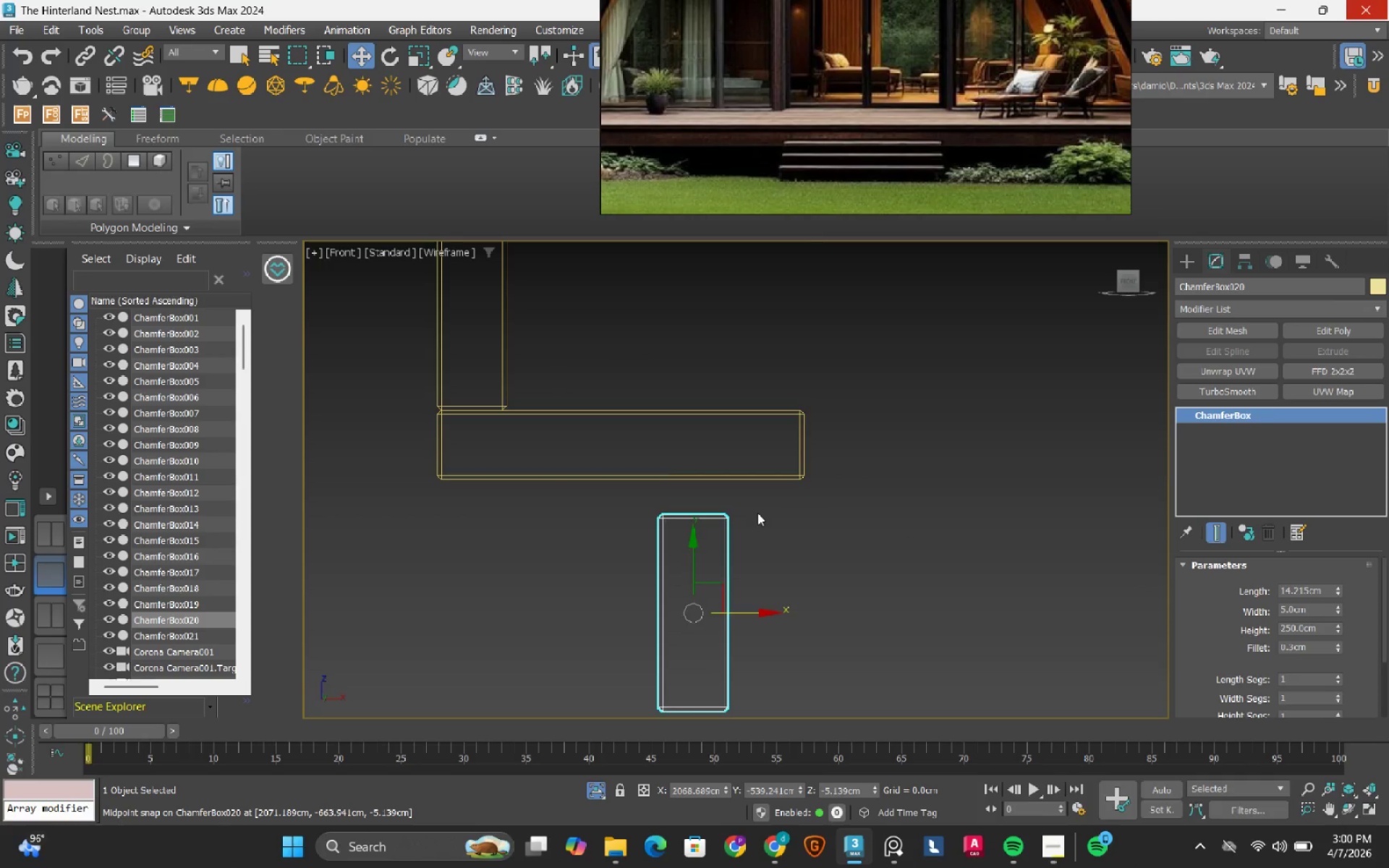 
scroll: coordinate [757, 513], scroll_direction: up, amount: 2.0
 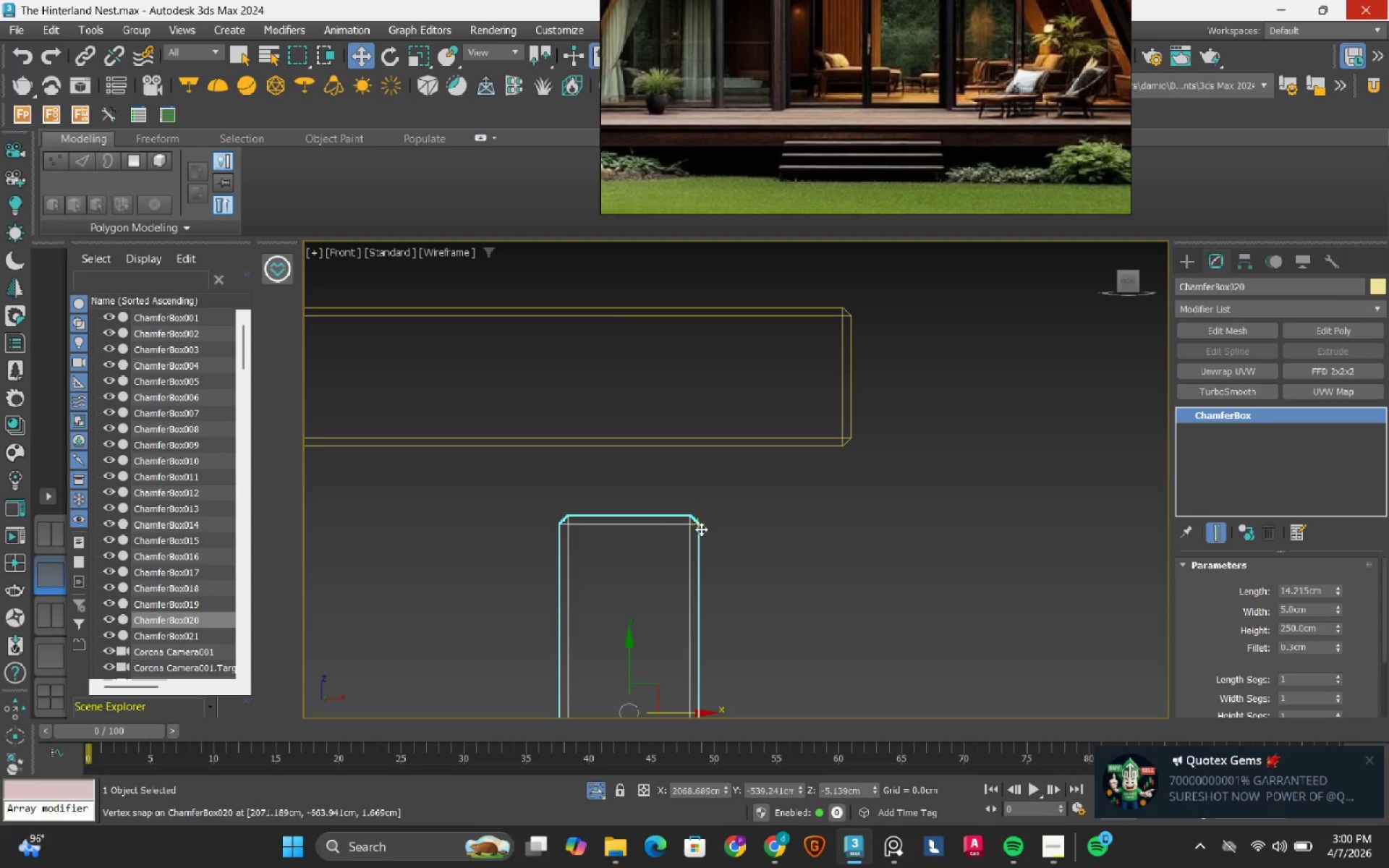 
left_click_drag(start_coordinate=[701, 529], to_coordinate=[851, 443])
 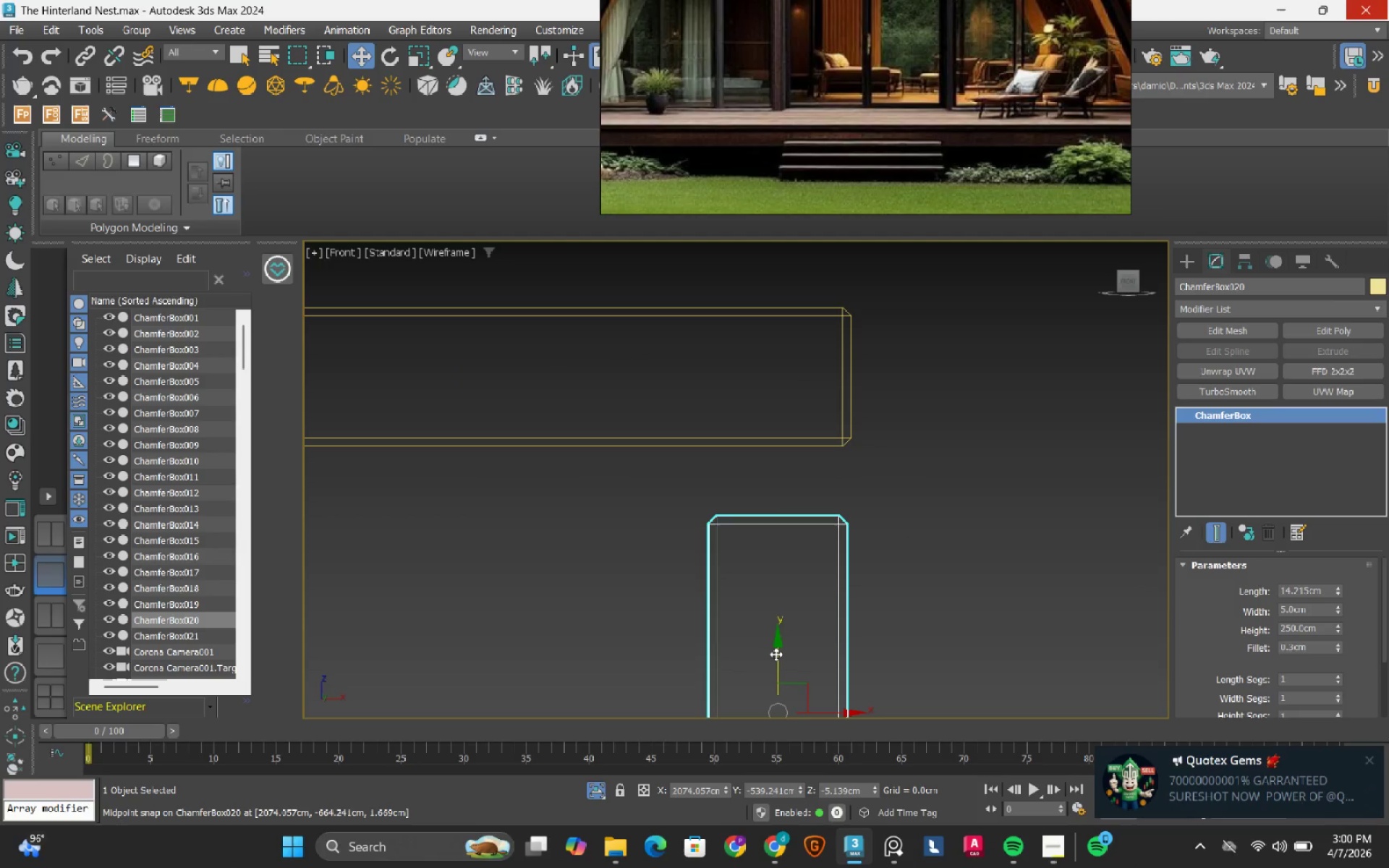 
left_click([778, 661])
 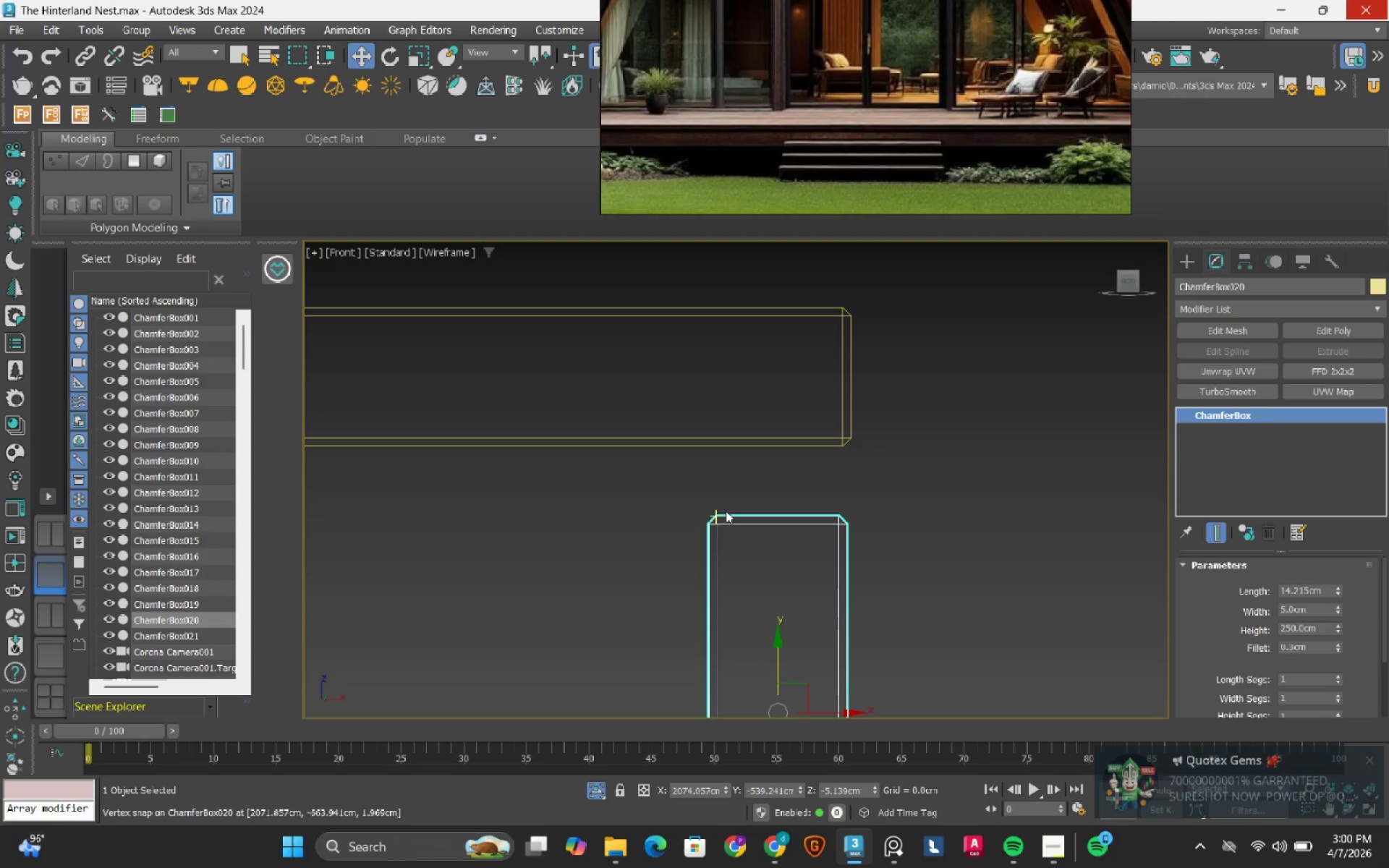 
left_click_drag(start_coordinate=[724, 516], to_coordinate=[738, 455])
 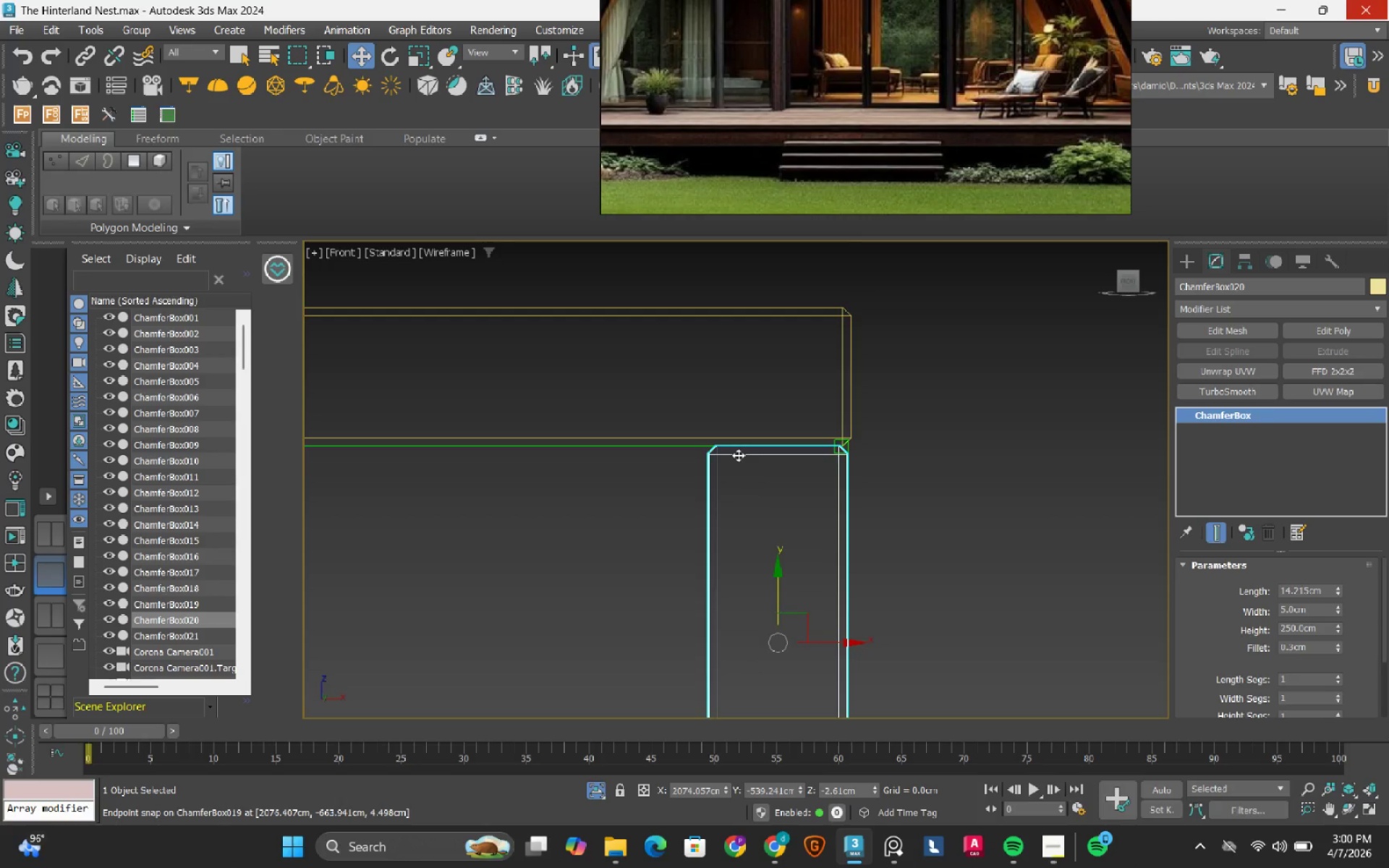 
scroll: coordinate [815, 526], scroll_direction: down, amount: 10.0
 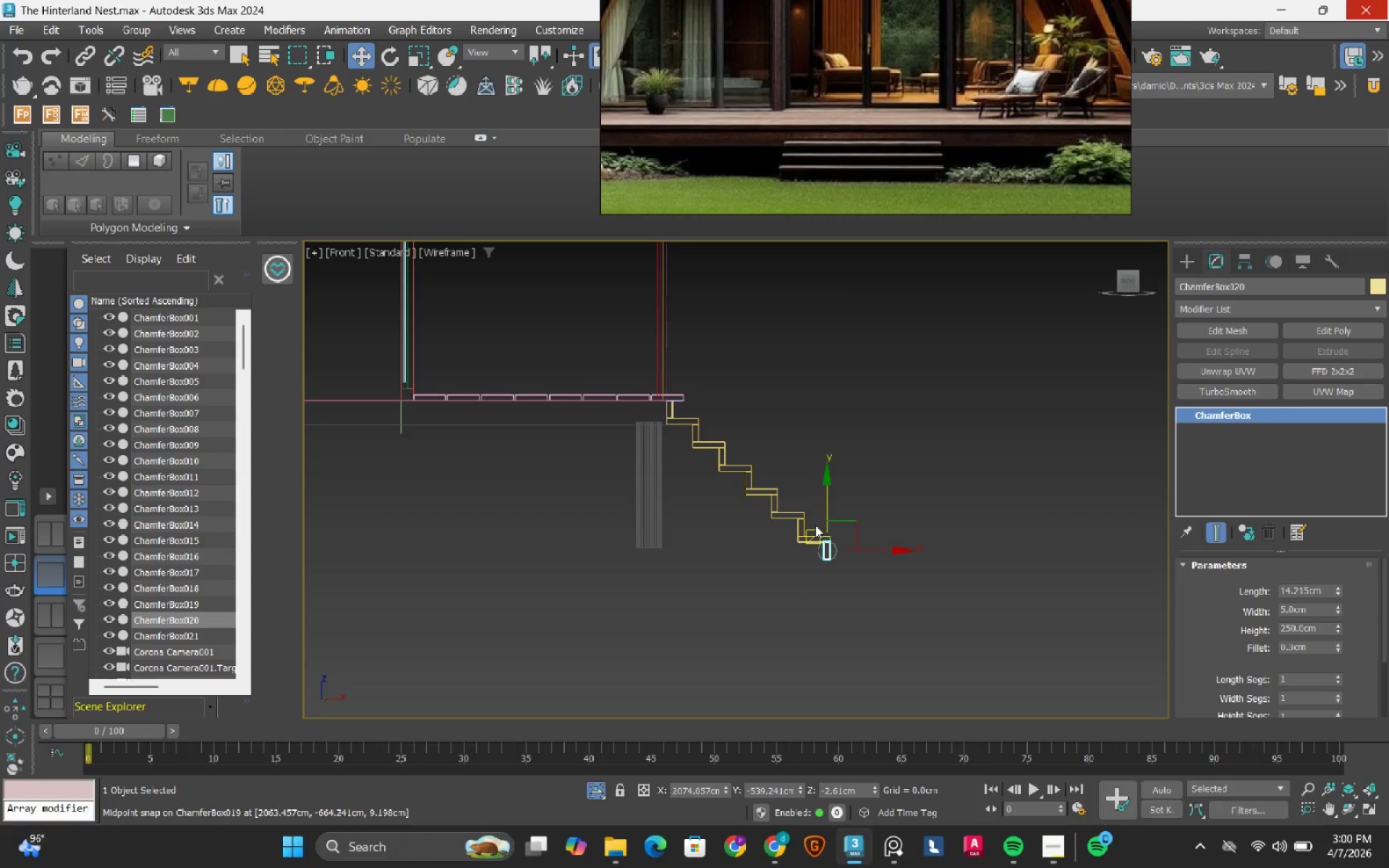 
key(S)
 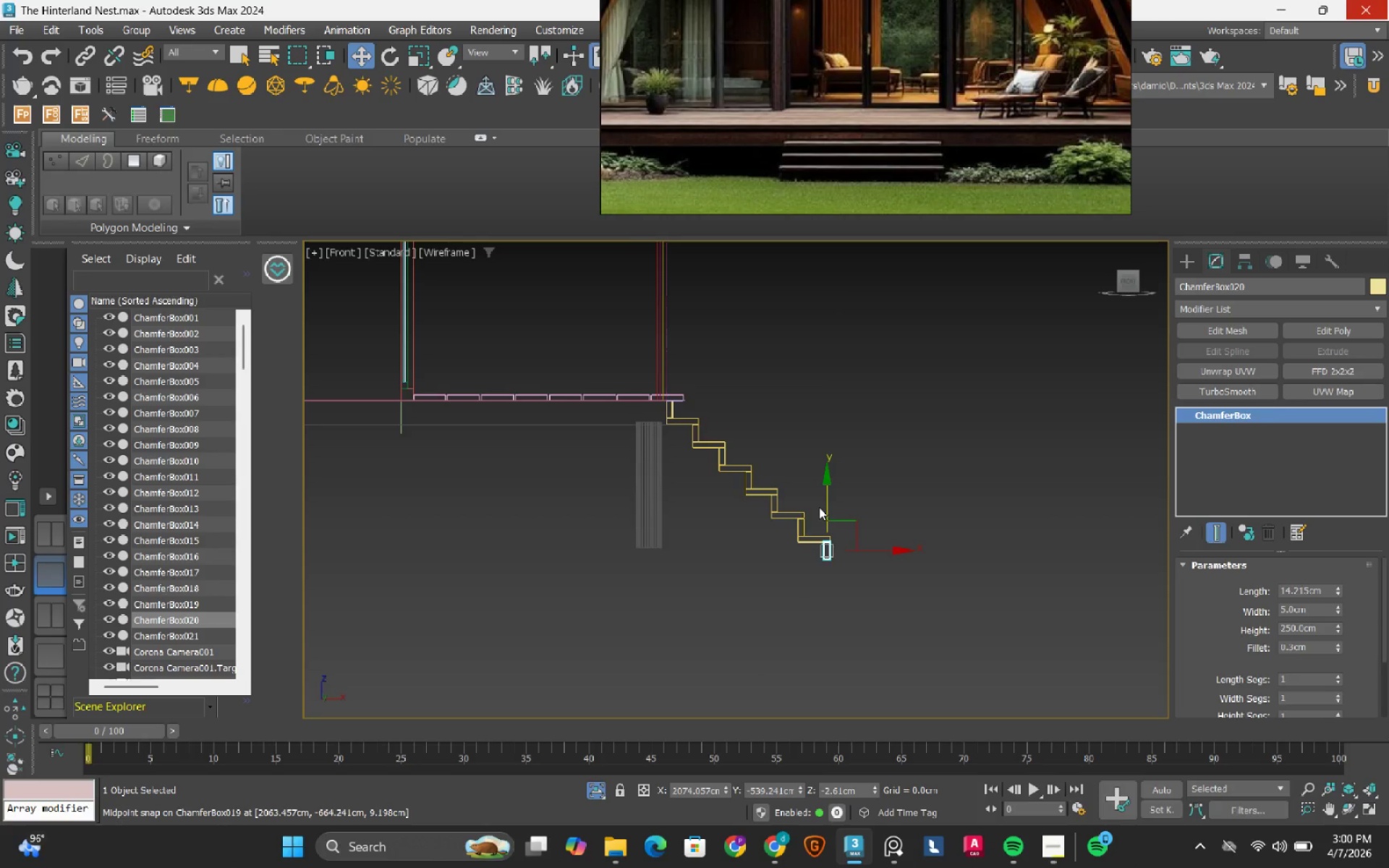 
hold_key(key=AltLeft, duration=1.11)
 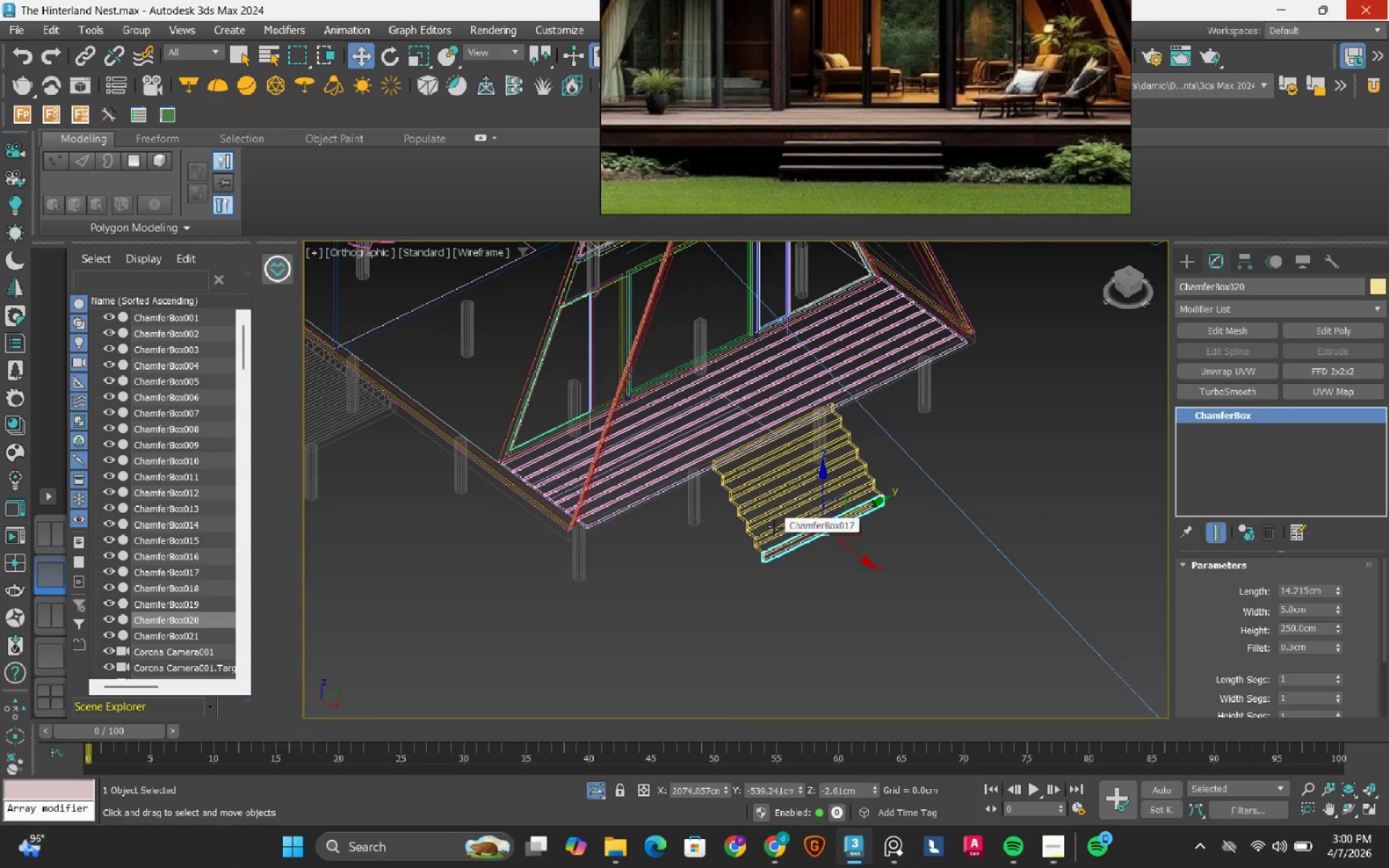 
scroll: coordinate [819, 507], scroll_direction: down, amount: 2.0
 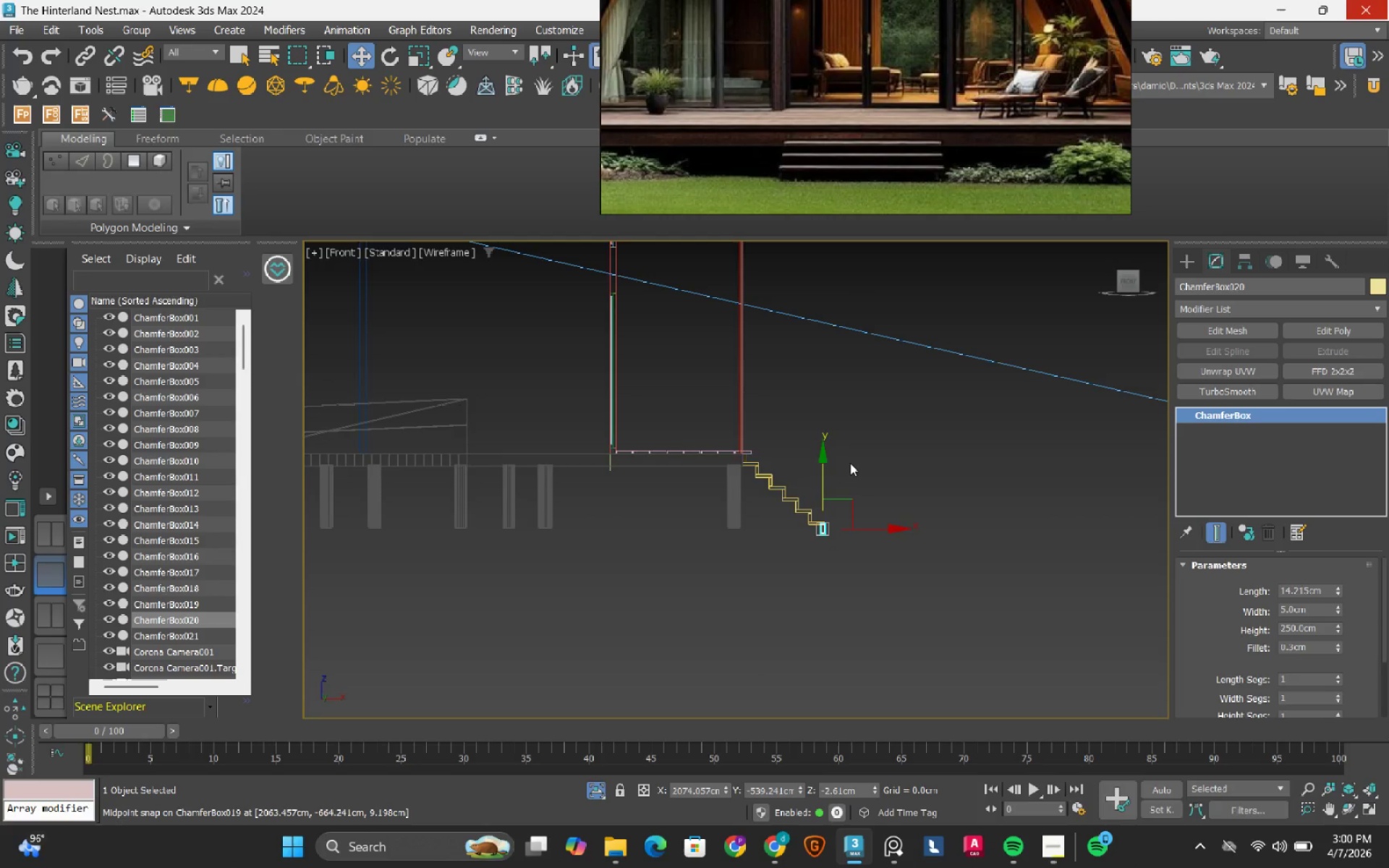 
key(F3)
 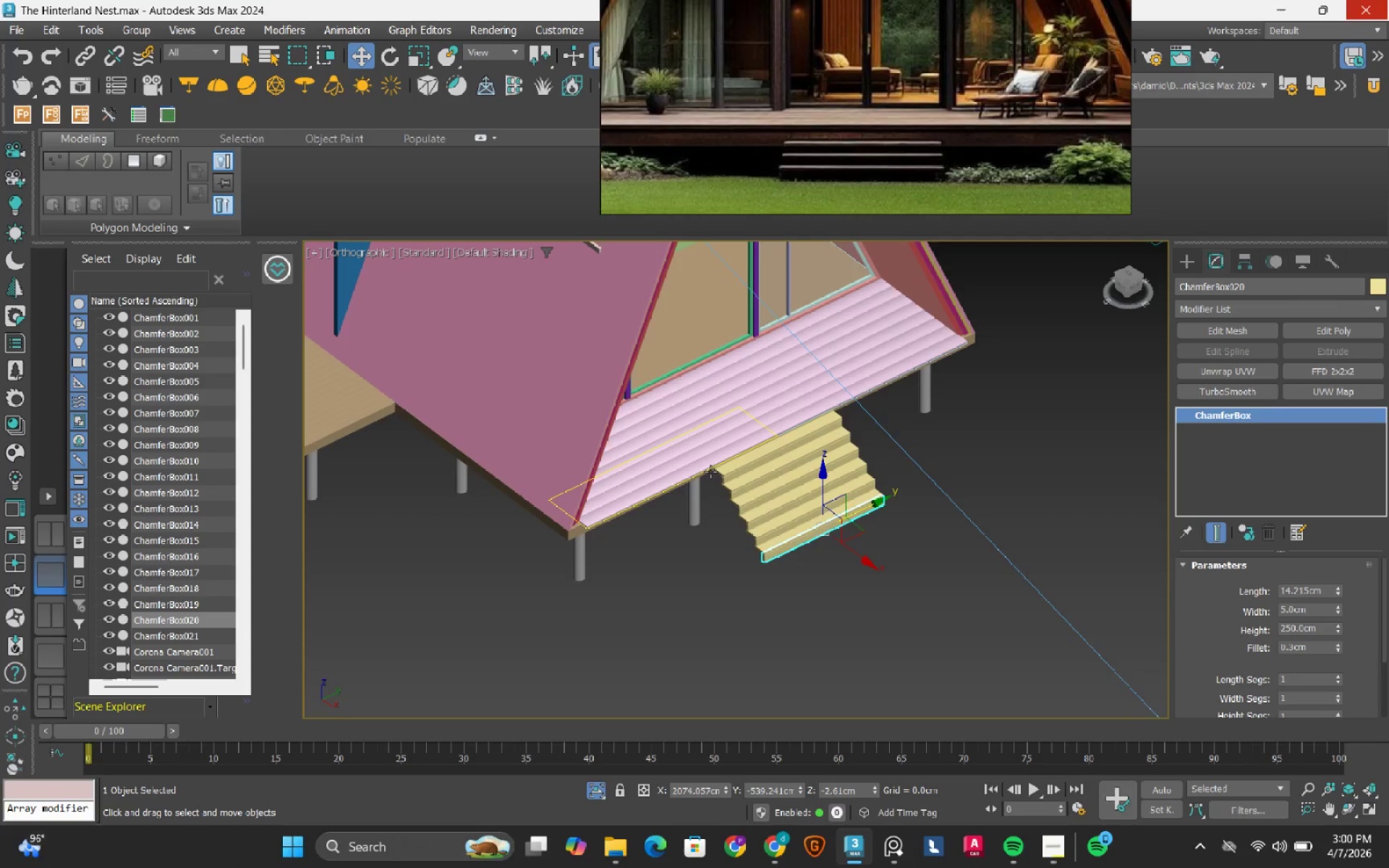 
scroll: coordinate [729, 462], scroll_direction: up, amount: 8.0
 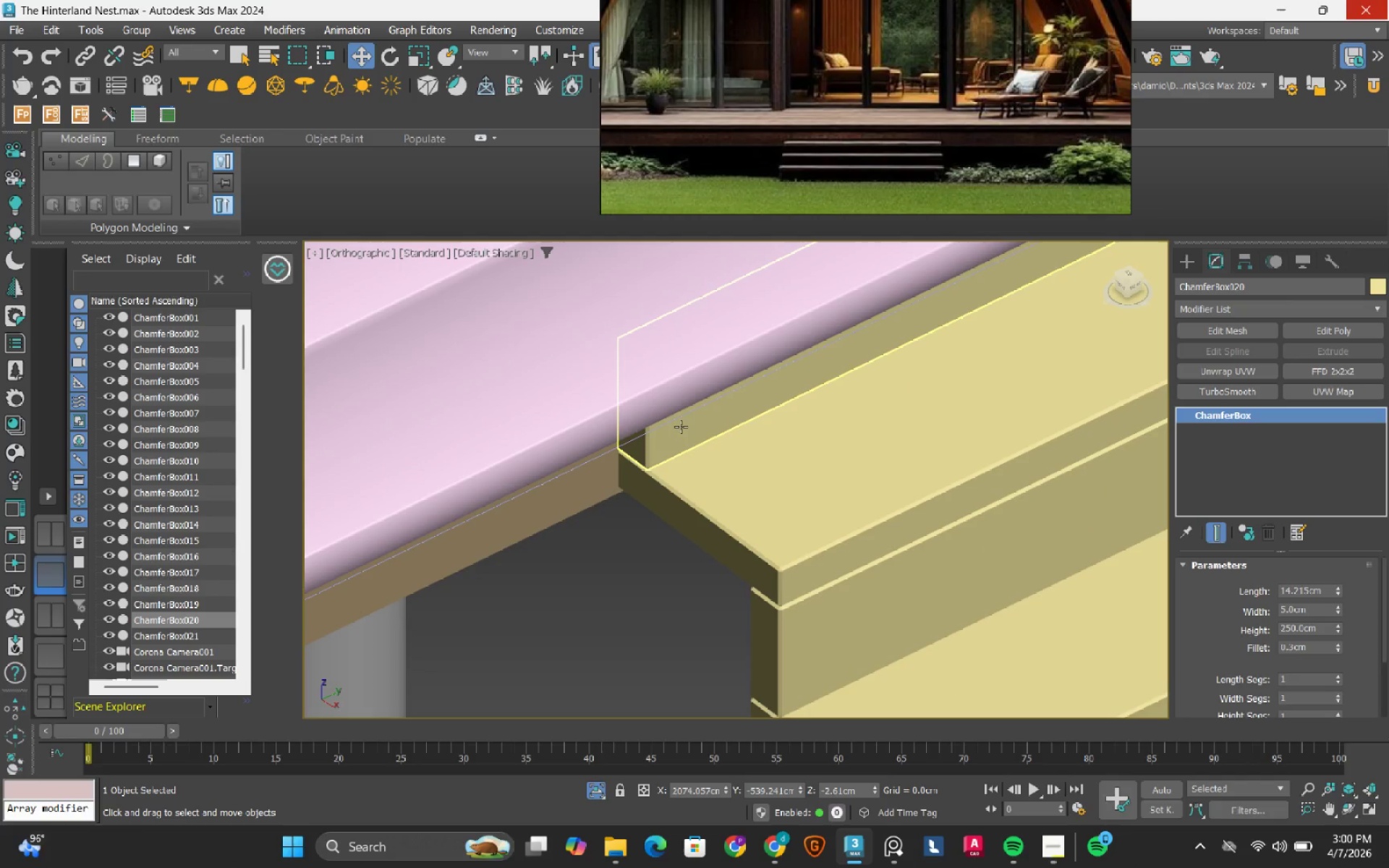 
left_click([681, 427])
 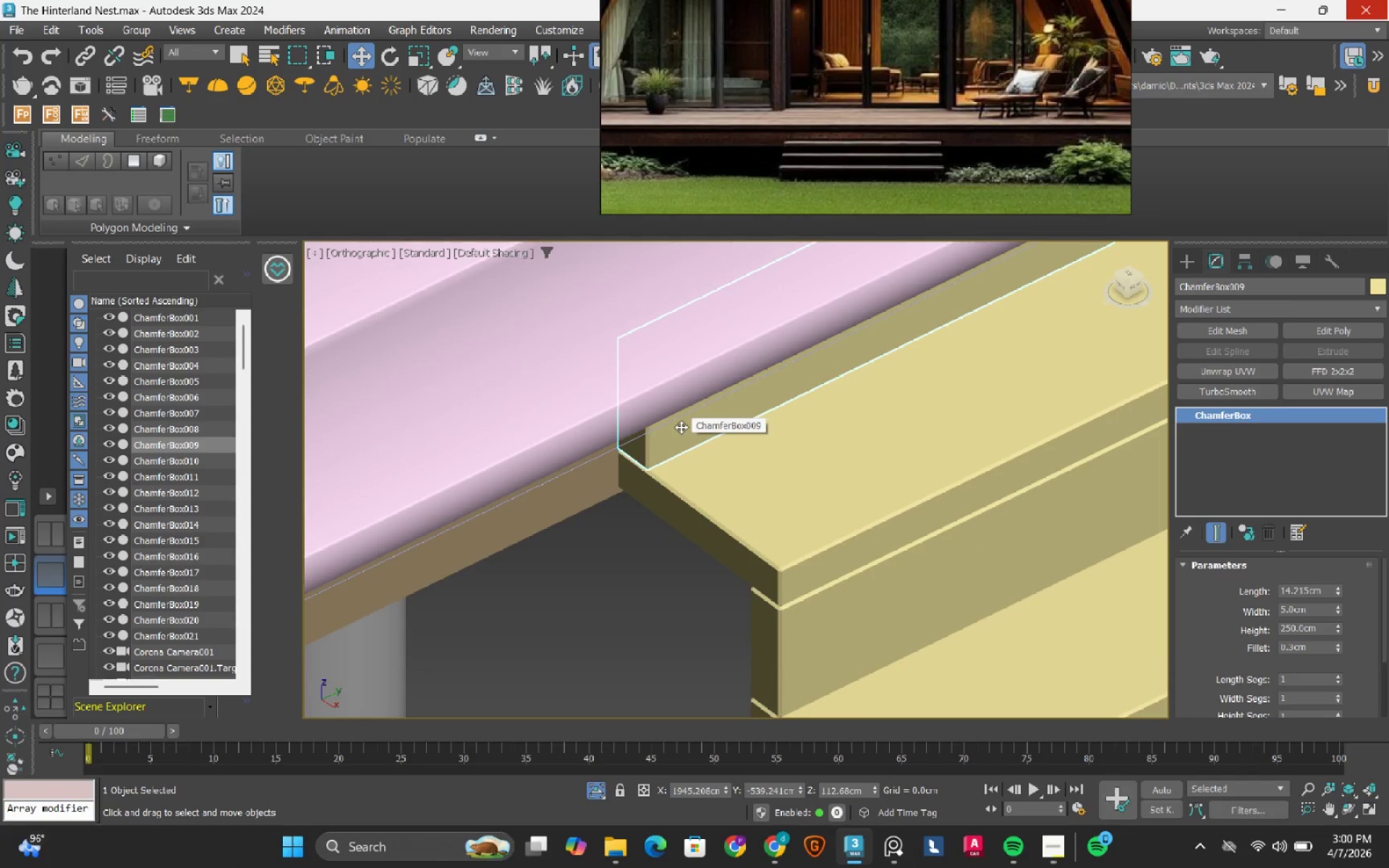 
scroll: coordinate [681, 427], scroll_direction: down, amount: 4.0
 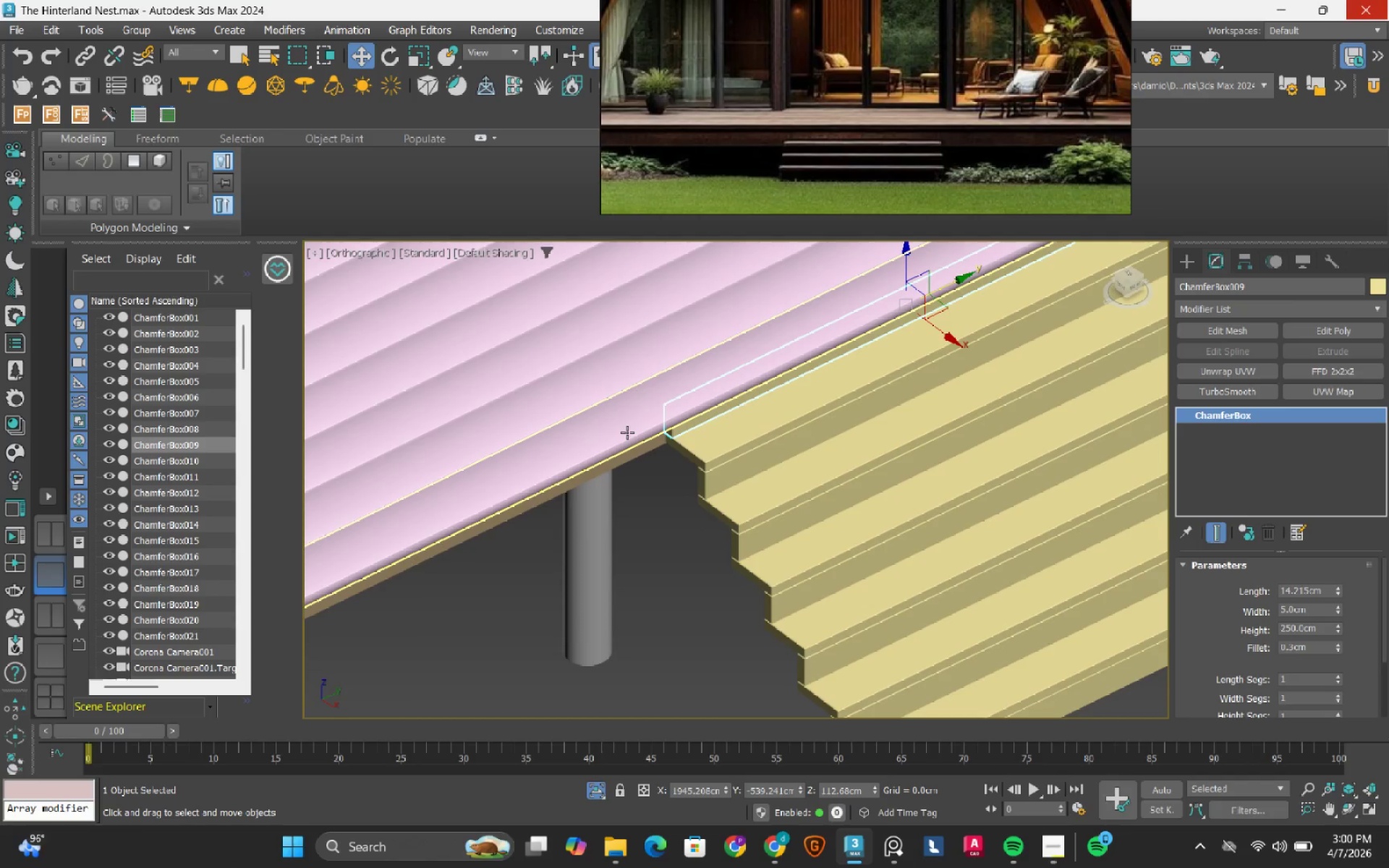 
left_click([627, 433])
 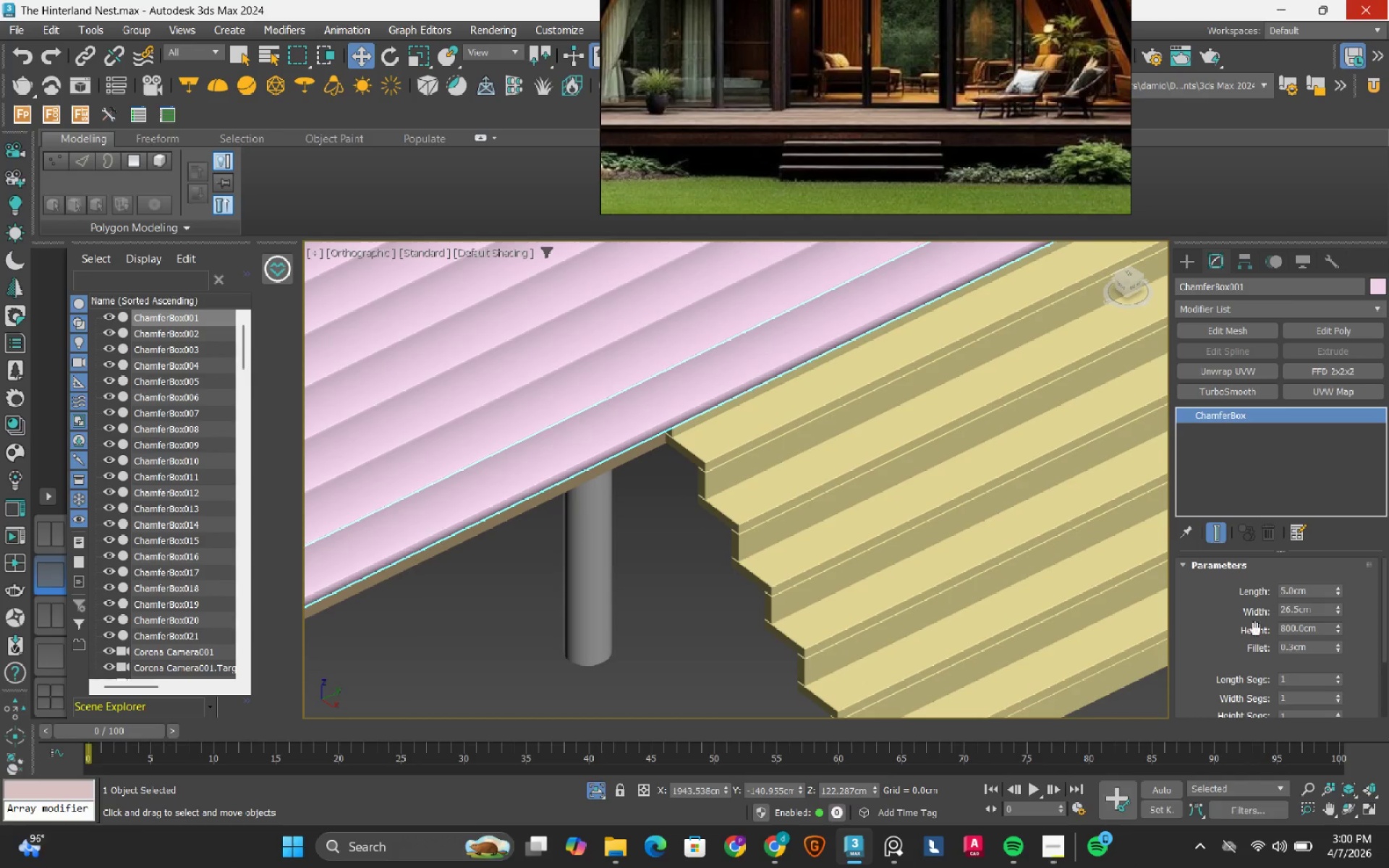 
scroll: coordinate [1216, 652], scroll_direction: down, amount: 5.0
 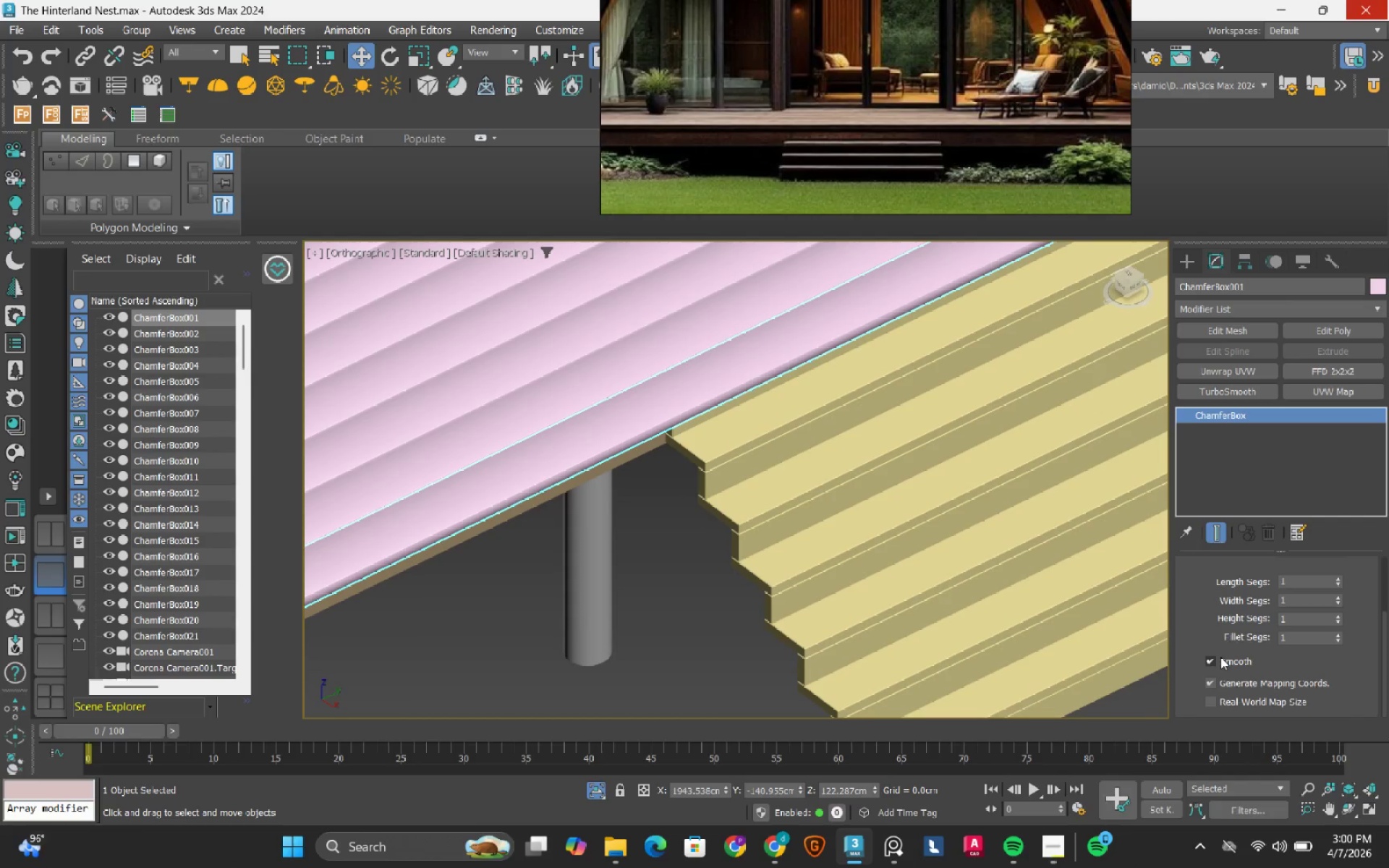 
left_click([1220, 657])
 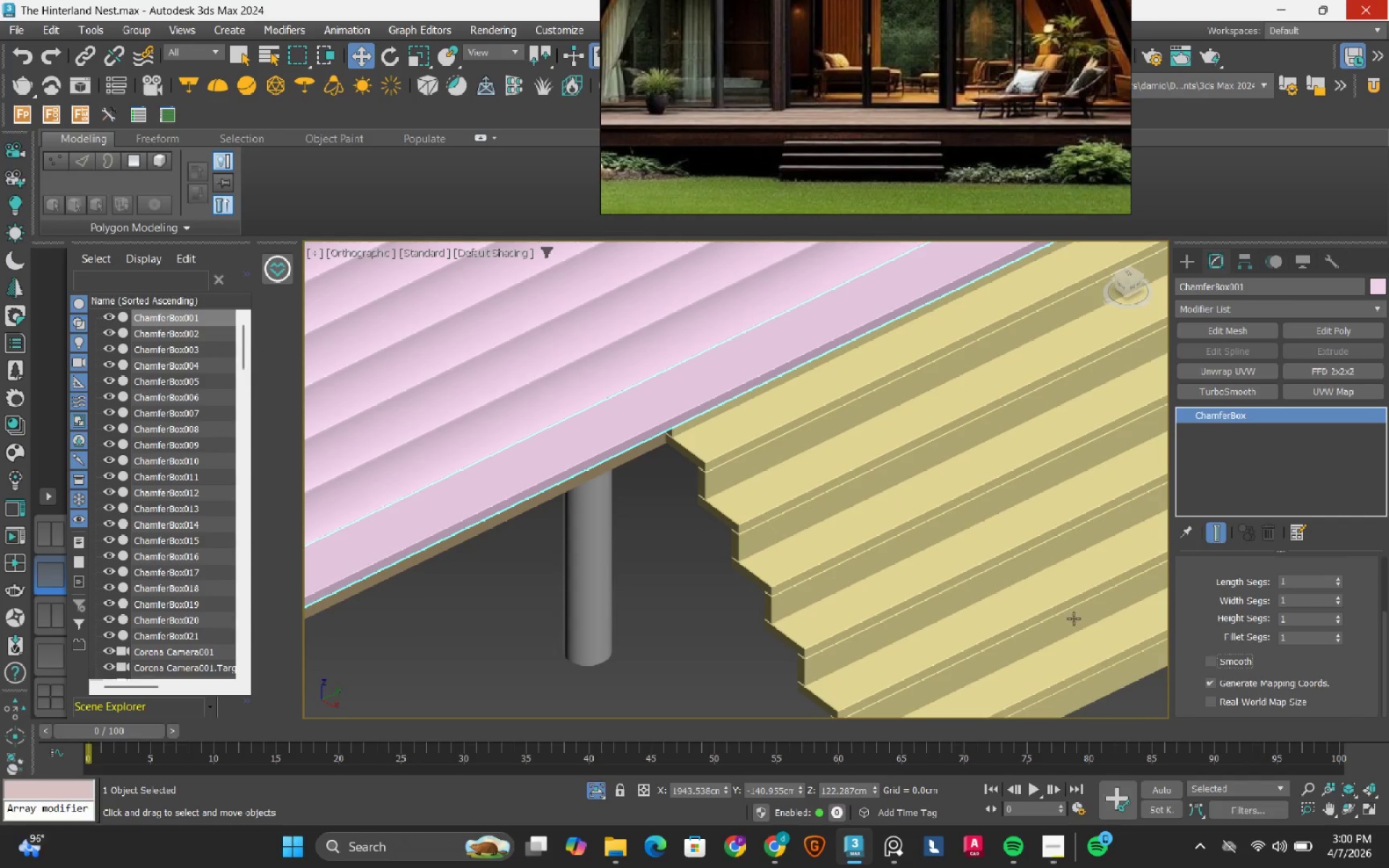 
hold_key(key=AltLeft, duration=0.44)
 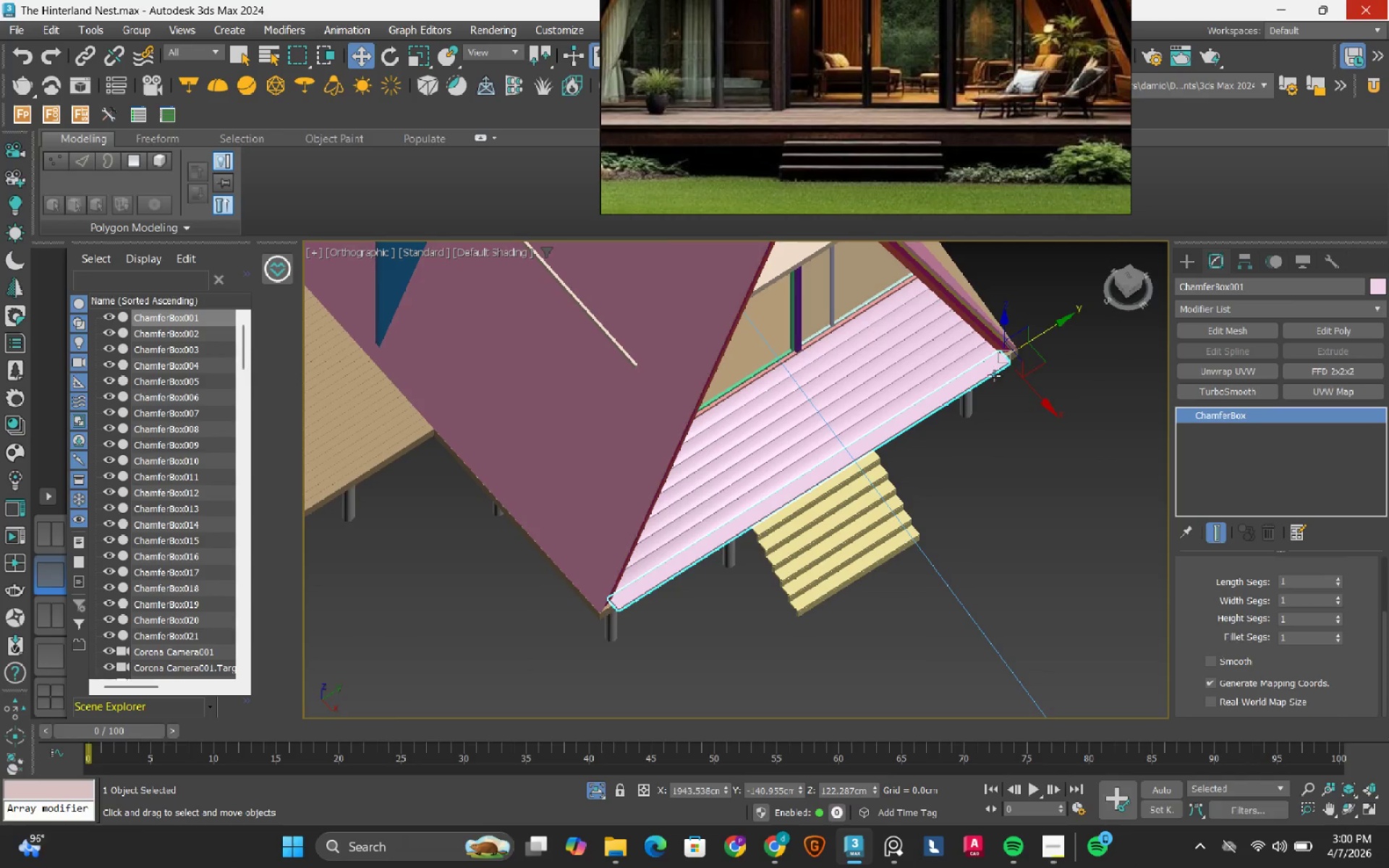 
scroll: coordinate [778, 542], scroll_direction: down, amount: 4.0
 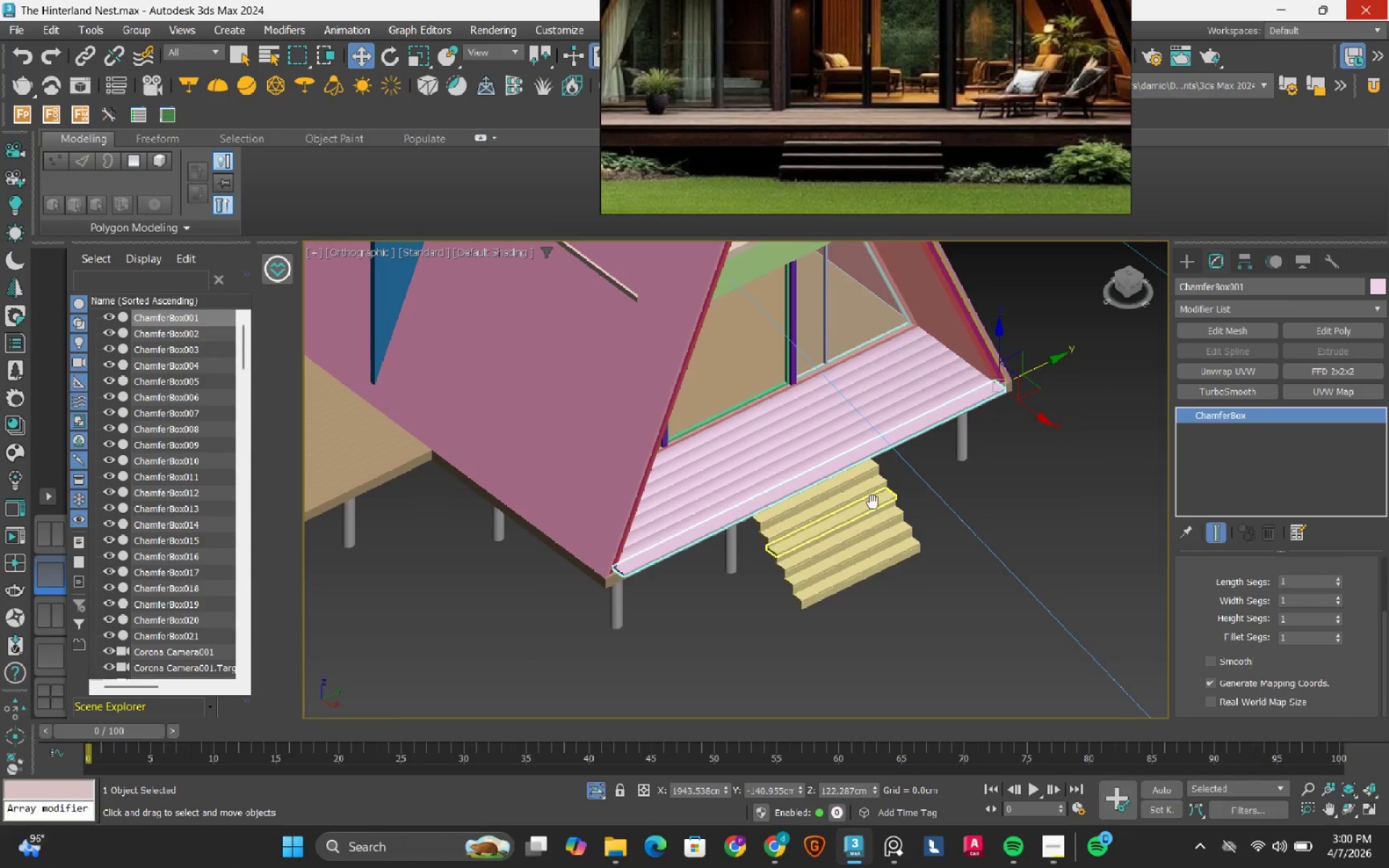 
left_click([900, 310])
 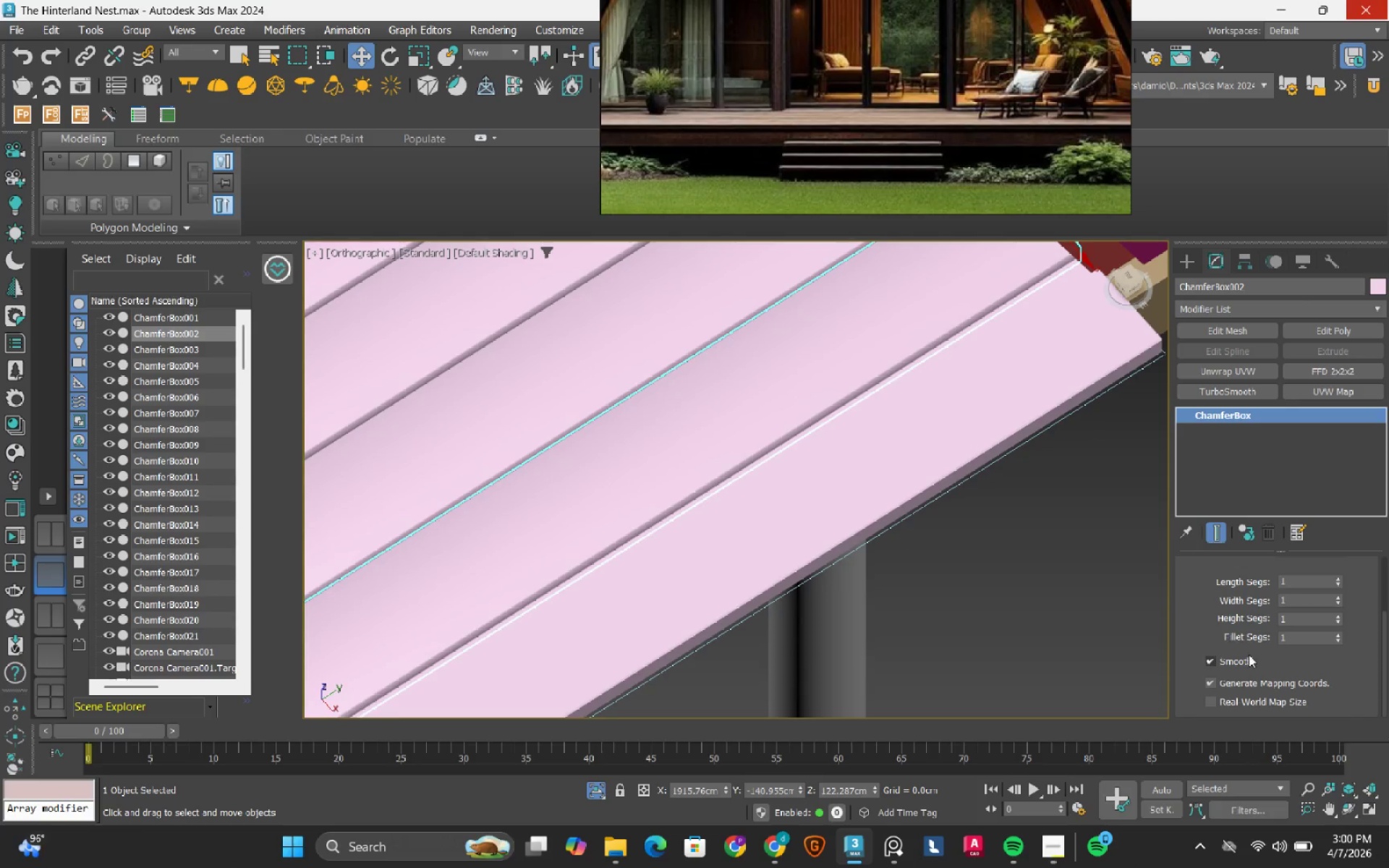 
scroll: coordinate [909, 357], scroll_direction: up, amount: 6.0
 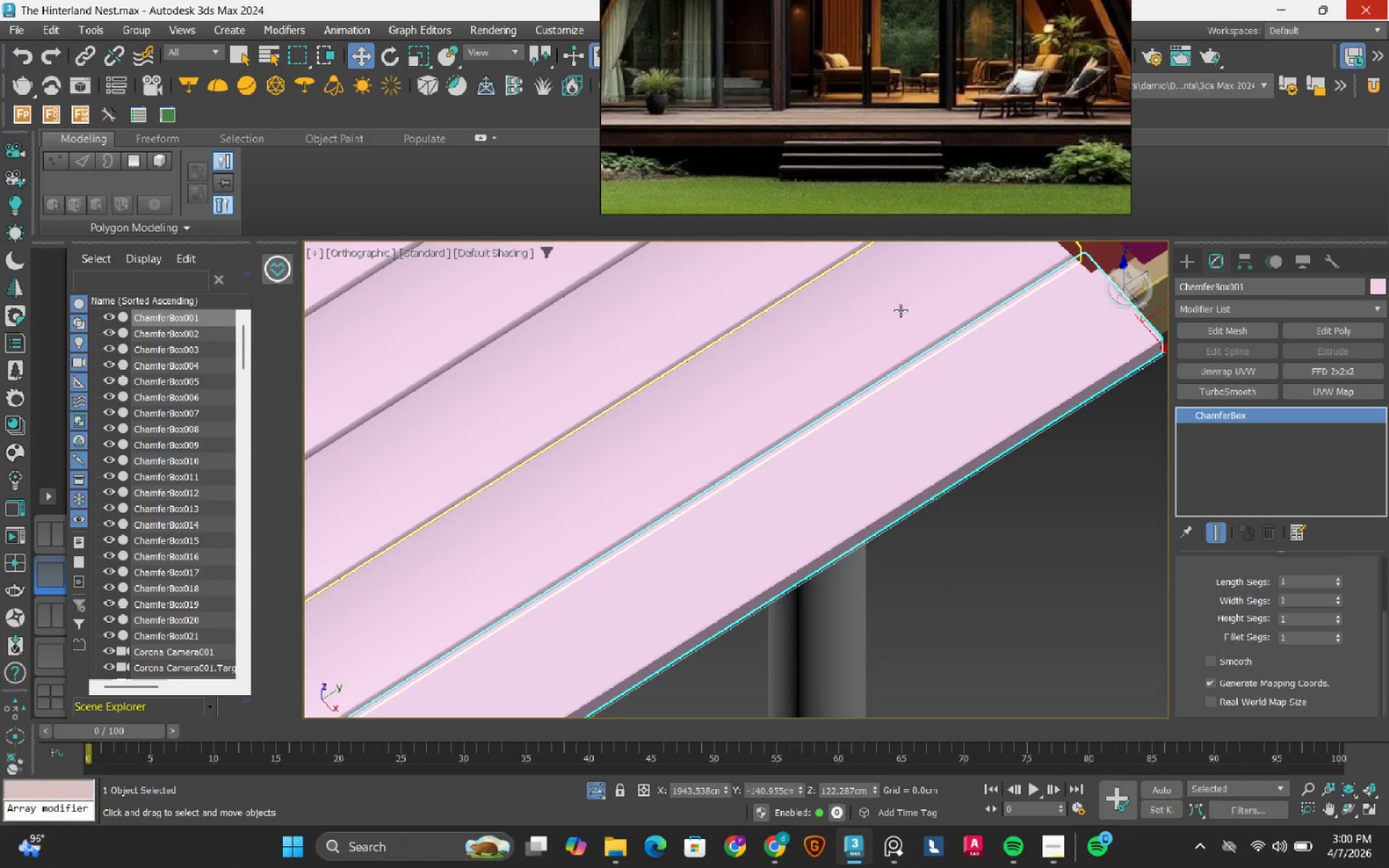 
left_click([1244, 661])
 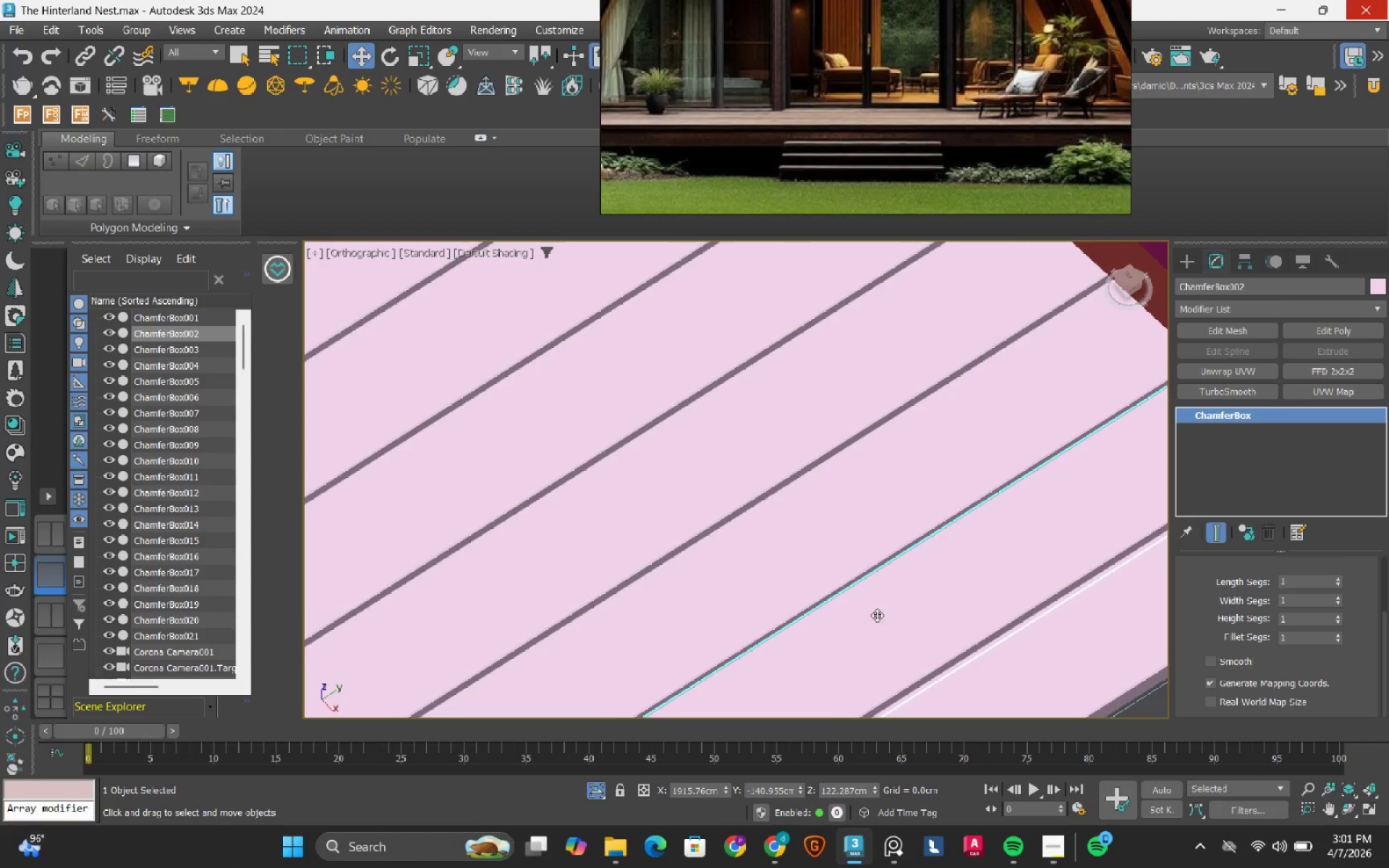 
left_click([845, 529])
 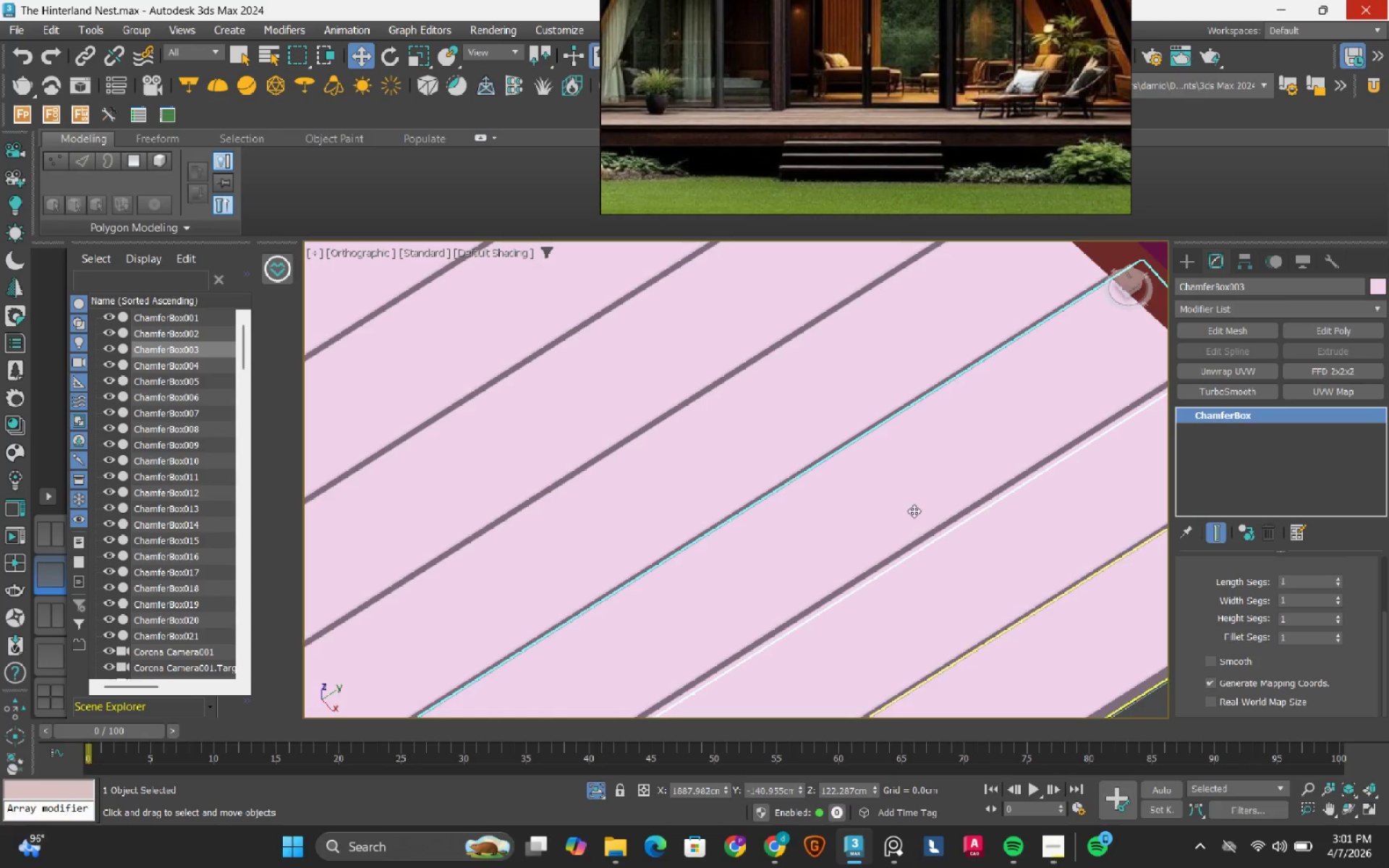 
left_click([803, 436])
 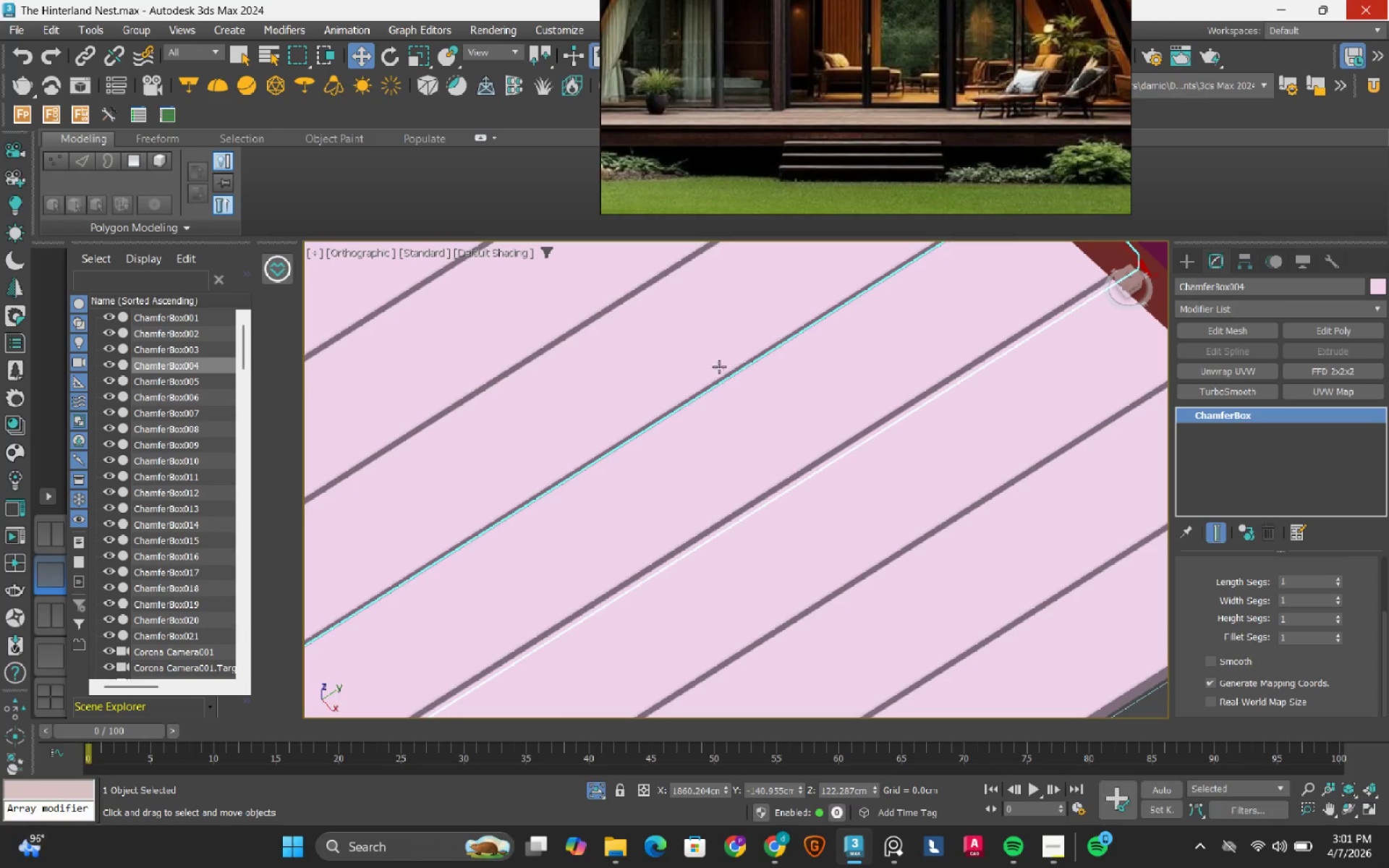 
left_click([710, 360])
 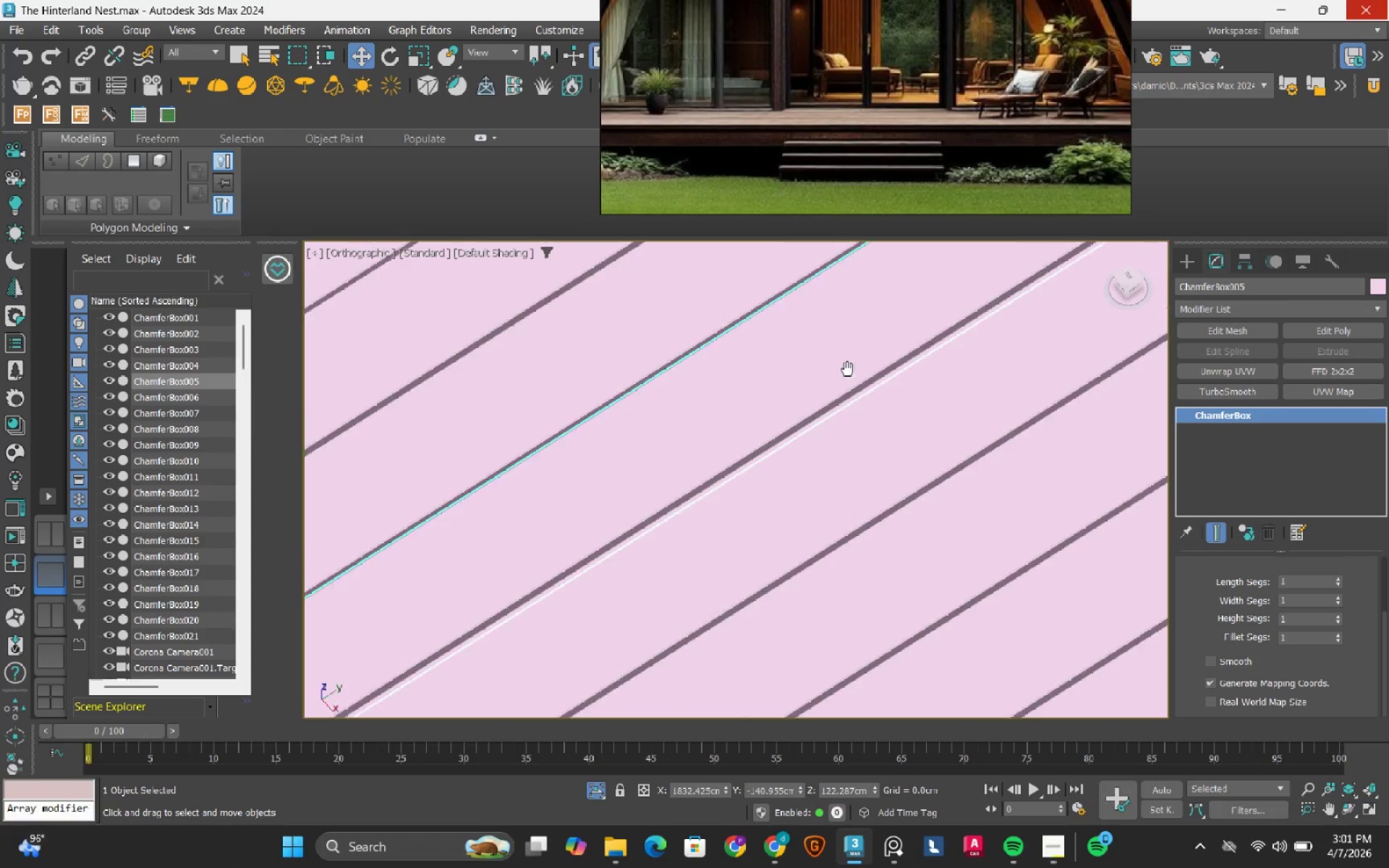 
hold_key(key=AltLeft, duration=0.73)
 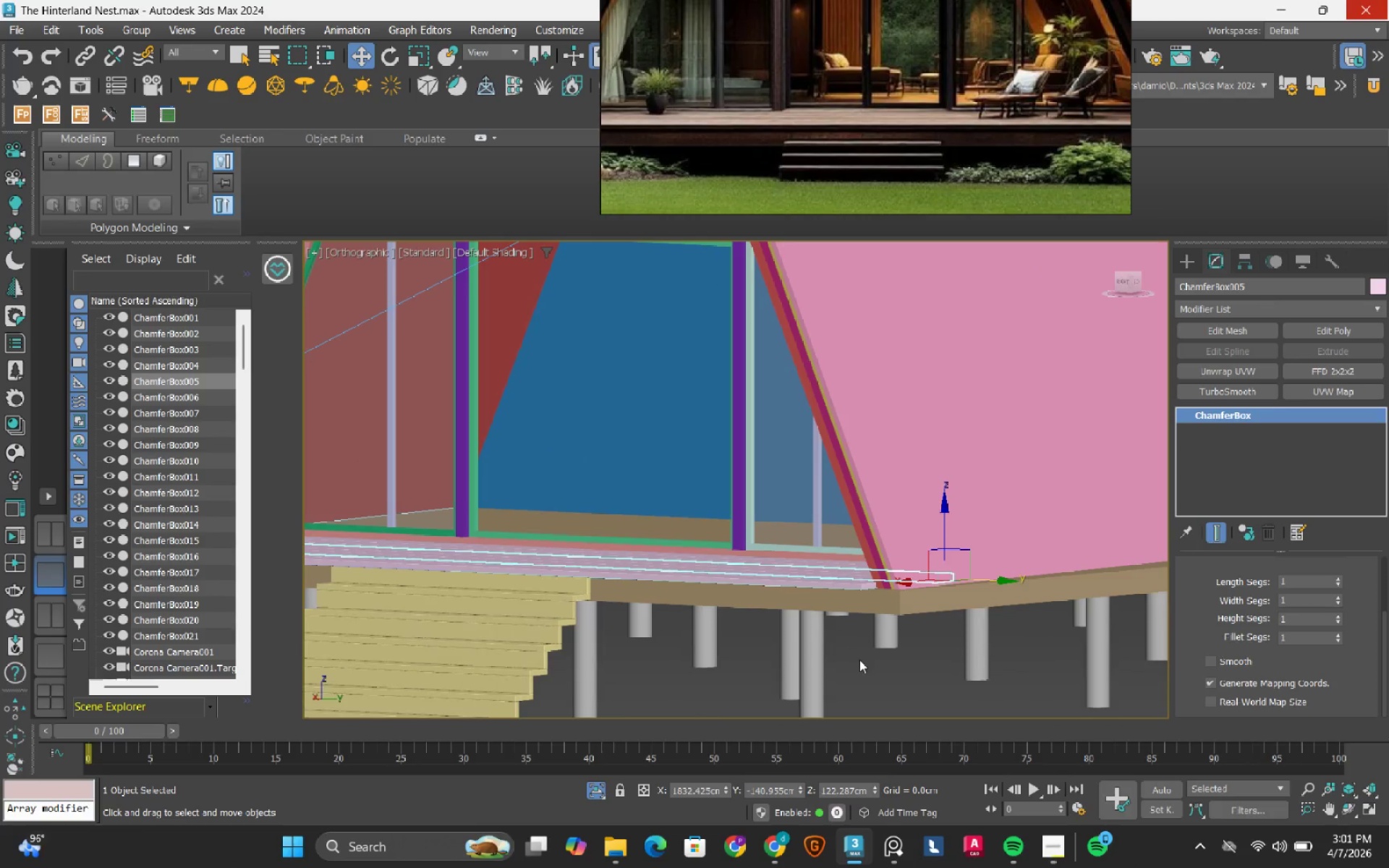 
scroll: coordinate [849, 373], scroll_direction: down, amount: 4.0
 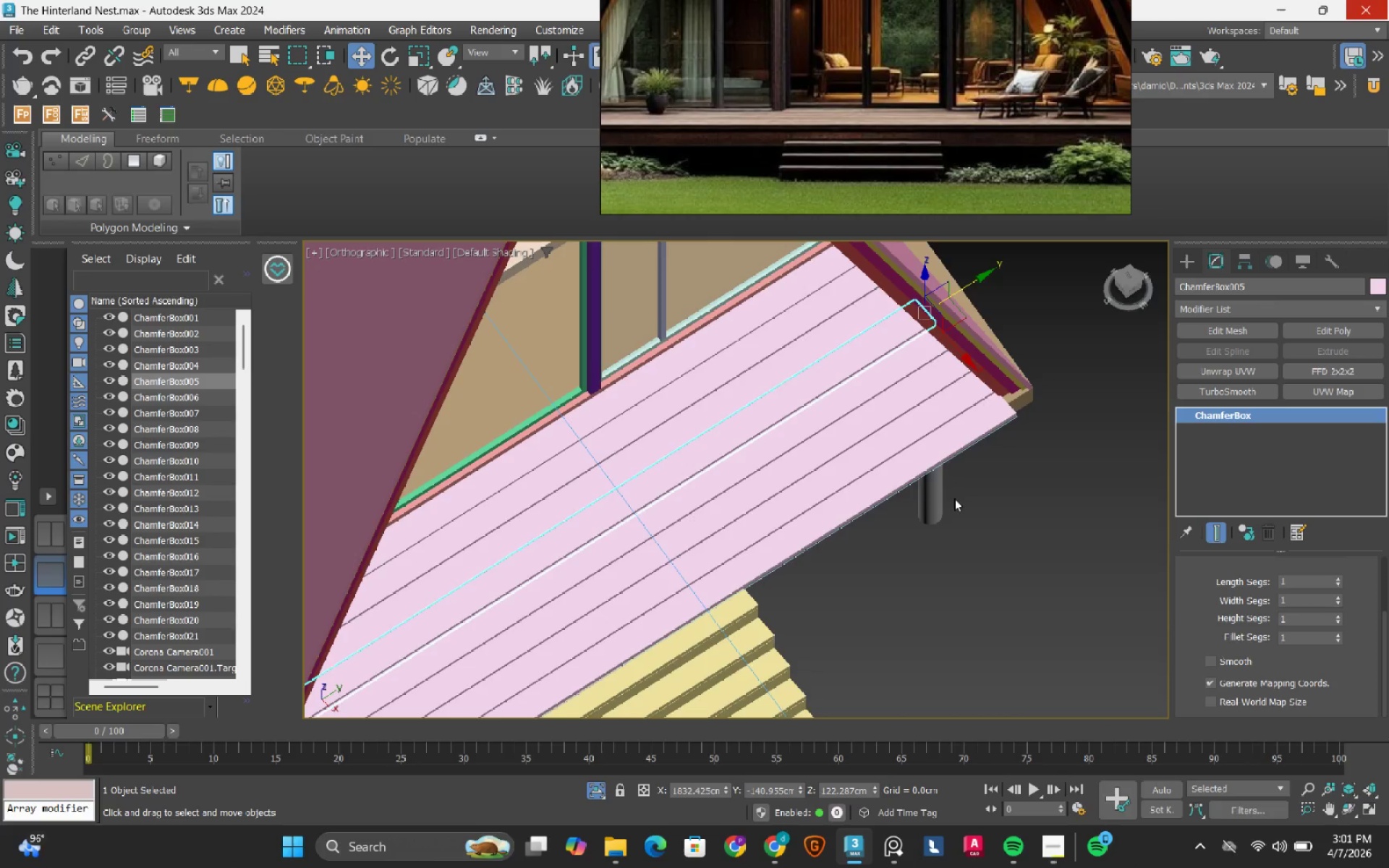 
left_click([864, 663])
 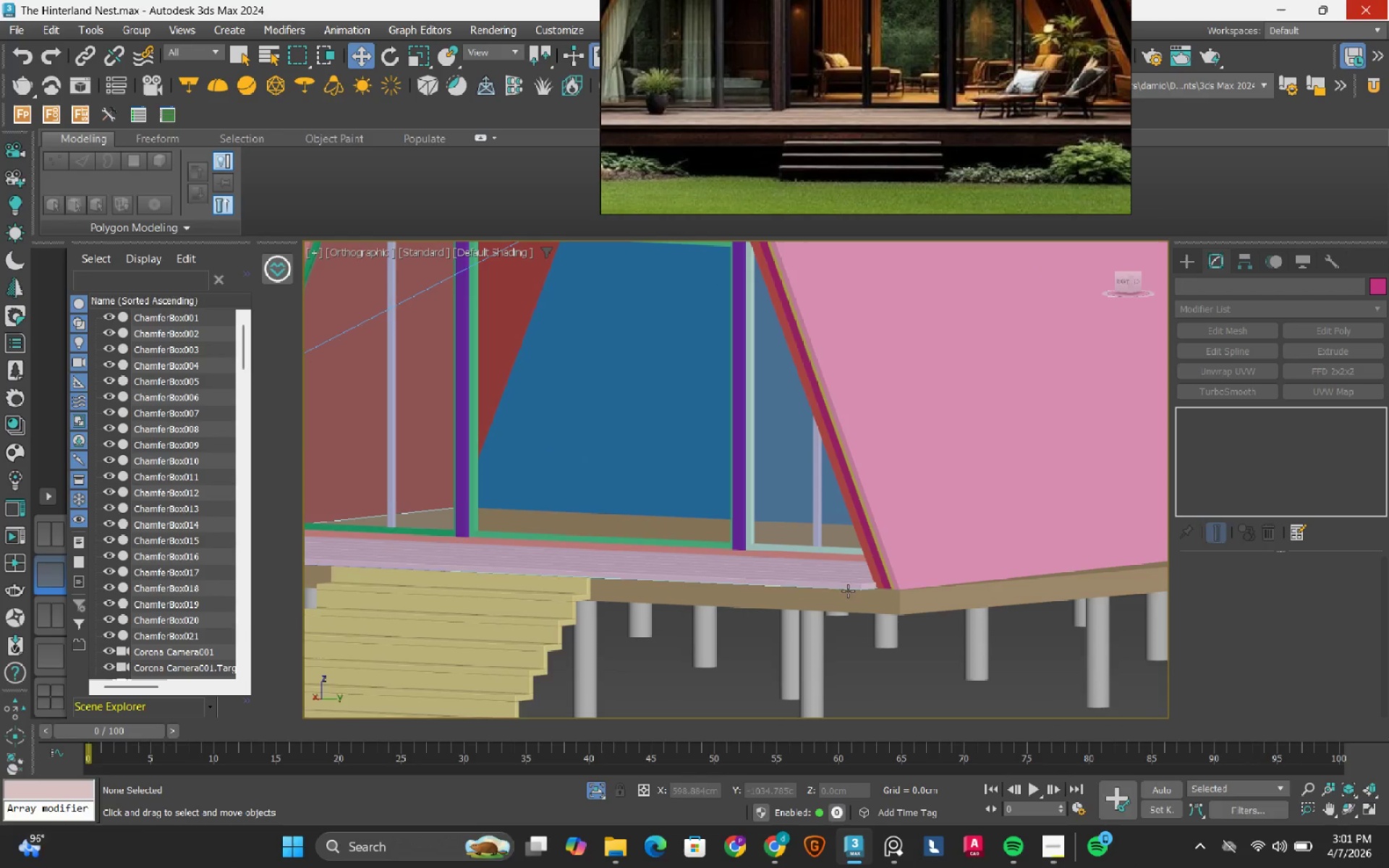 
hold_key(key=AltLeft, duration=0.55)
 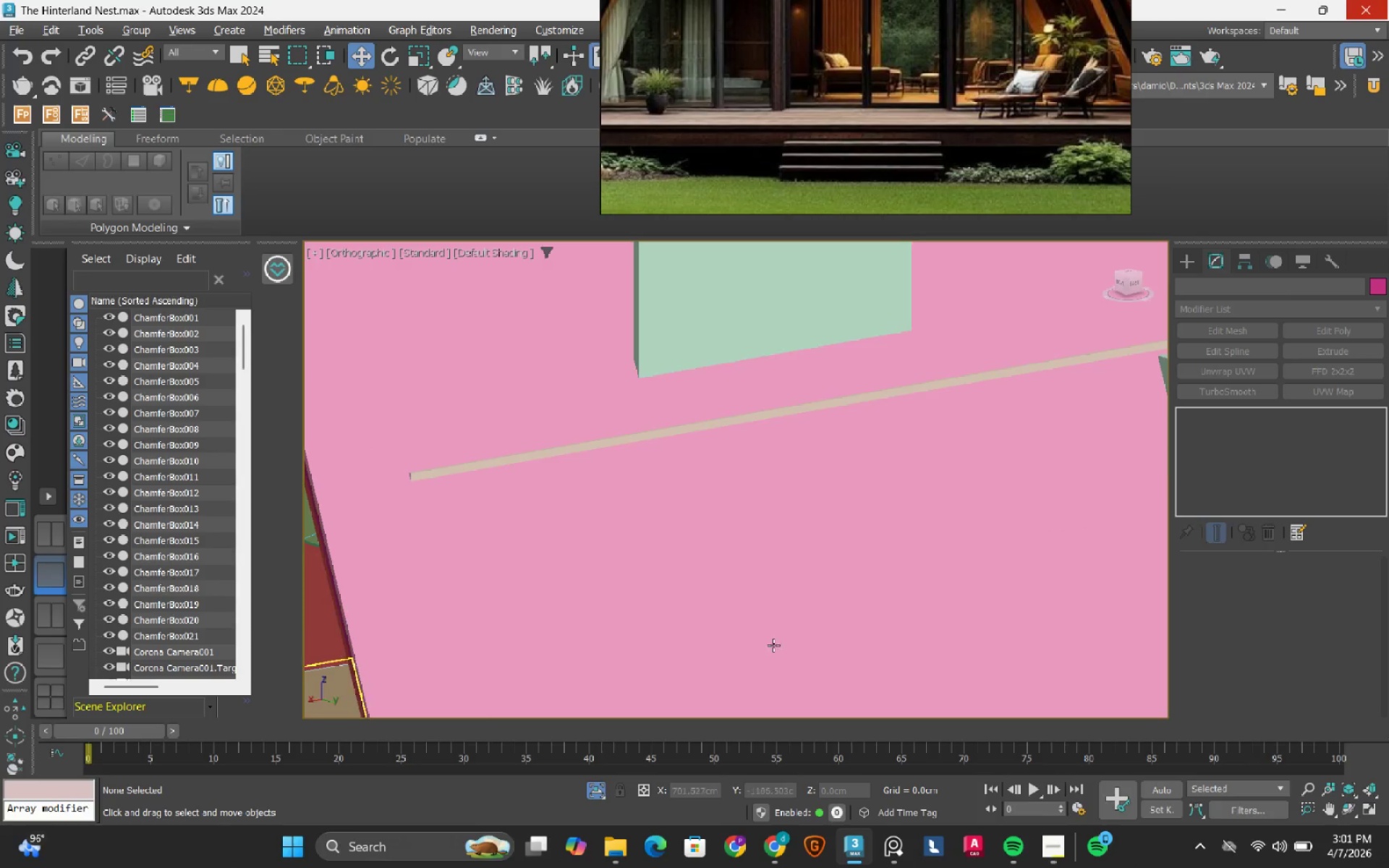 
scroll: coordinate [868, 644], scroll_direction: none, amount: 0.0
 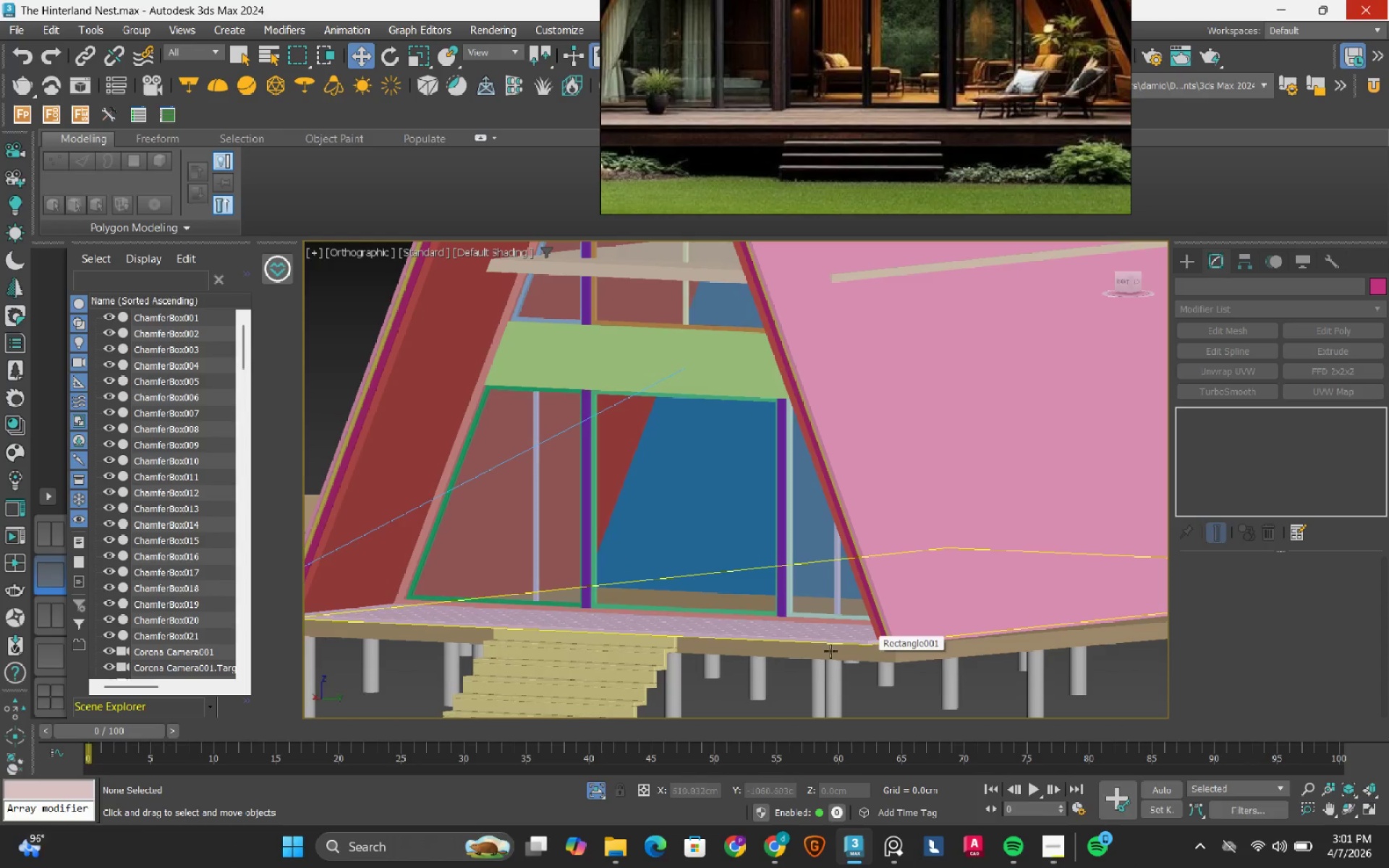 
hold_key(key=AltLeft, duration=0.56)
 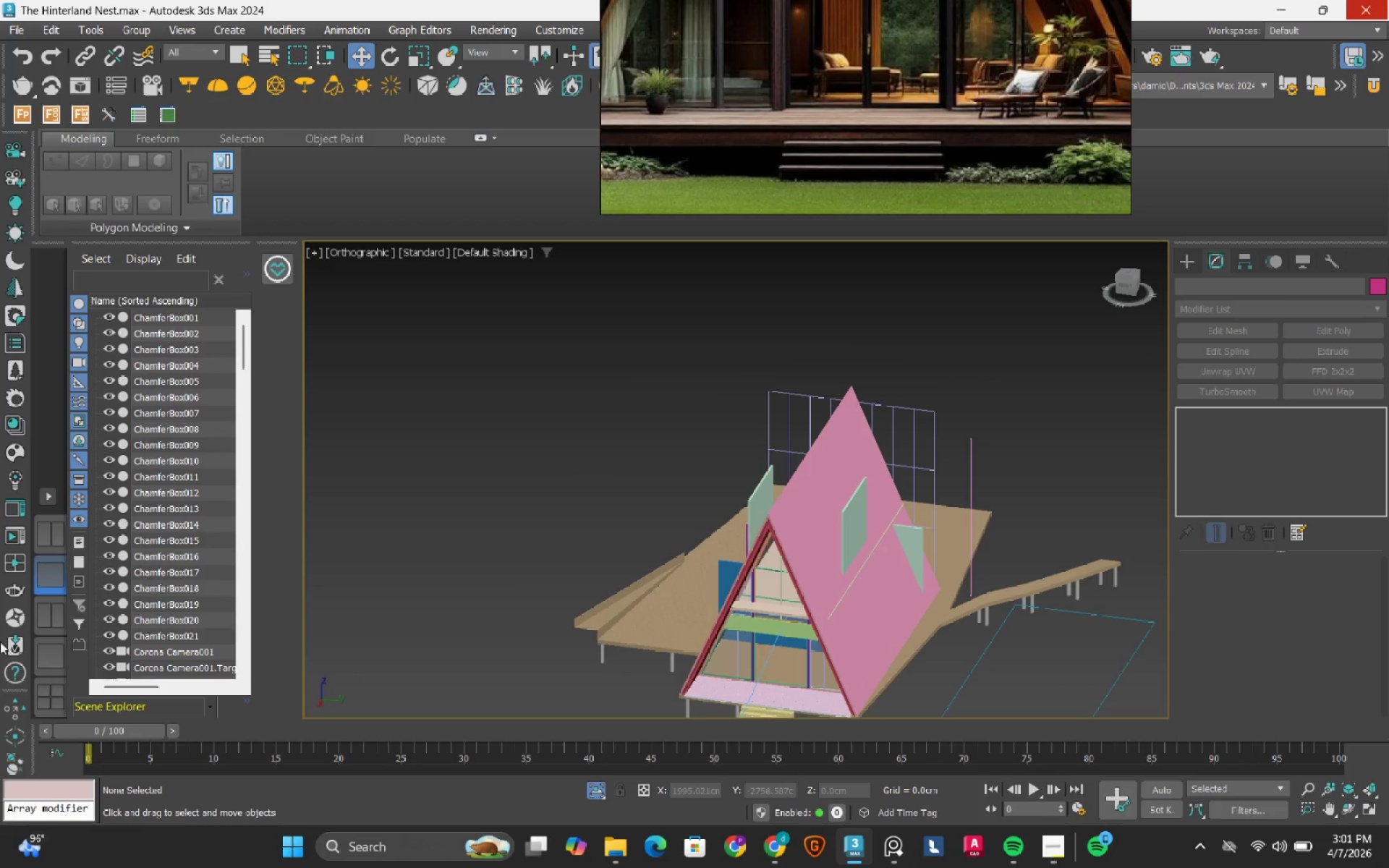 
scroll: coordinate [818, 624], scroll_direction: down, amount: 4.0
 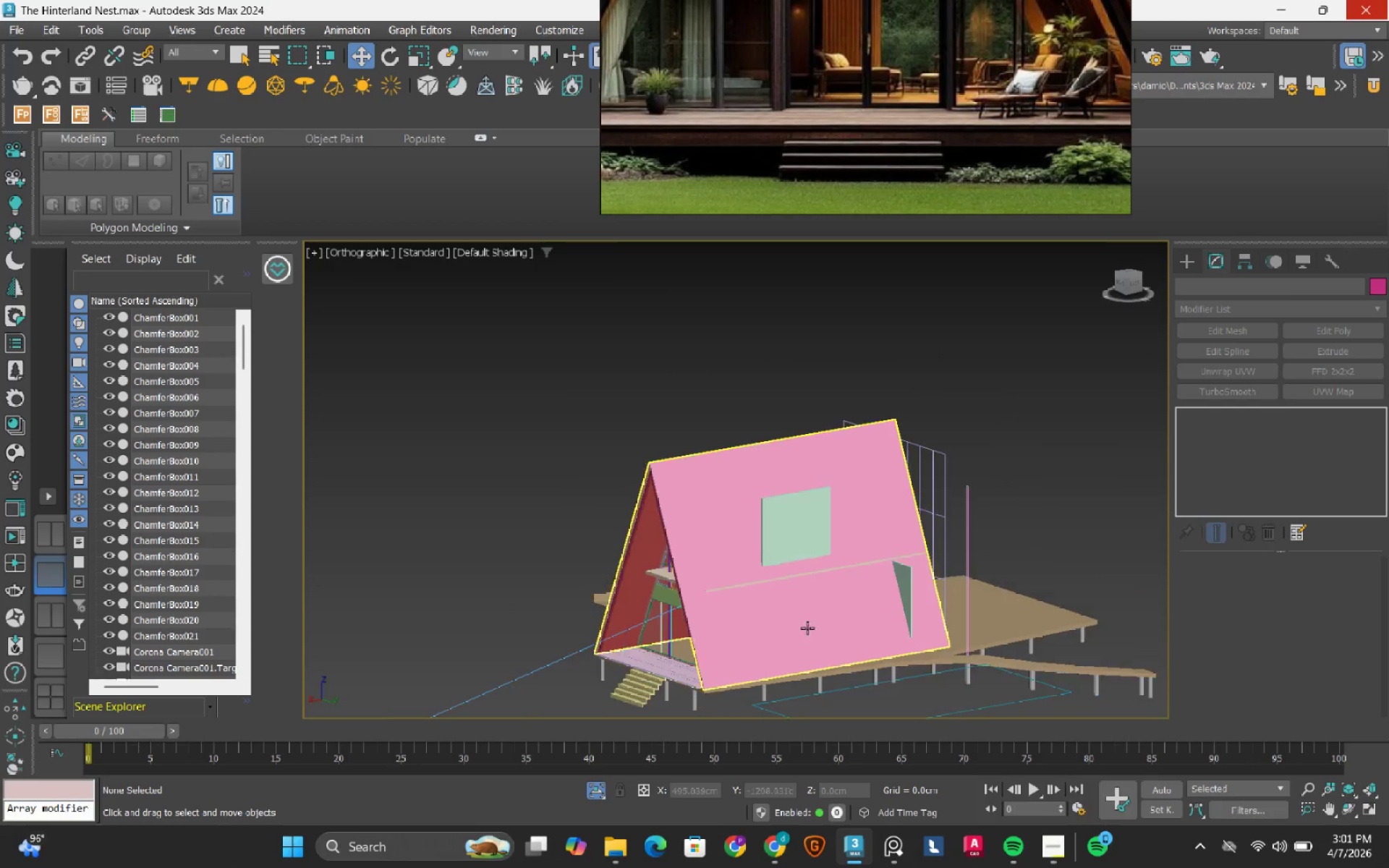 
left_click([41, 617])
 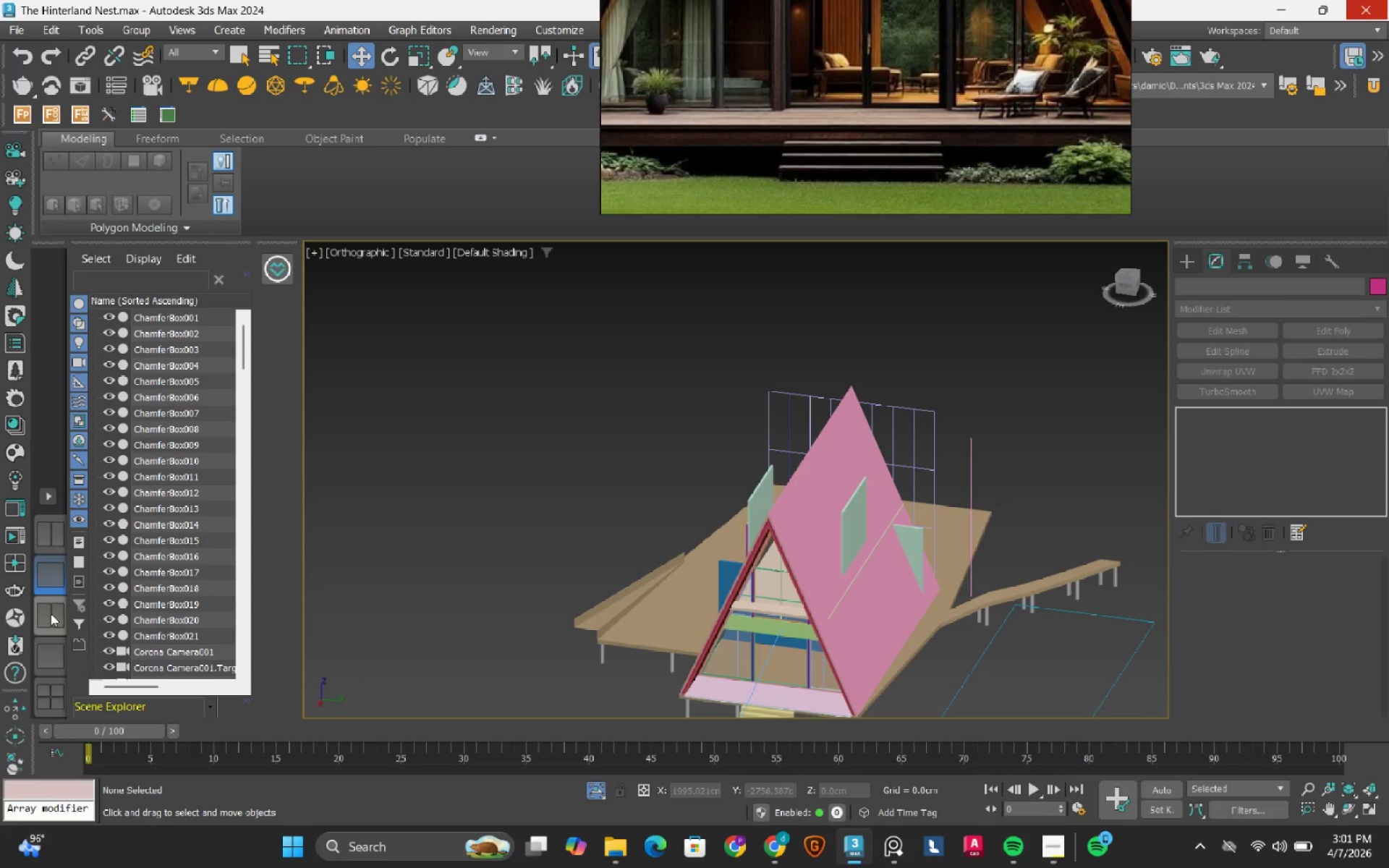 
left_click([51, 613])
 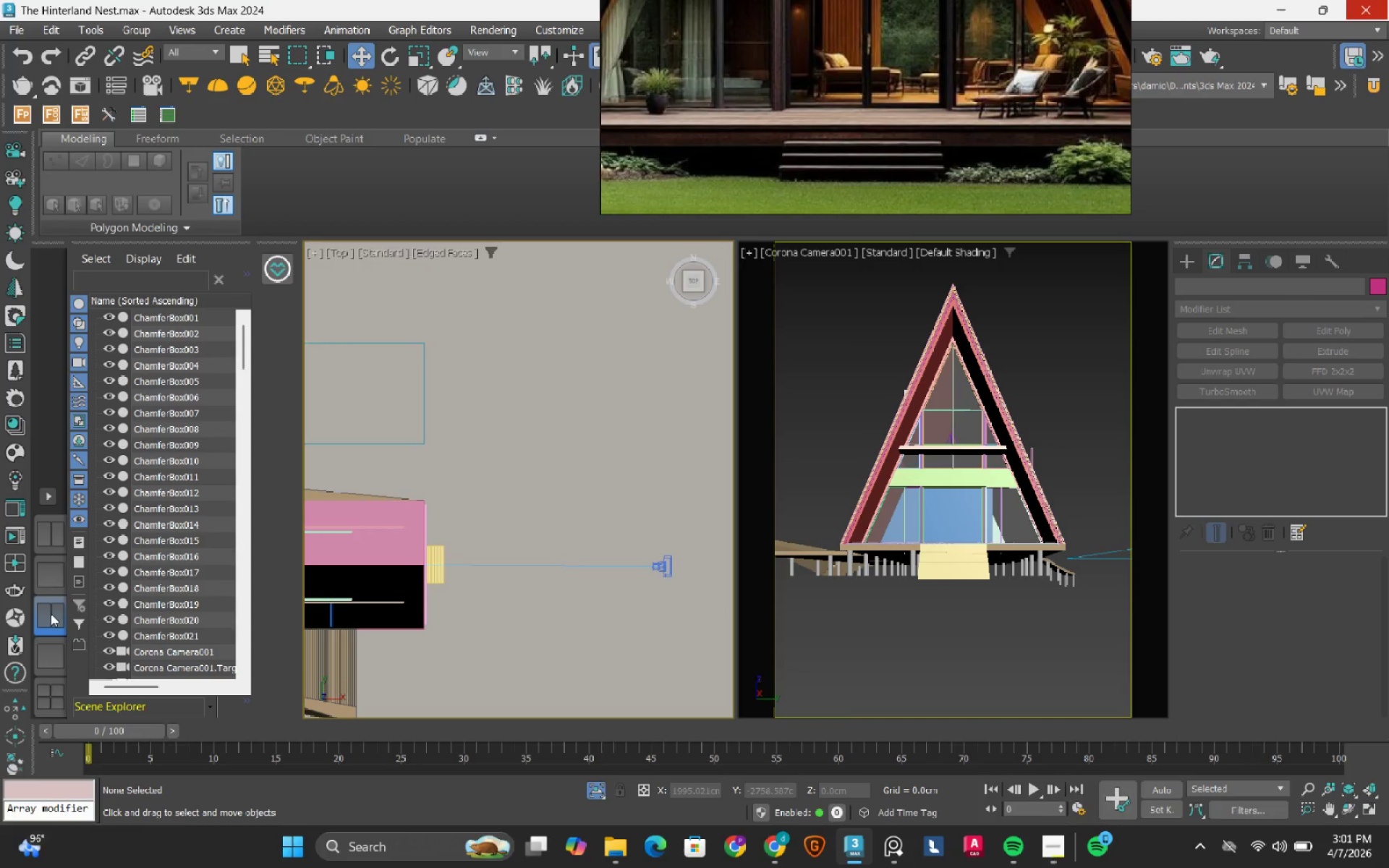 
wait(5.89)
 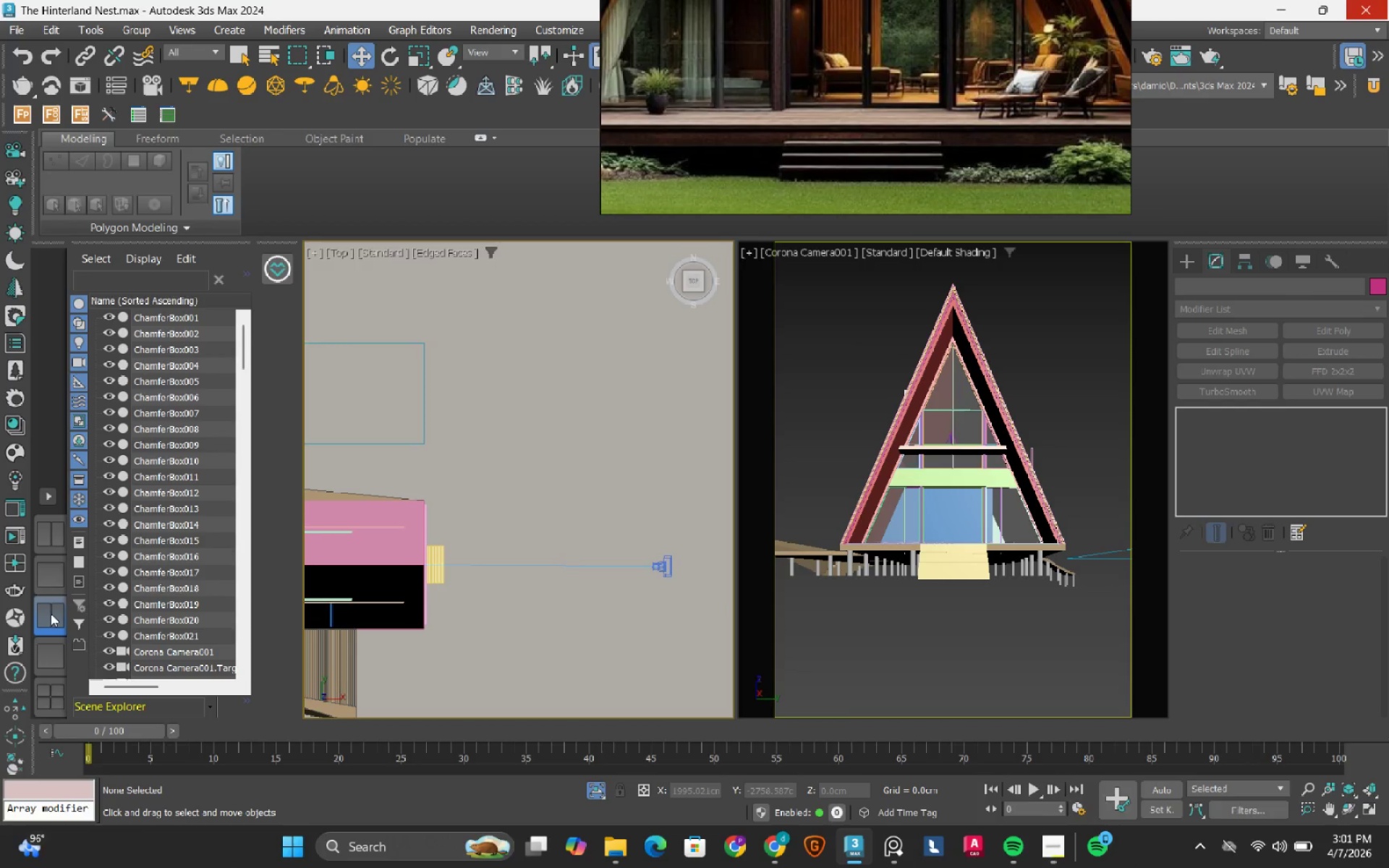 
left_click([814, 249])
 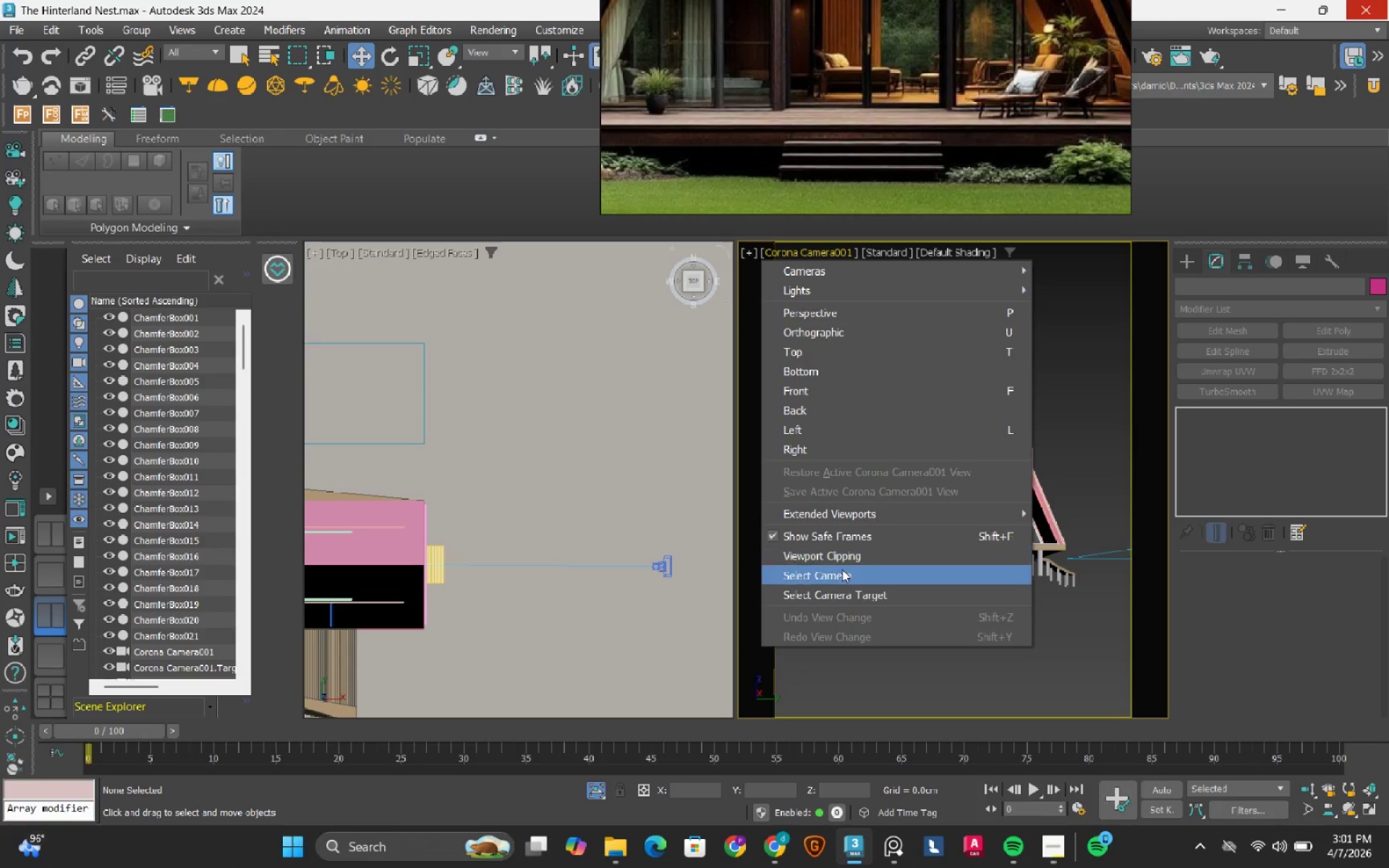 
left_click([842, 572])
 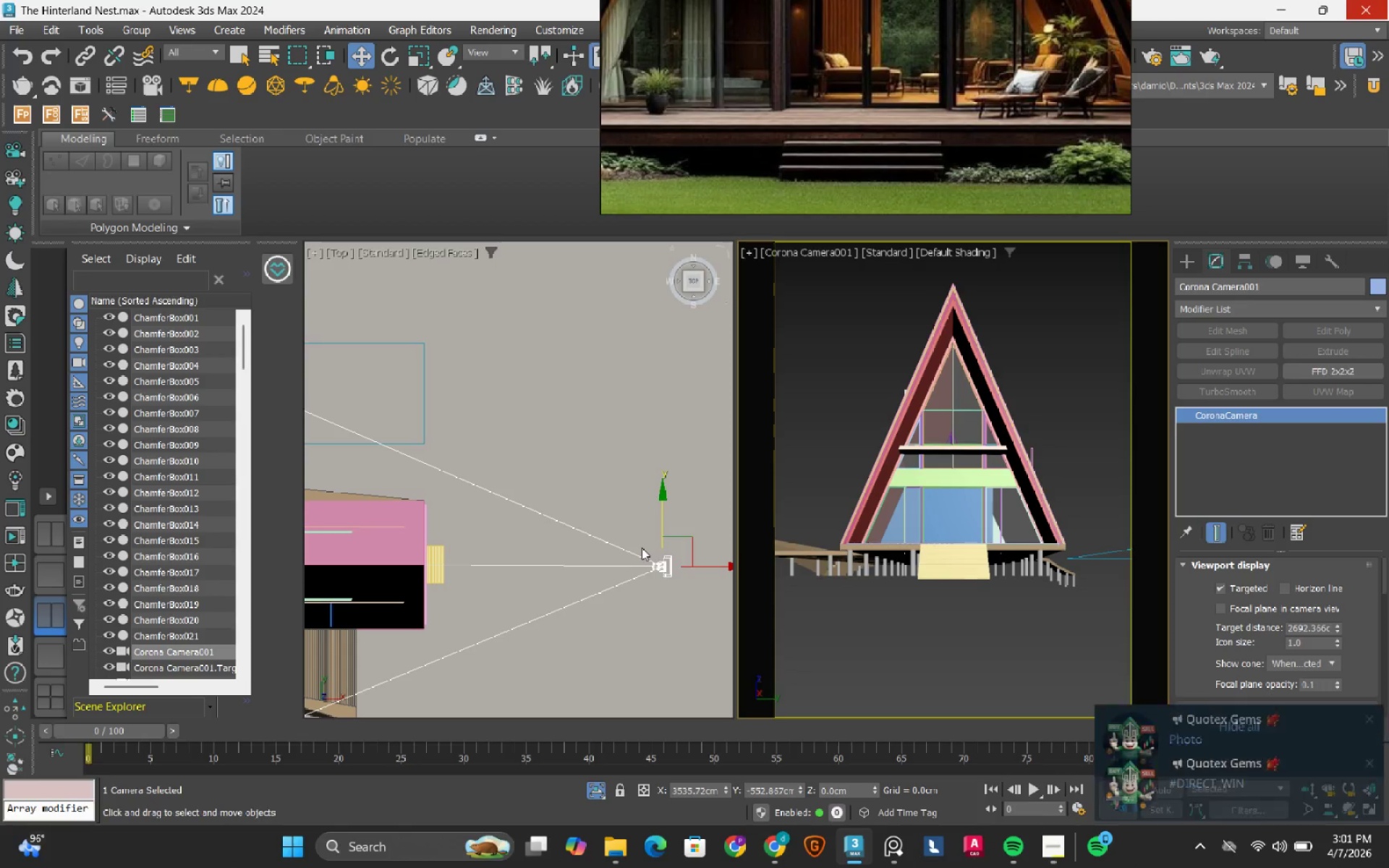 
scroll: coordinate [642, 548], scroll_direction: down, amount: 2.0
 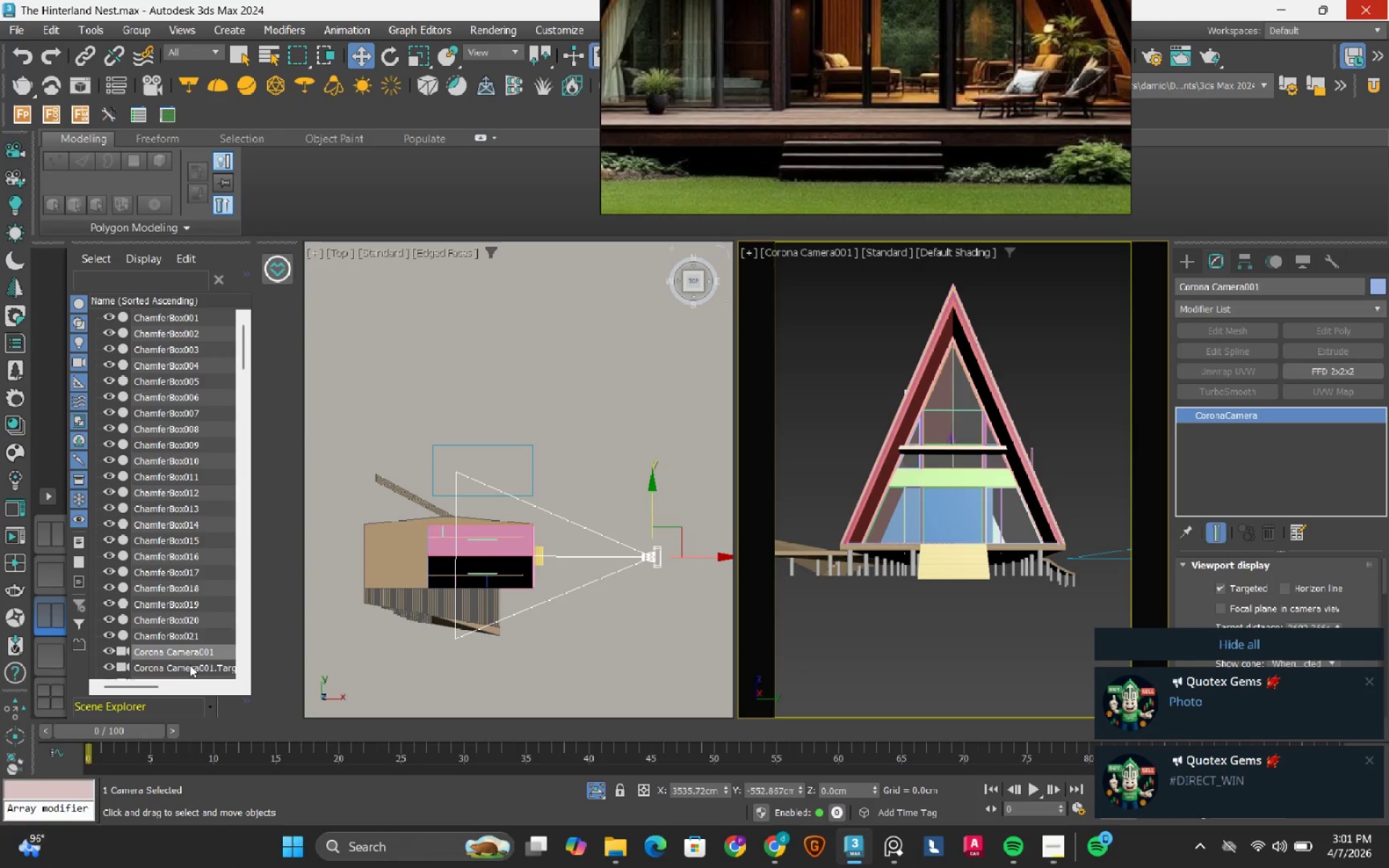 
hold_key(key=ControlLeft, duration=0.42)
left_click([192, 665])
 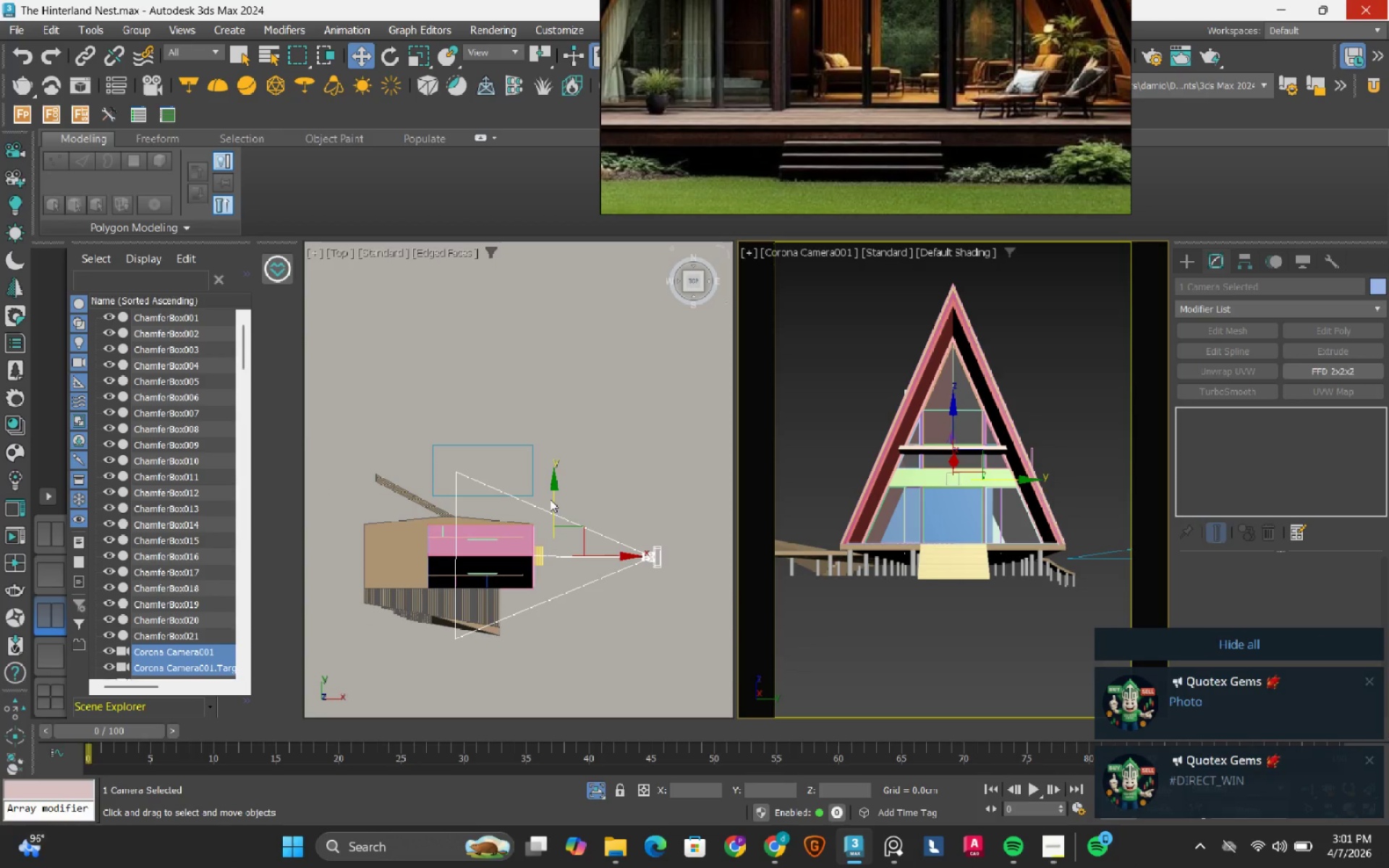 
middle_click([550, 498])
 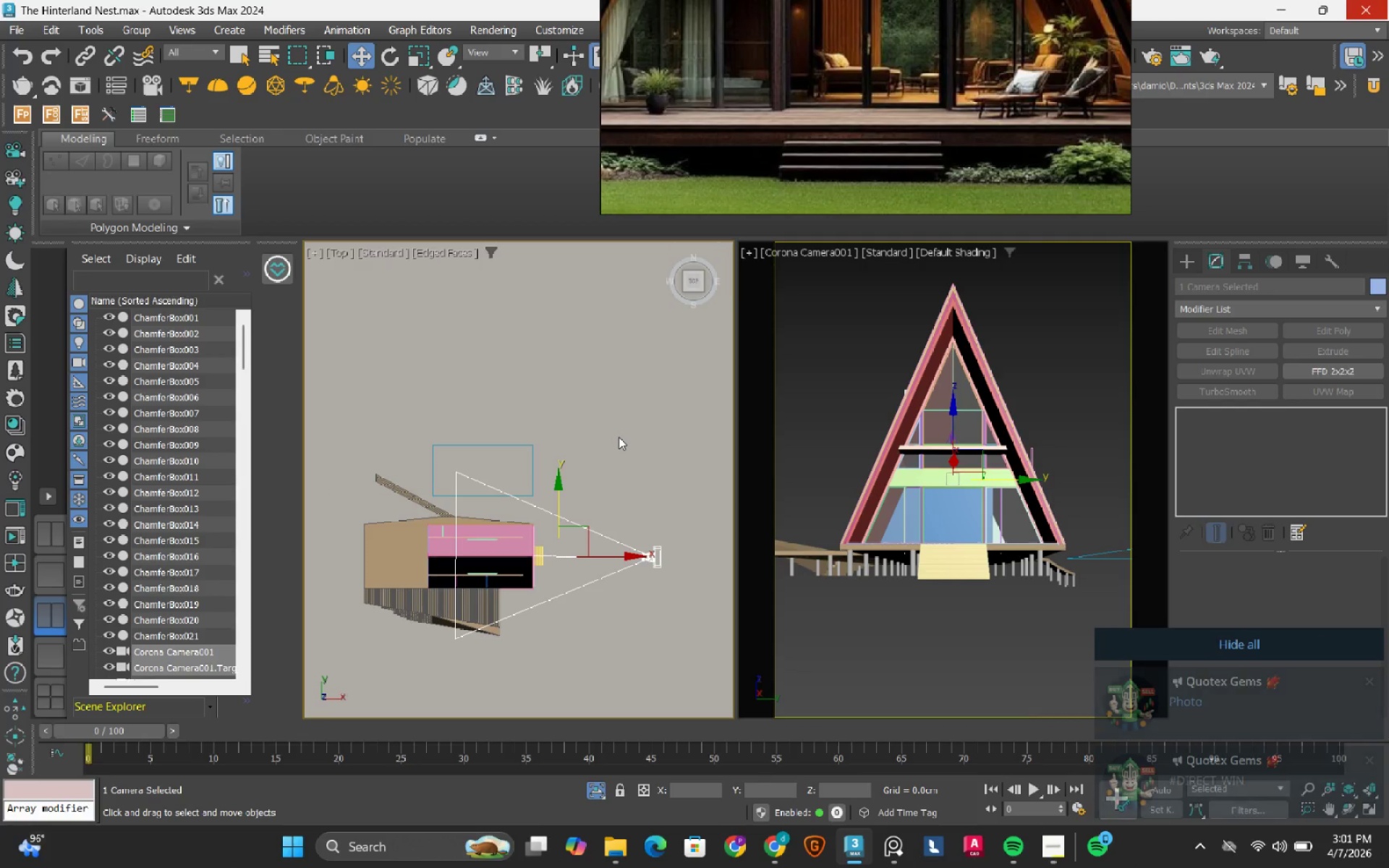 
type(ff)
 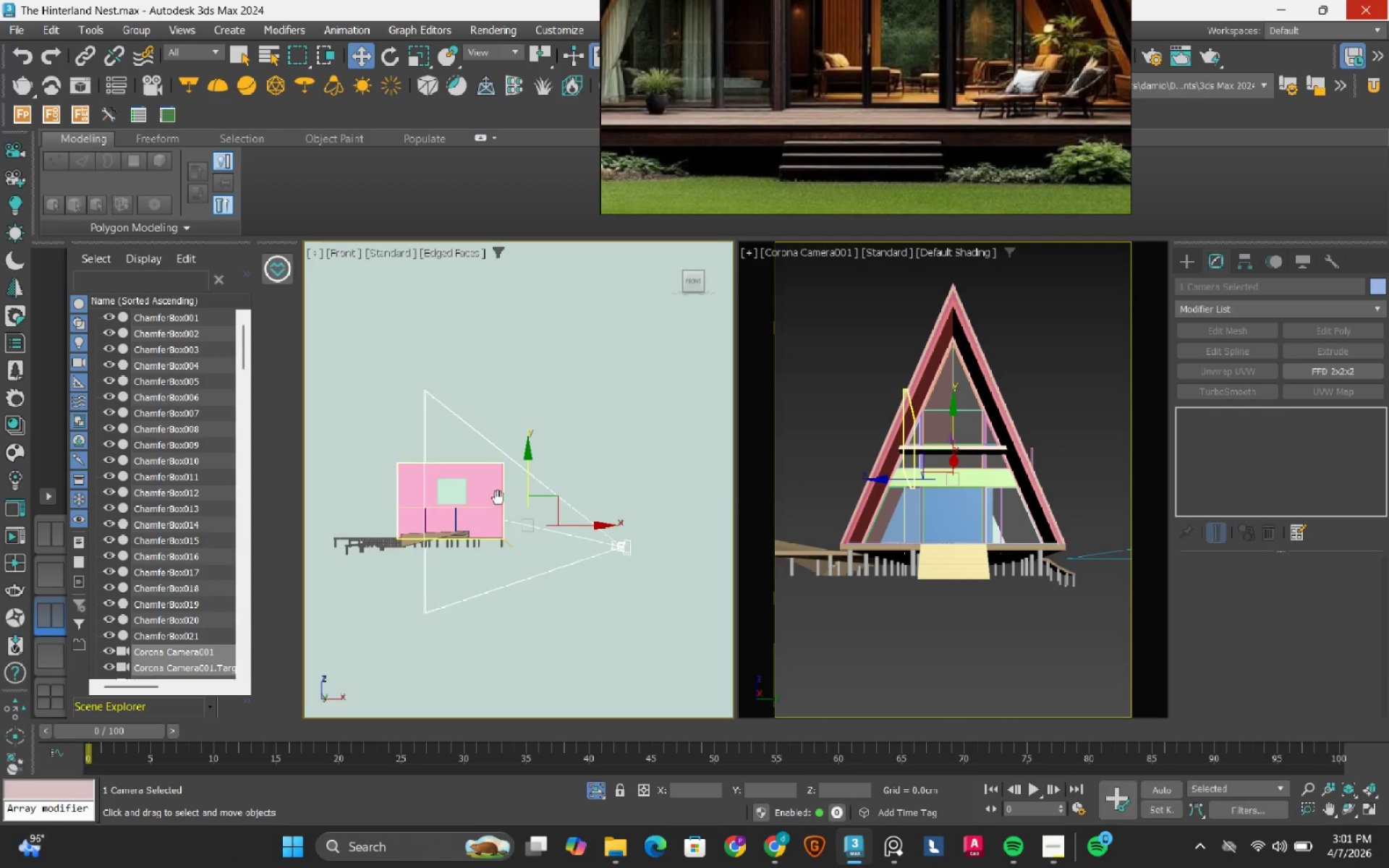 
scroll: coordinate [558, 495], scroll_direction: up, amount: 2.0
 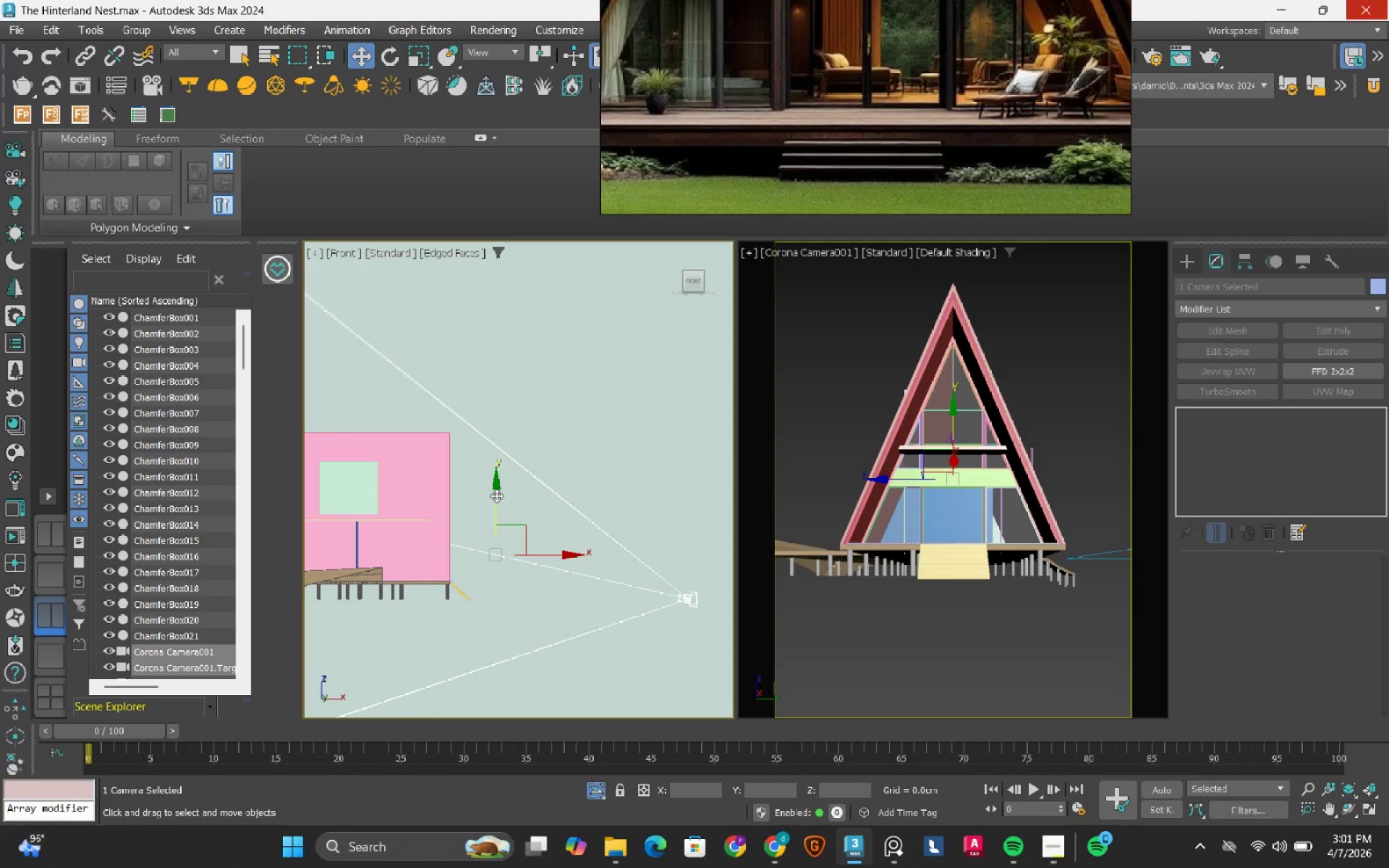 
left_click_drag(start_coordinate=[496, 495], to_coordinate=[501, 483])
 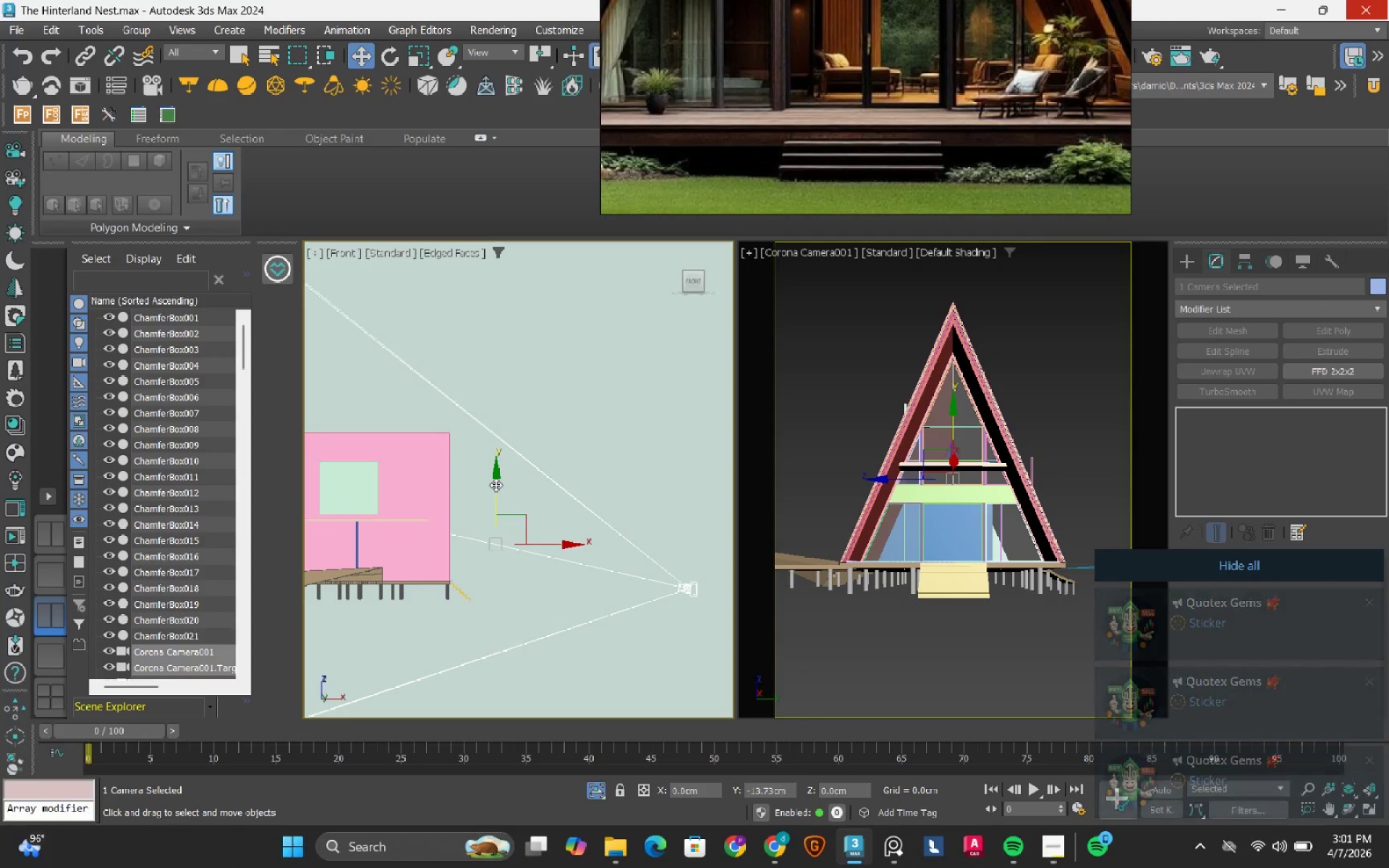 
left_click([865, 377])
 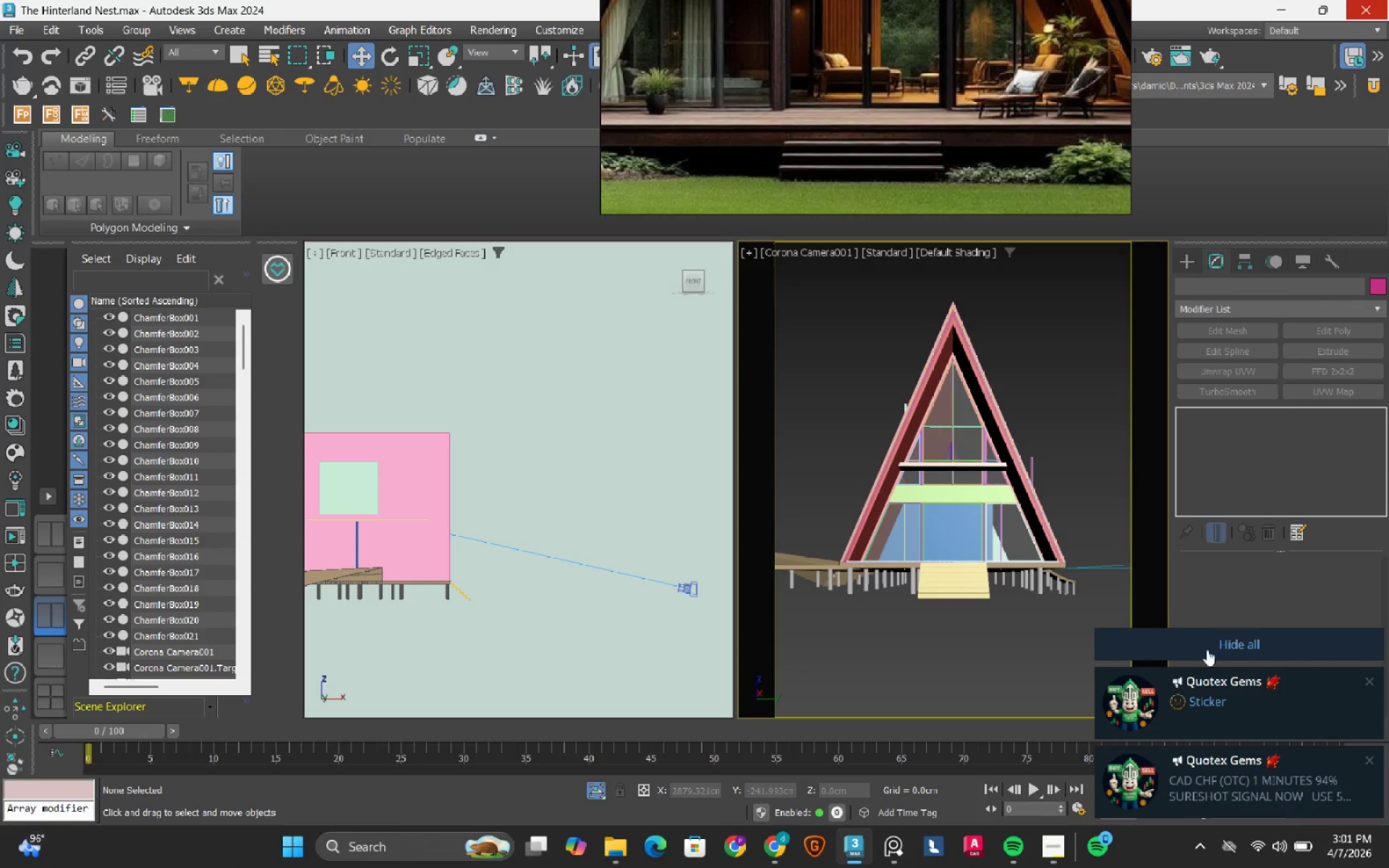 
left_click([1223, 641])
 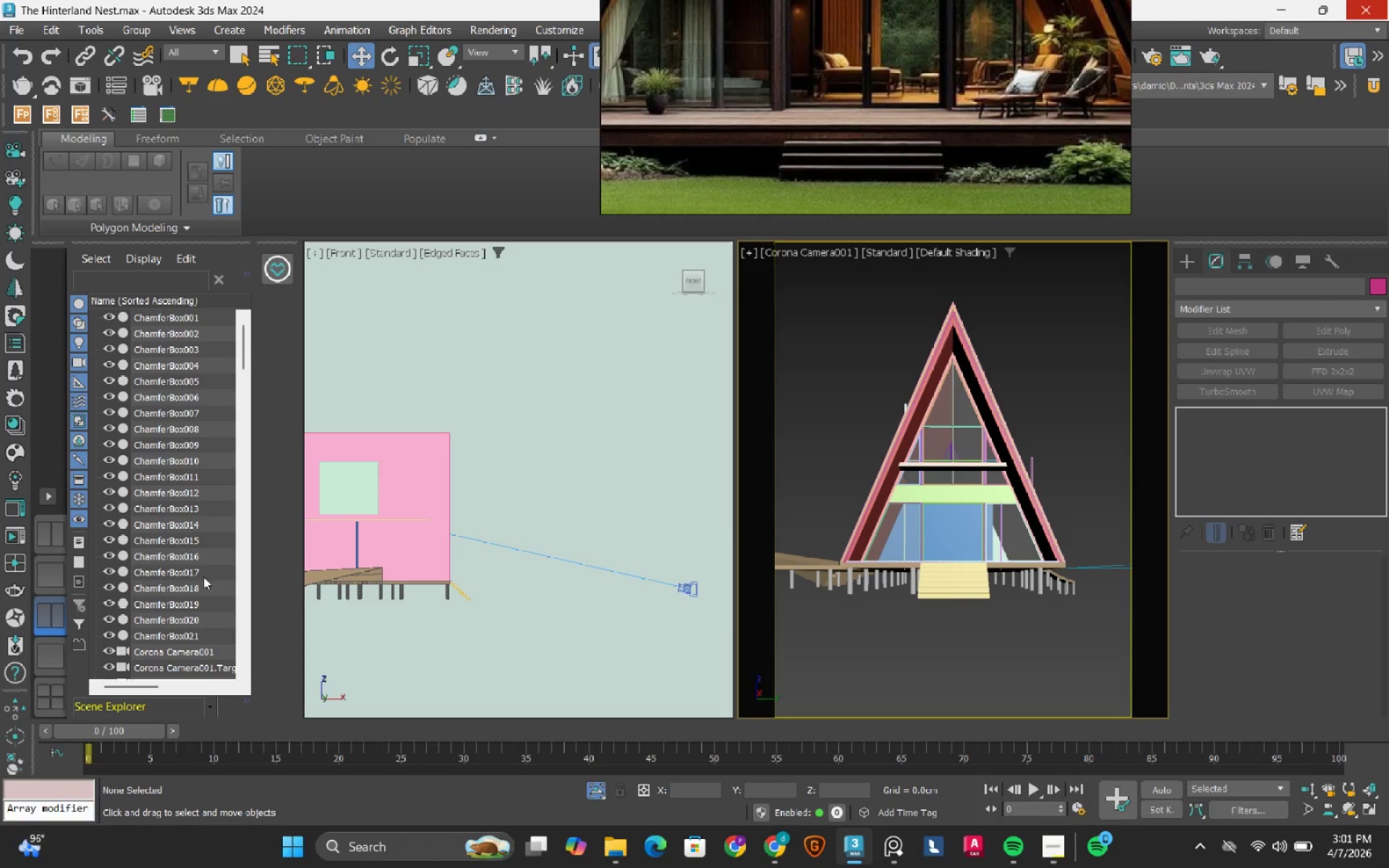 
left_click([46, 539])
 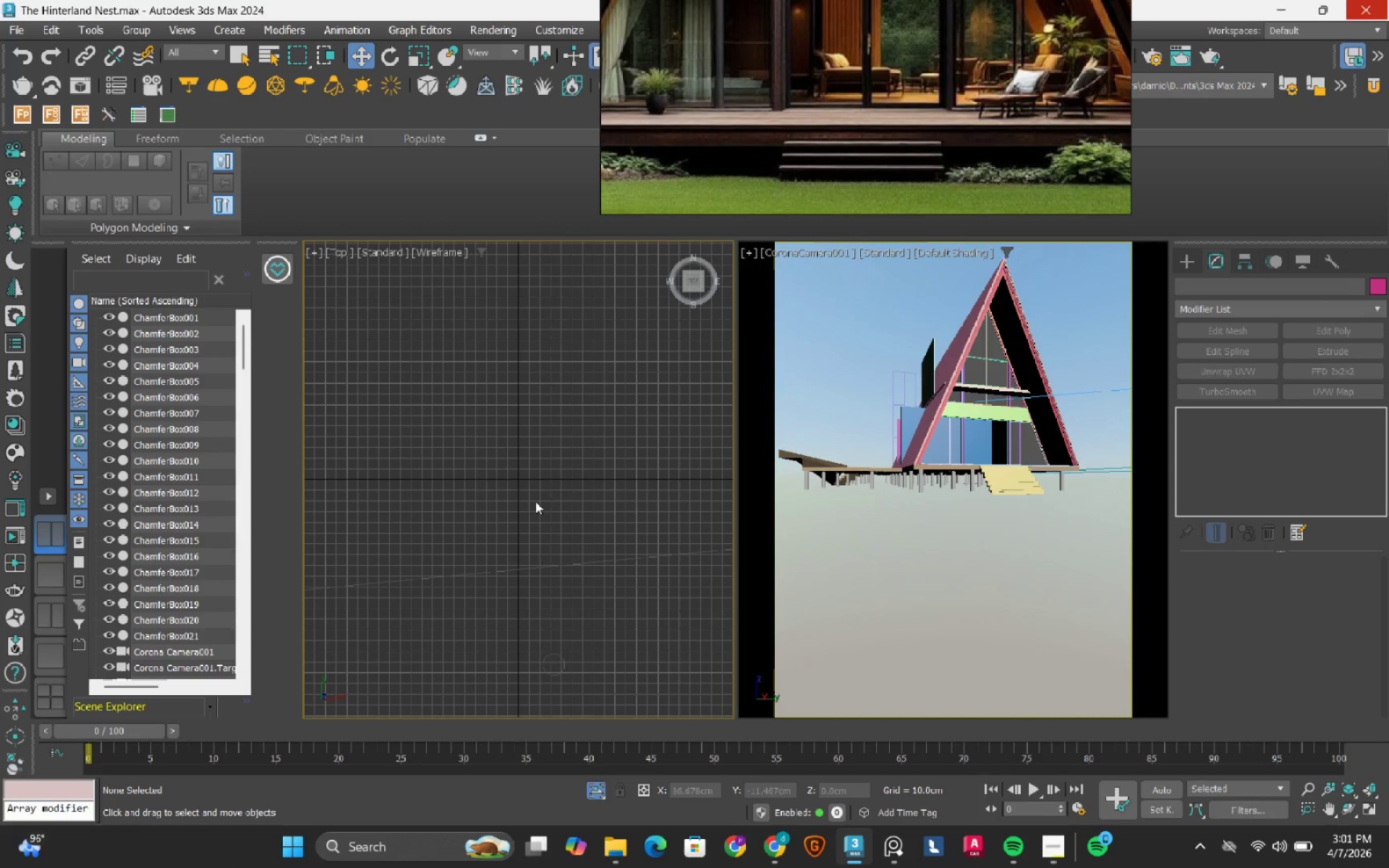 
left_click([56, 569])
 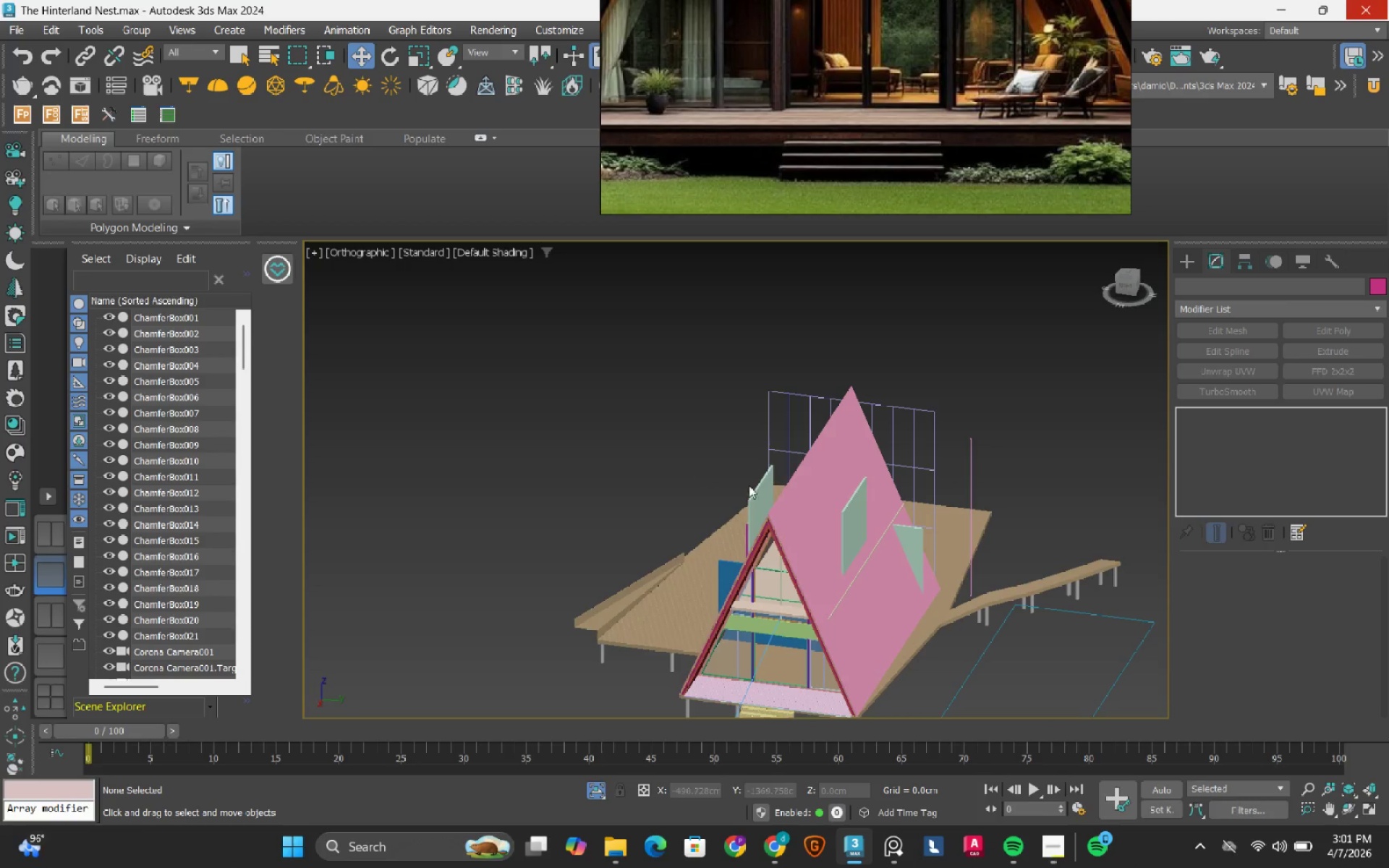 
hold_key(key=AltLeft, duration=0.47)
 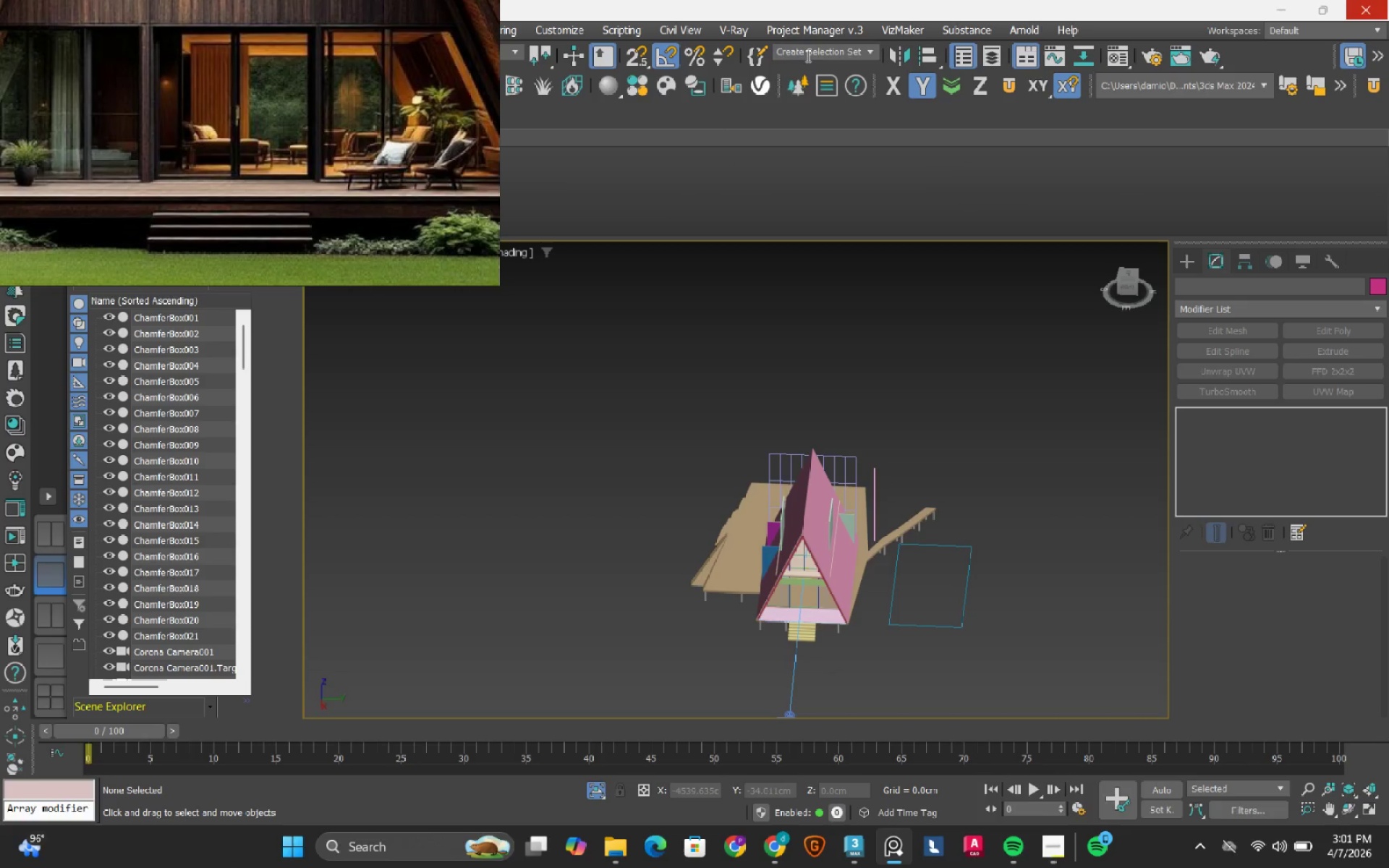 
scroll: coordinate [760, 485], scroll_direction: down, amount: 2.0
 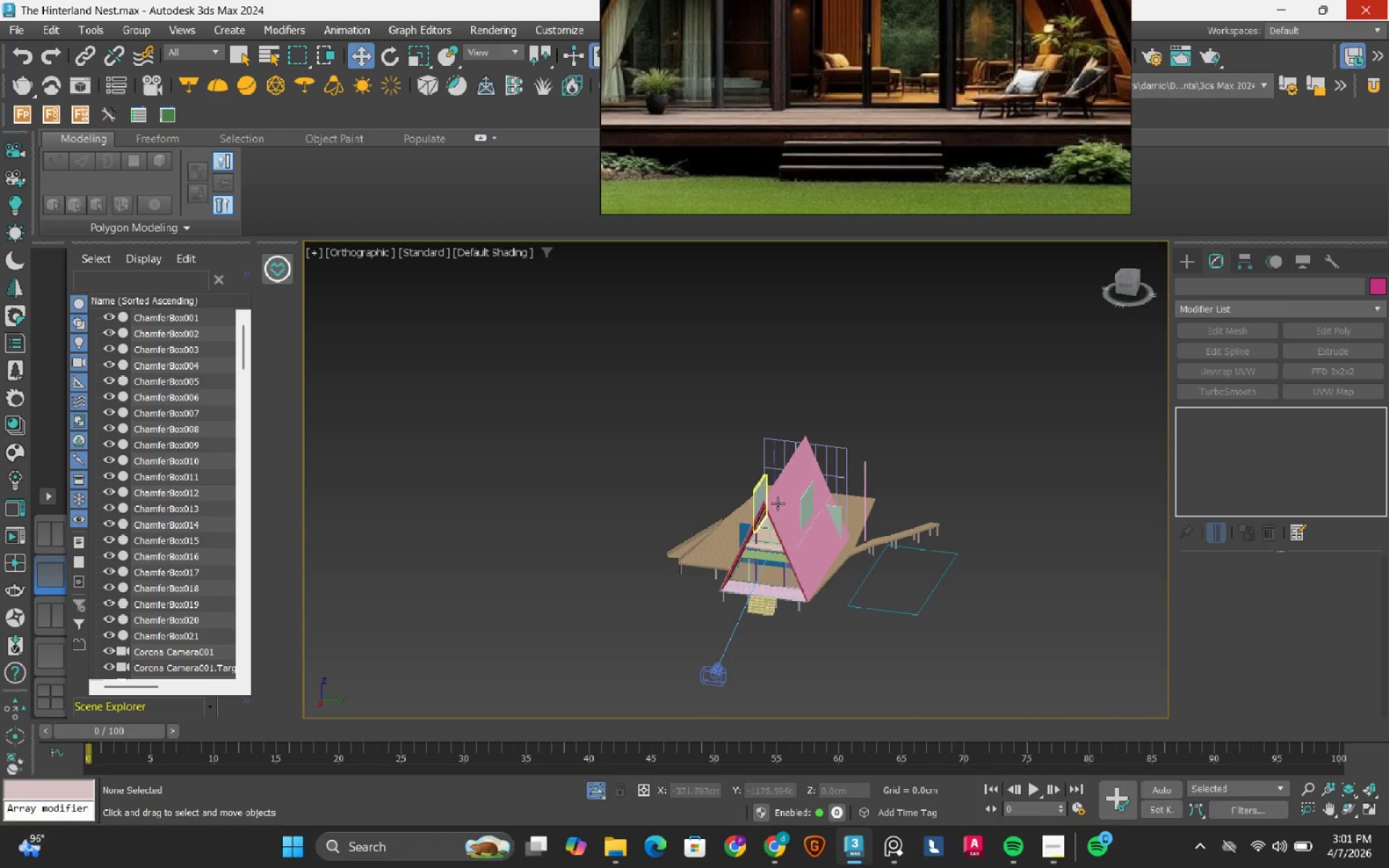 
left_click([859, 56])
 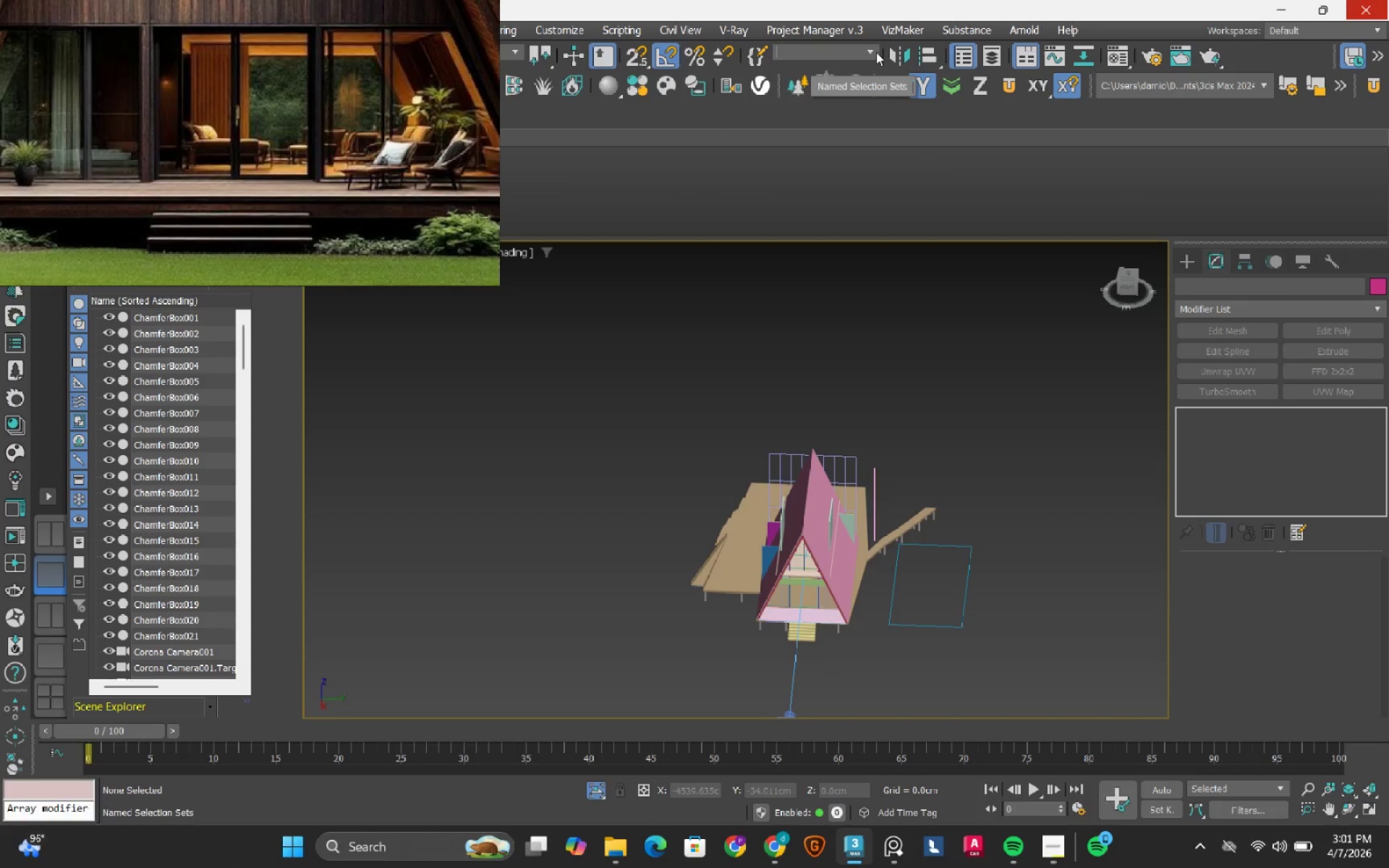 
left_click([873, 52])
 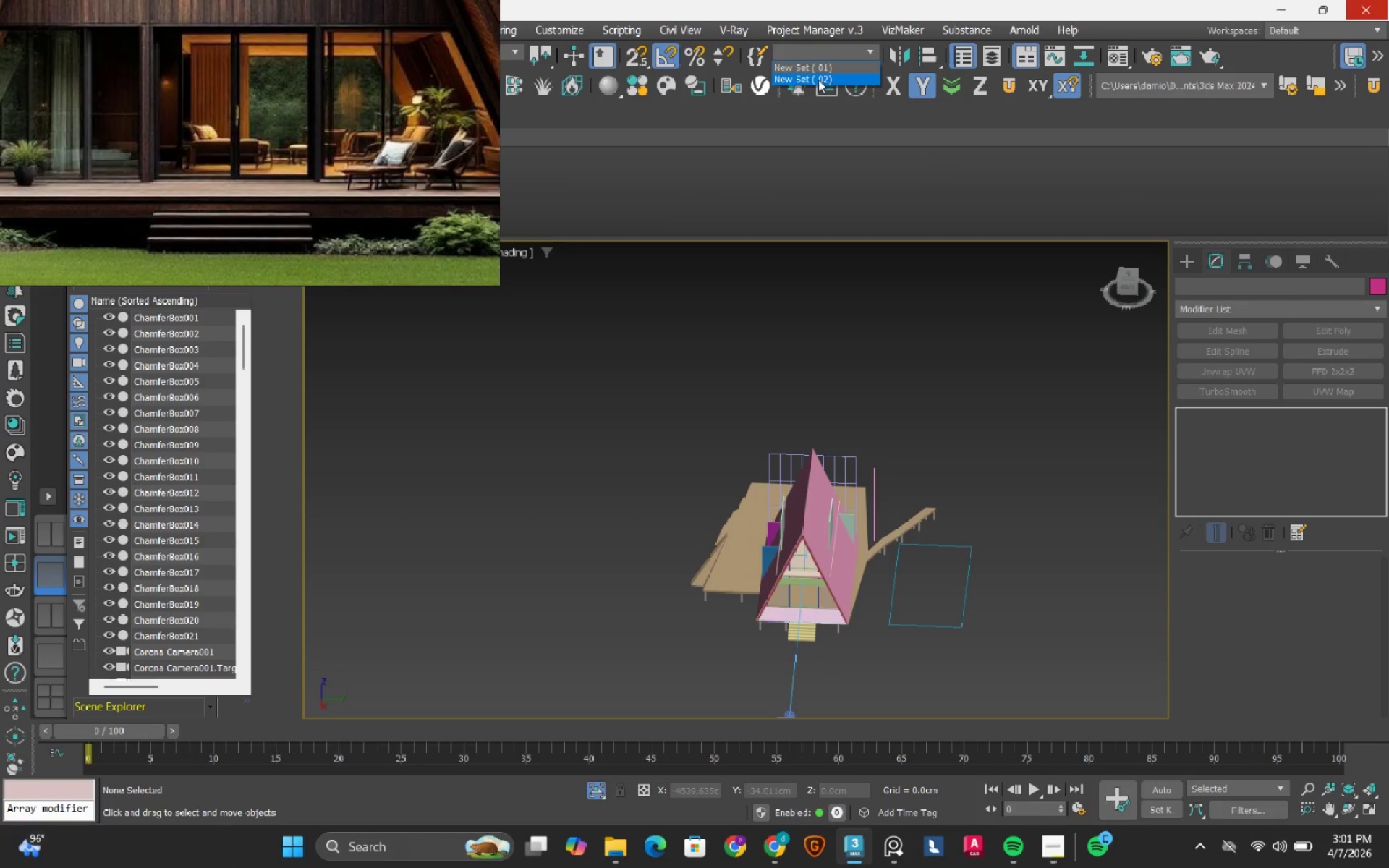 
left_click([816, 81])
 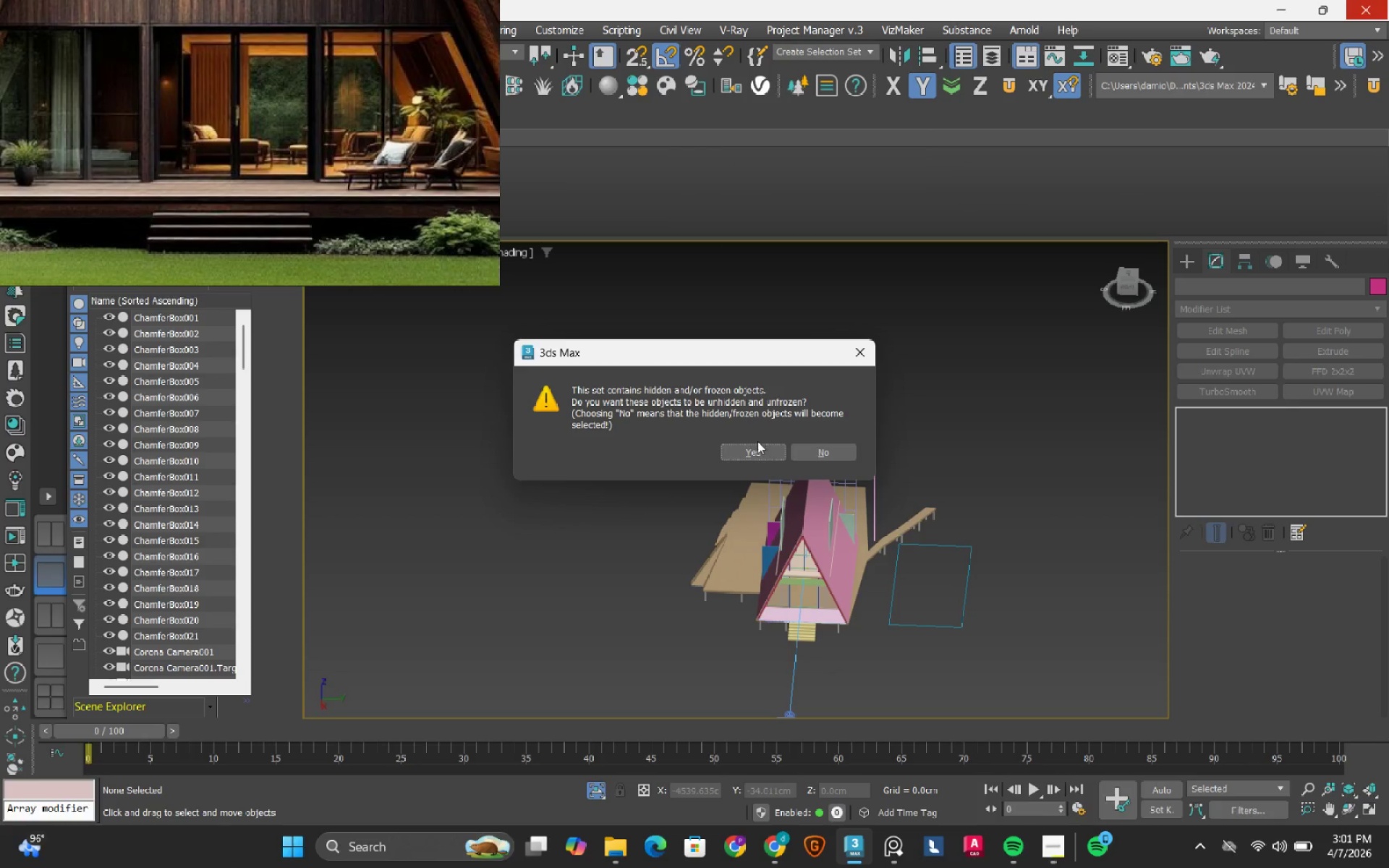 
left_click([754, 447])
 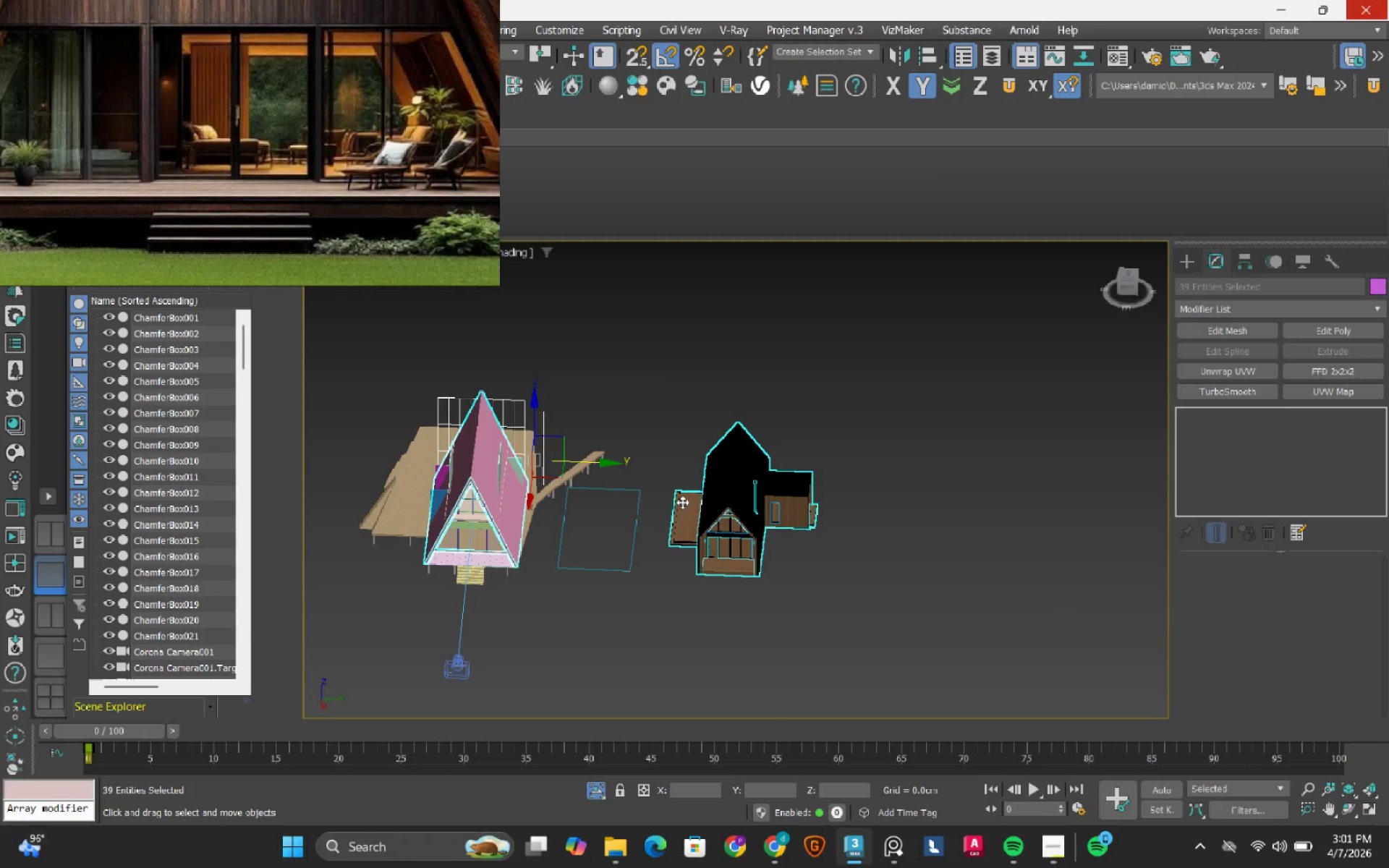 
scroll: coordinate [726, 556], scroll_direction: up, amount: 5.0
 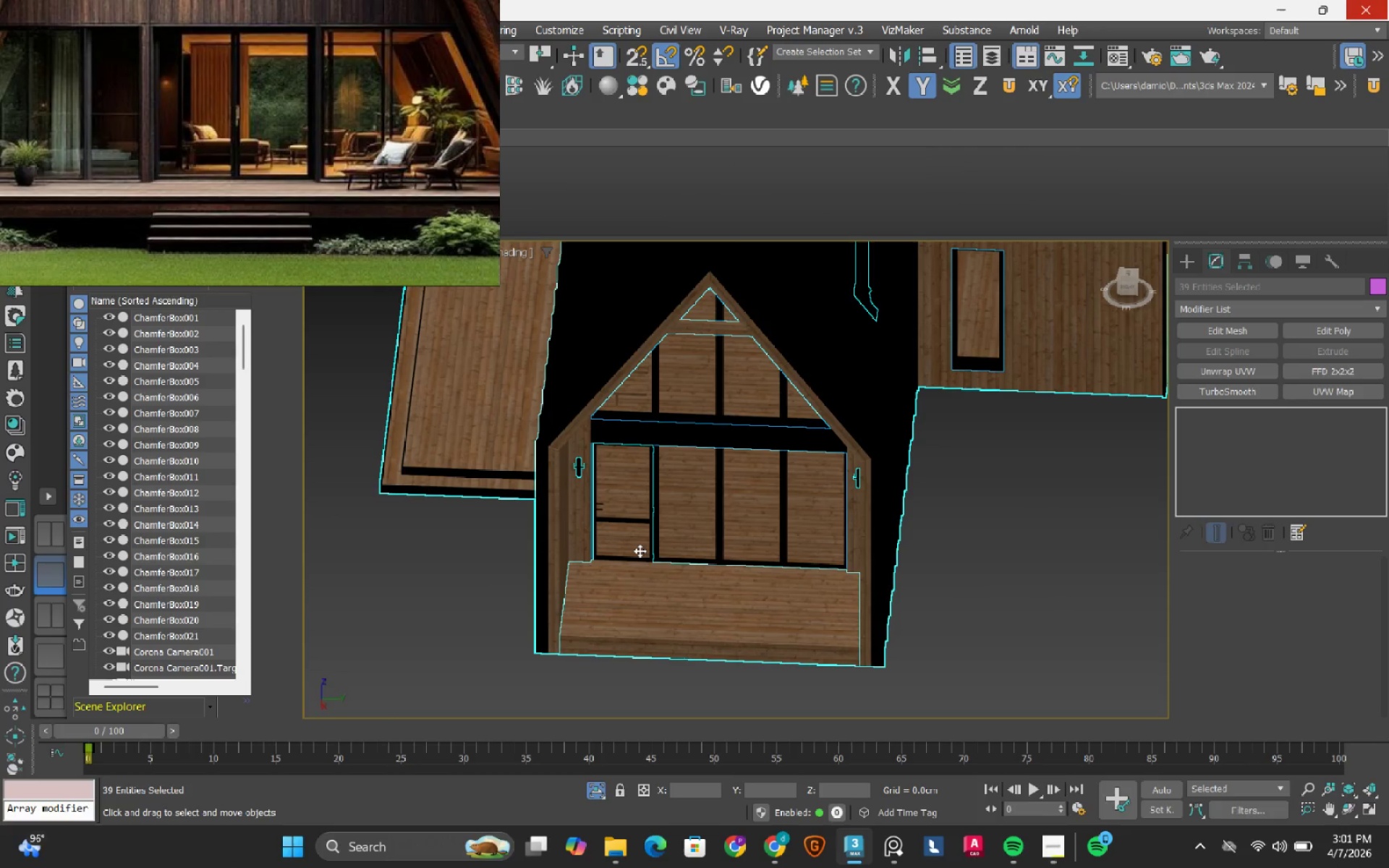 
hold_key(key=AltLeft, duration=0.7)
 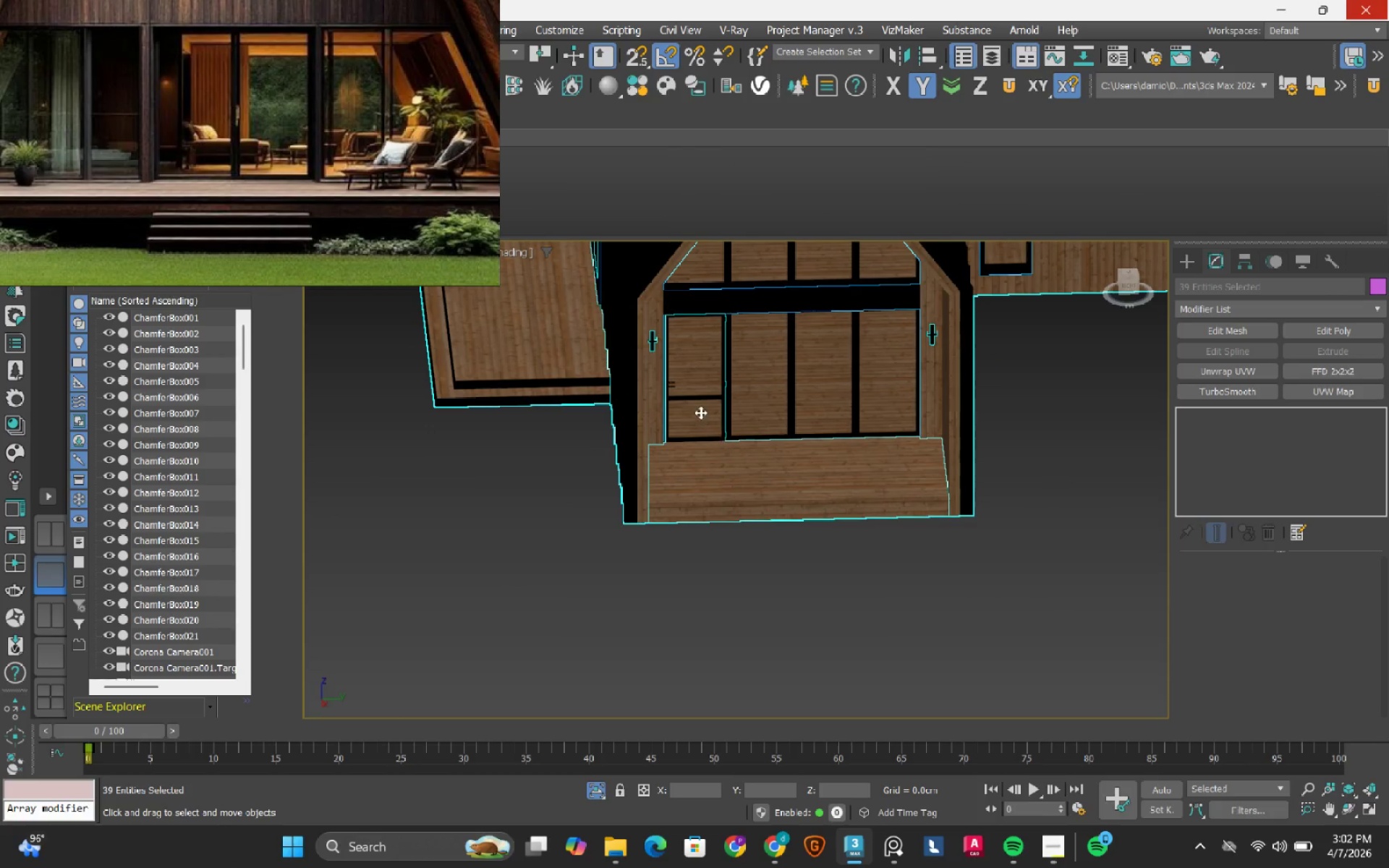 
scroll: coordinate [691, 393], scroll_direction: none, amount: 0.0
 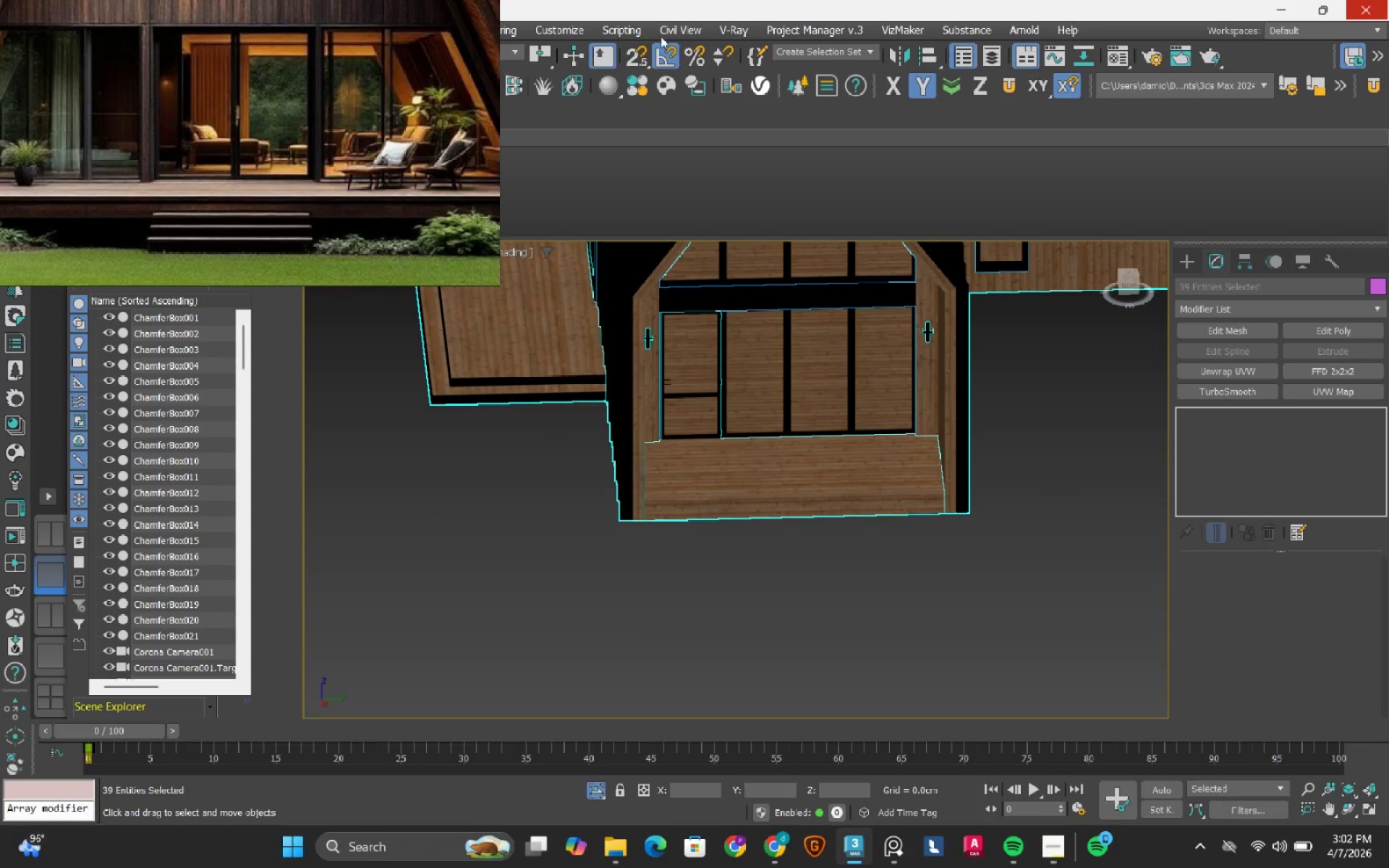 
left_click([791, 33])
 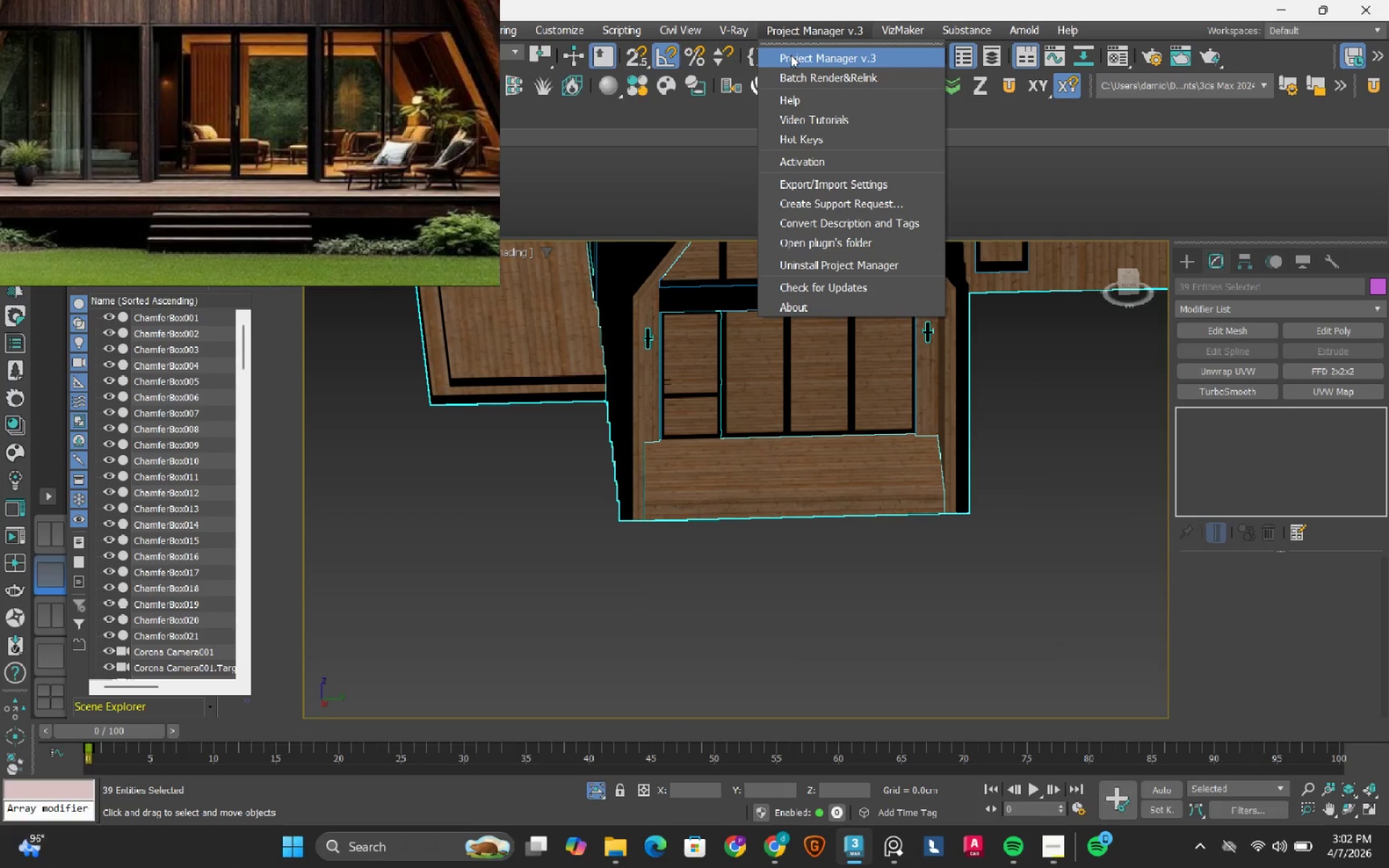 
left_click([791, 55])
 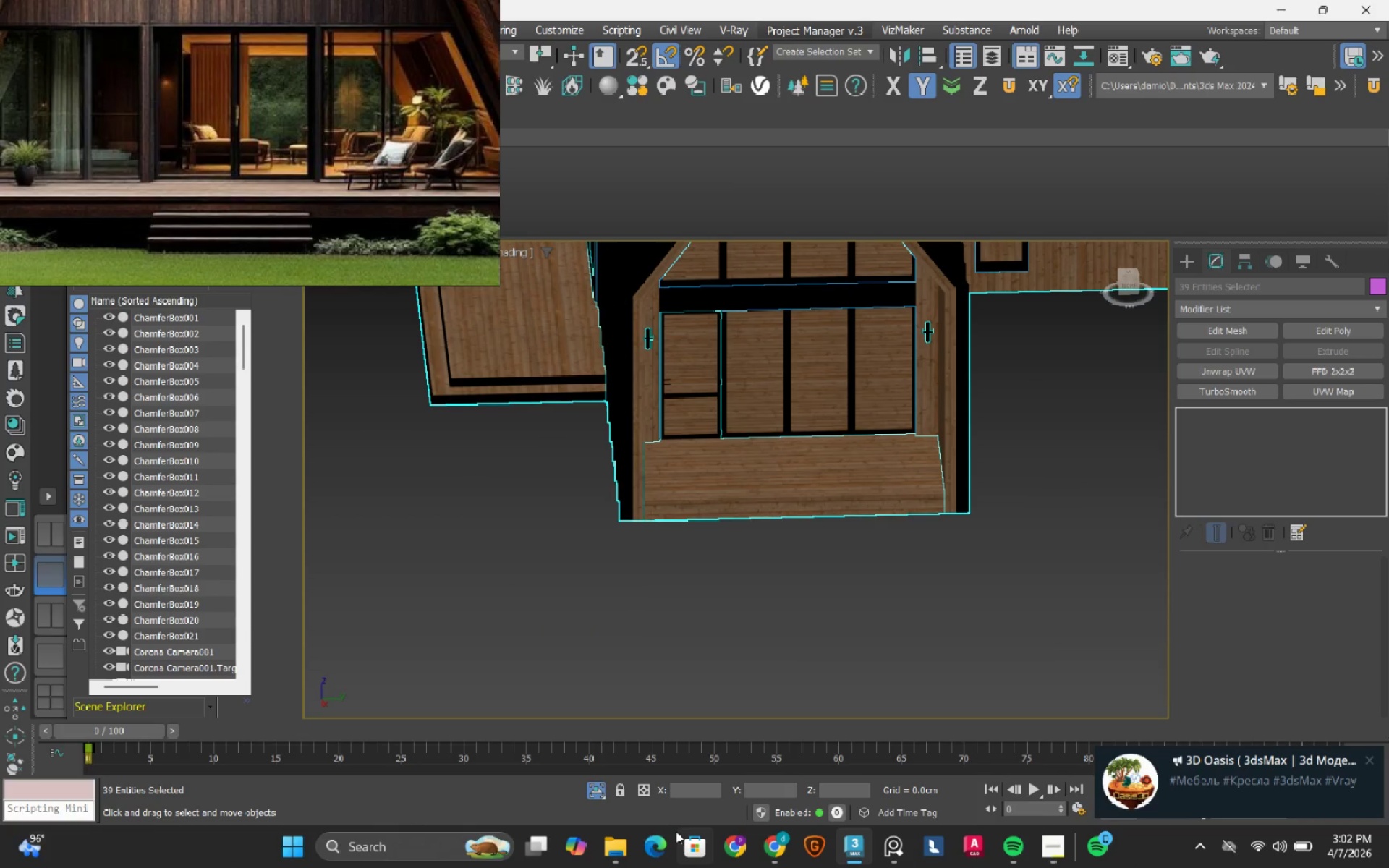 
left_click([621, 851])
 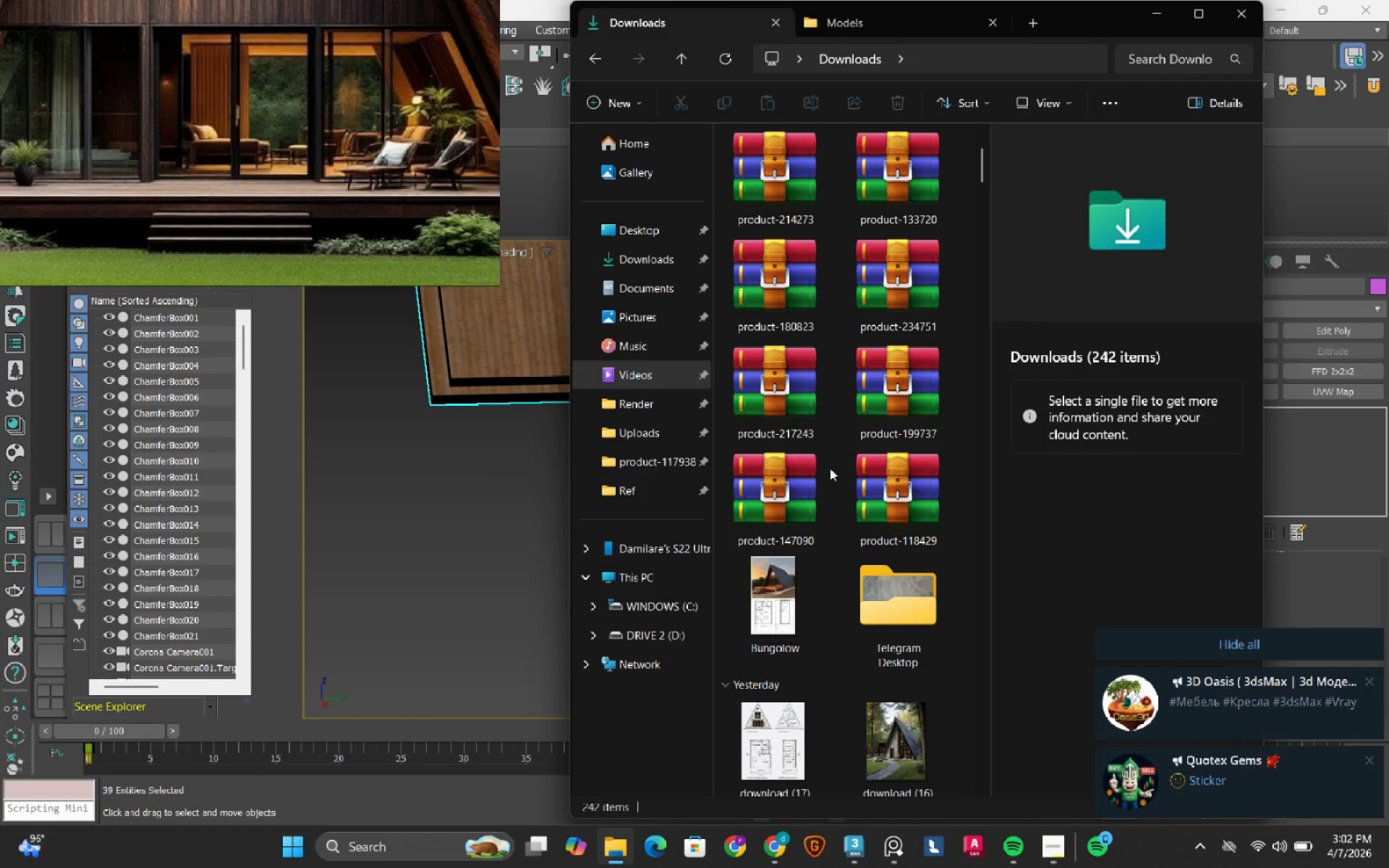 
scroll: coordinate [854, 388], scroll_direction: up, amount: 3.0
 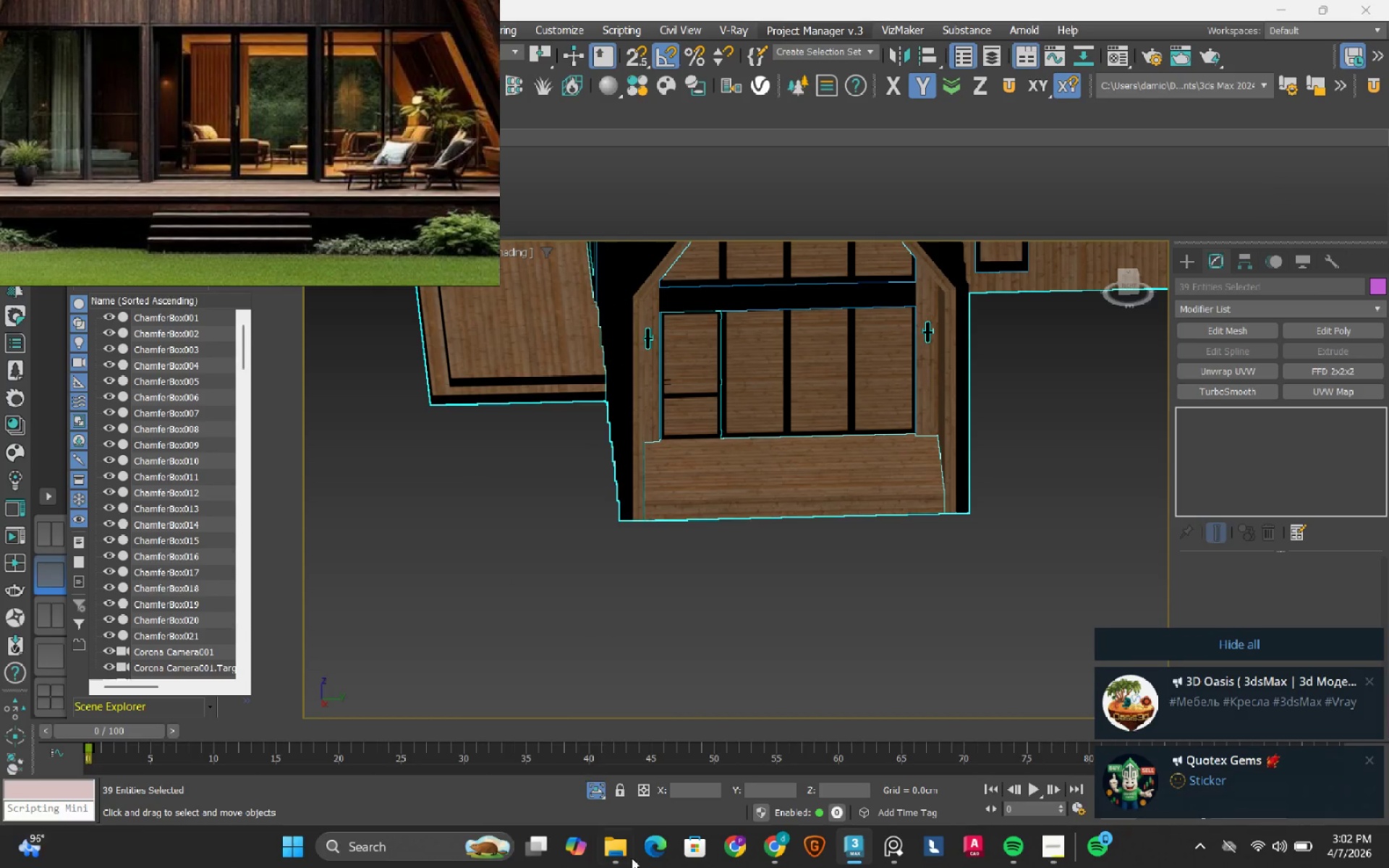 
left_click([624, 853])
 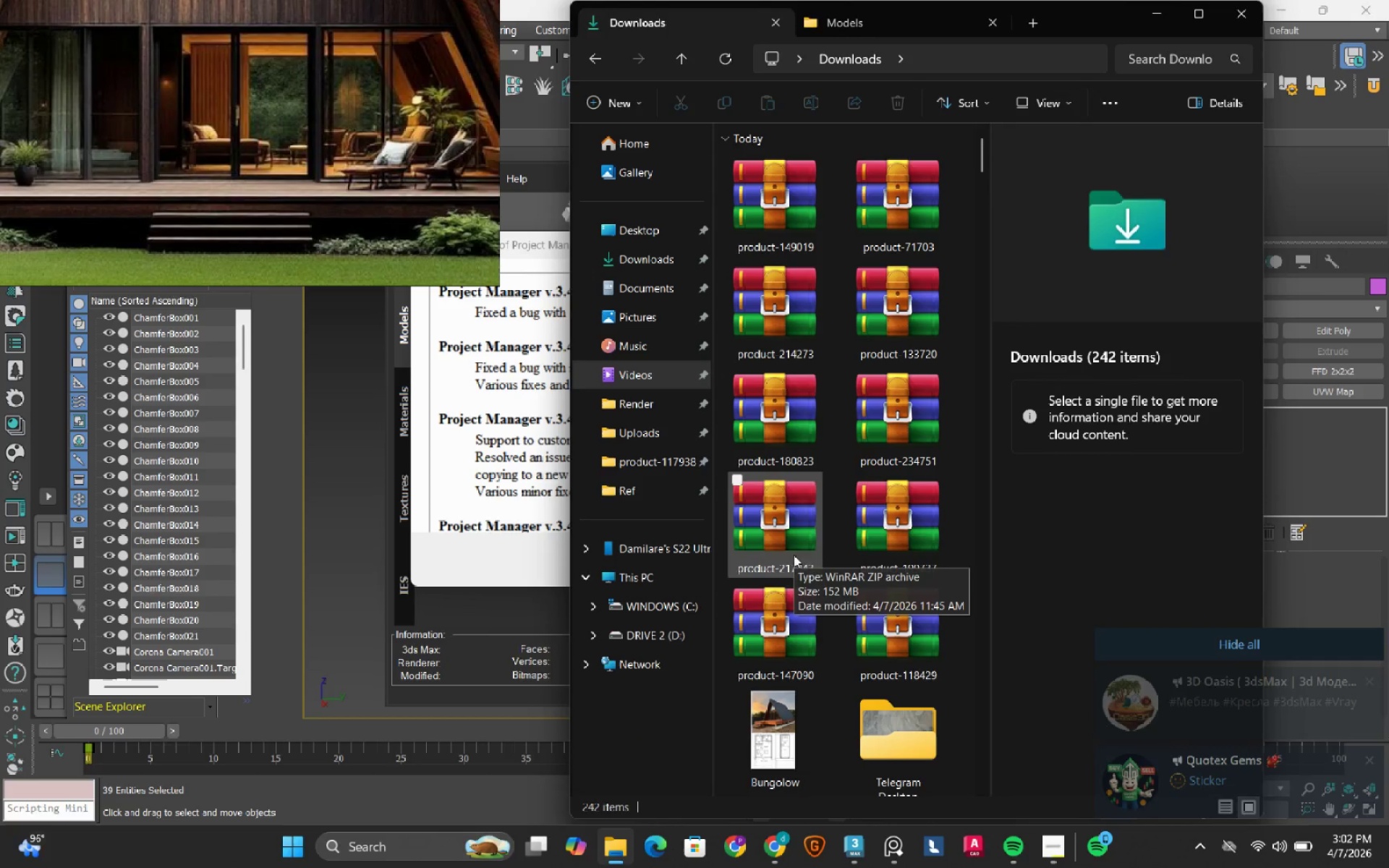 
double_click([891, 617])
 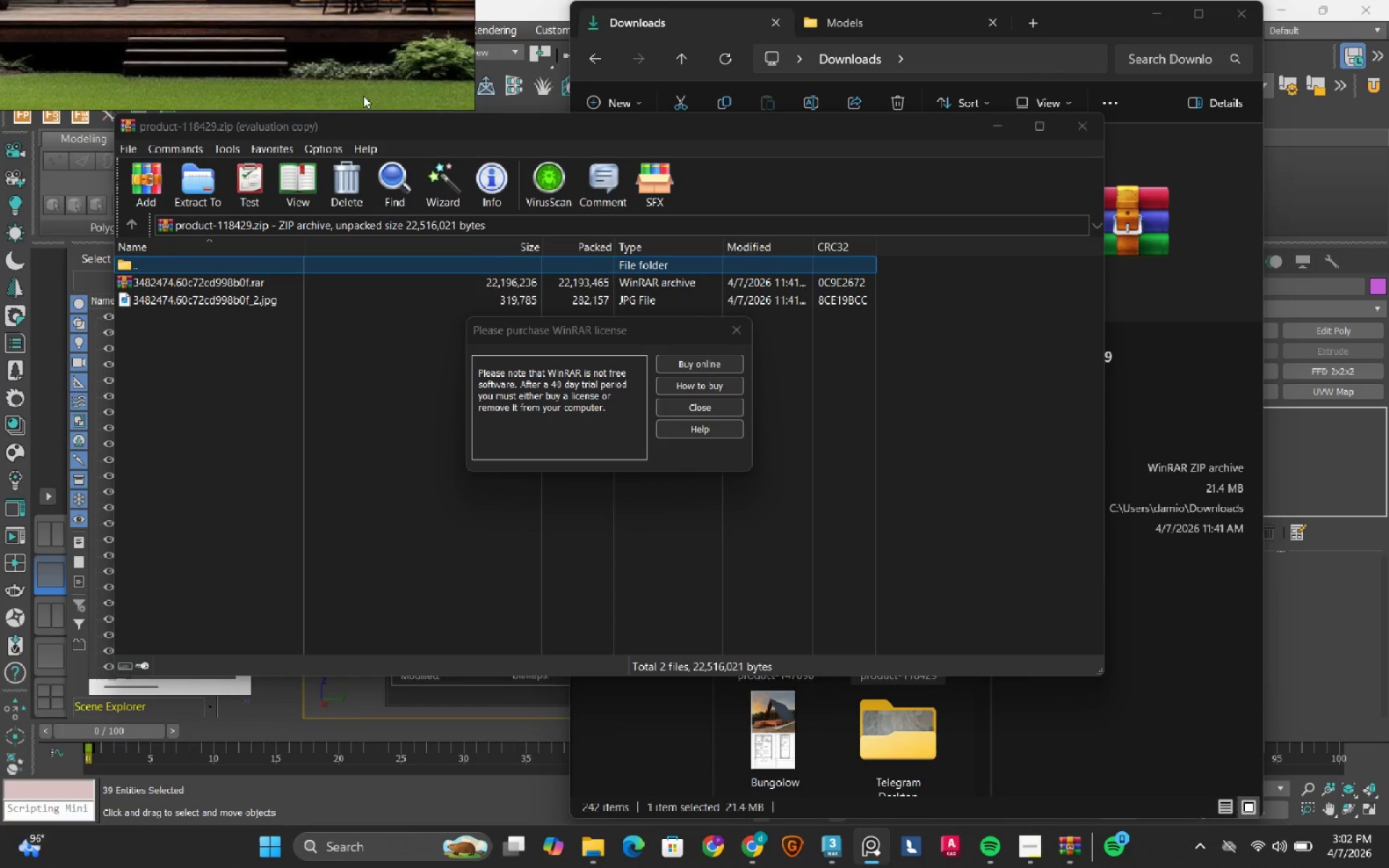 
left_click([738, 326])
 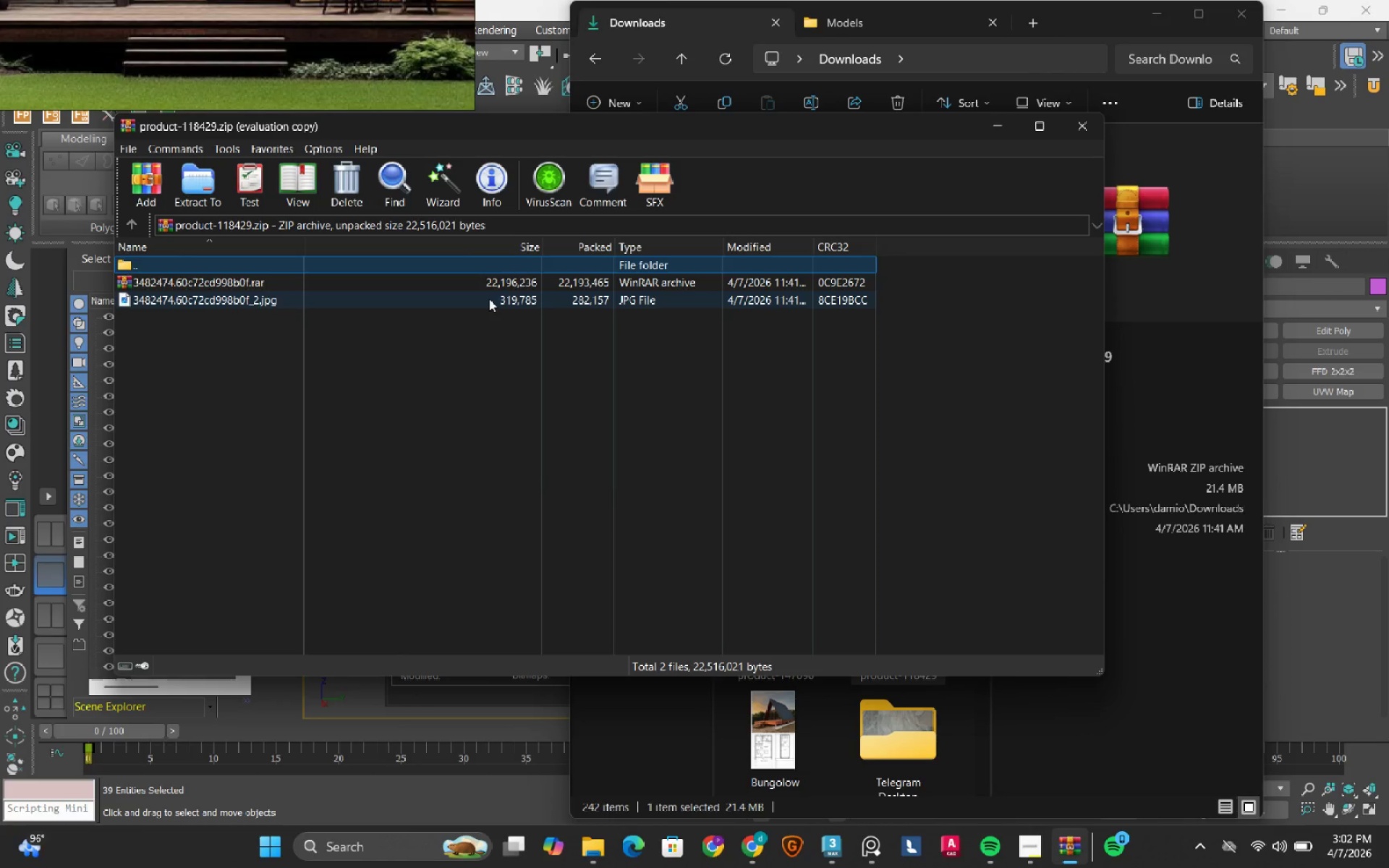 
double_click([489, 299])
 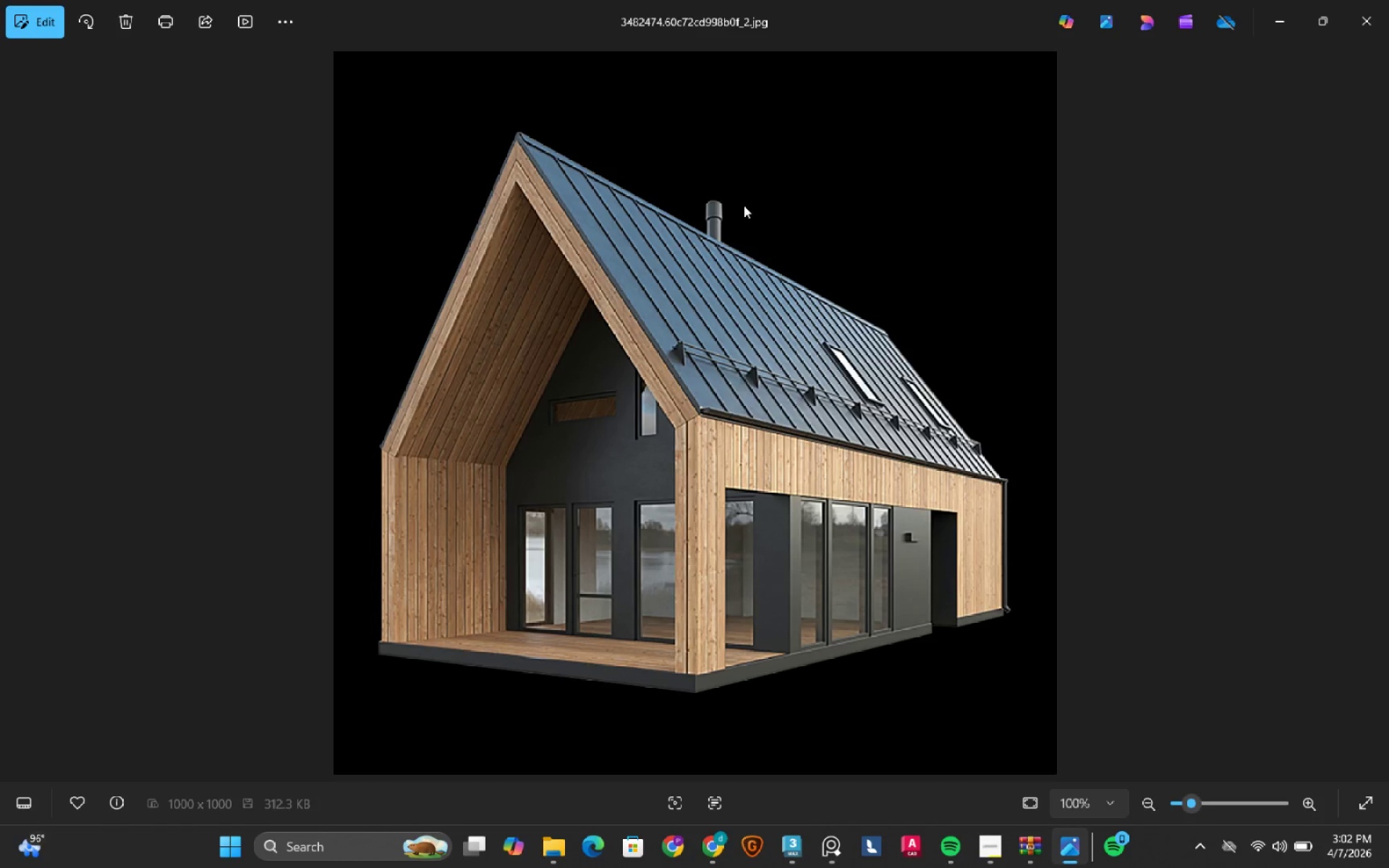 
wait(7.04)
 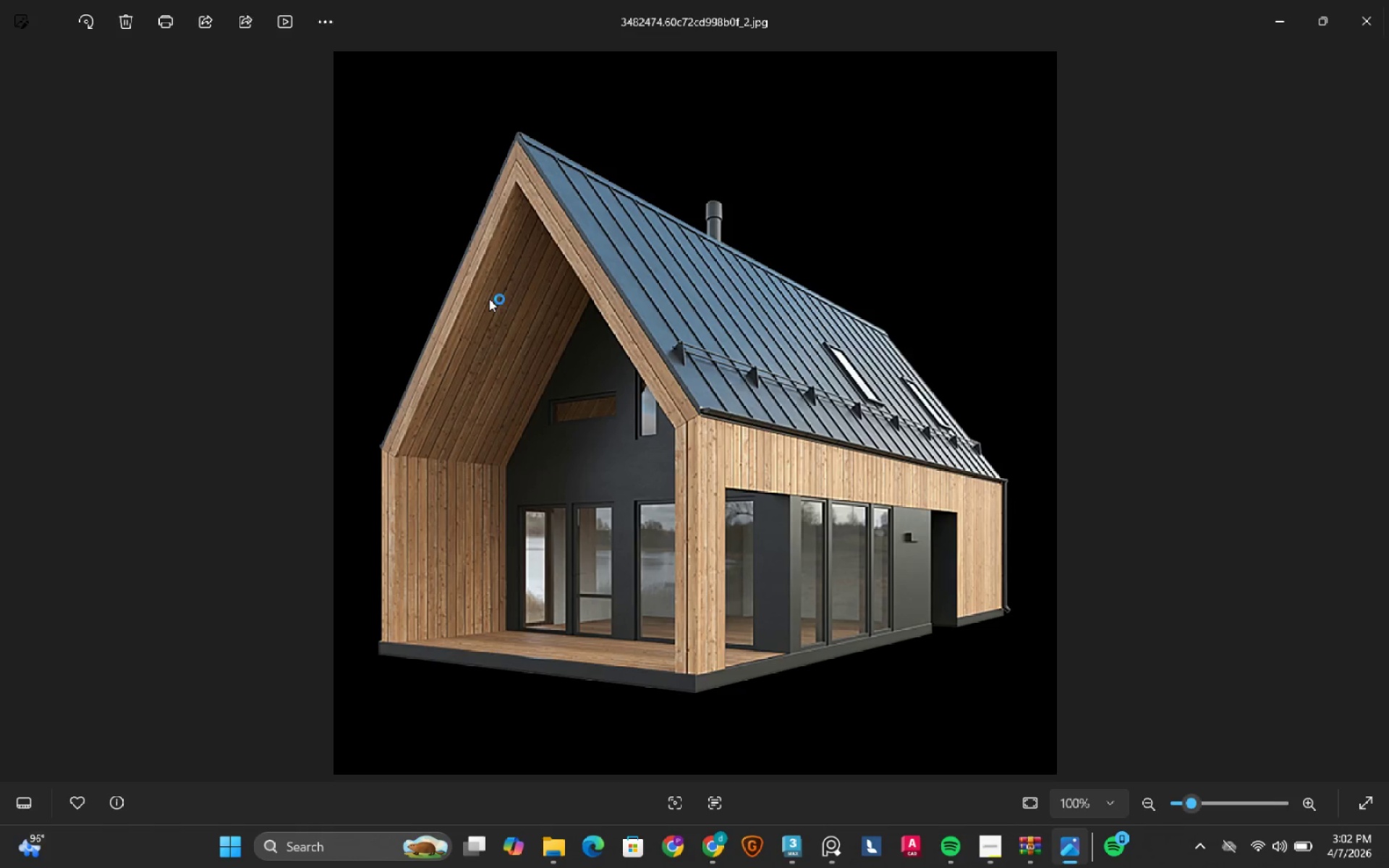 
mouse_move([1354, 25])
 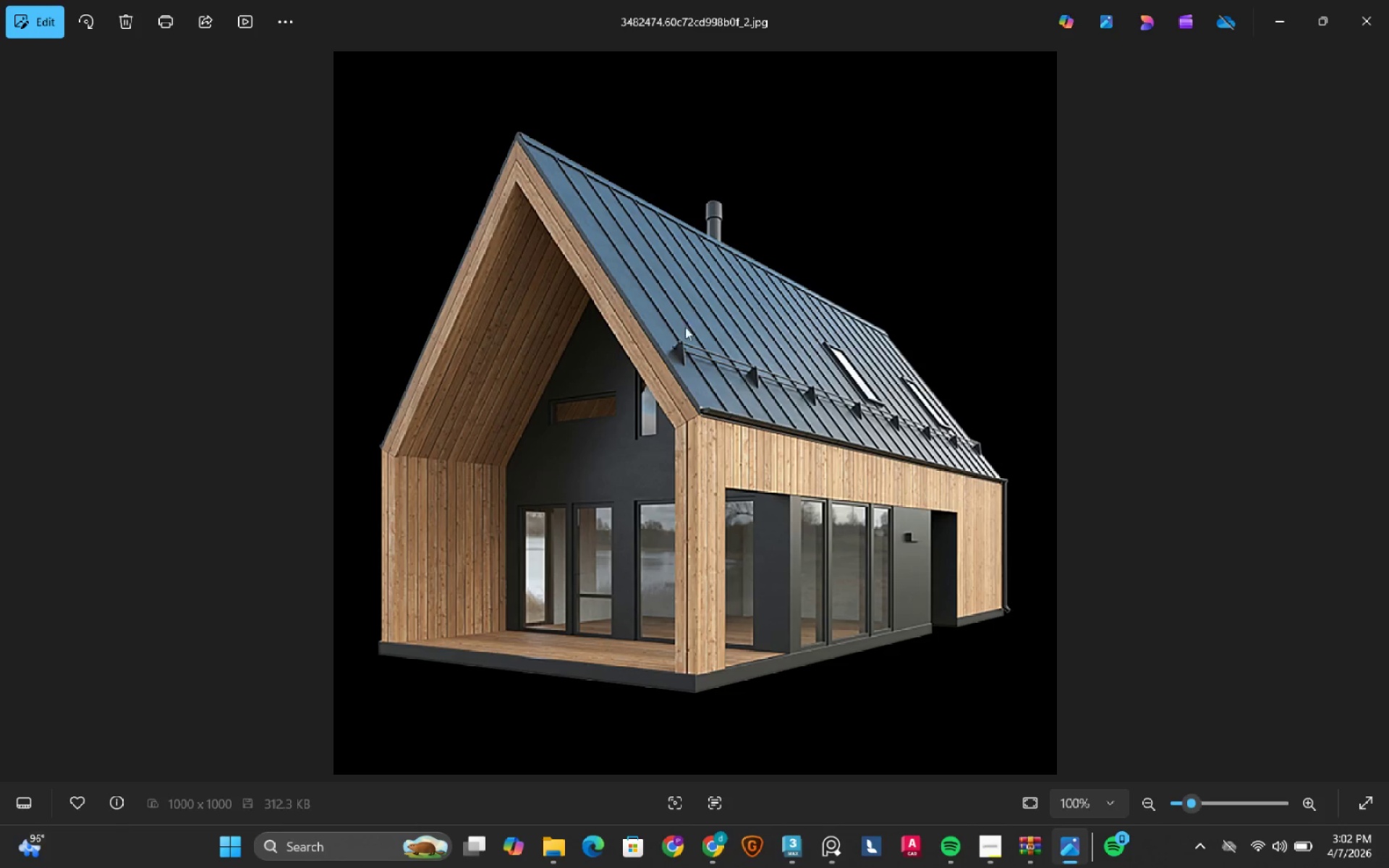 
scroll: coordinate [679, 331], scroll_direction: up, amount: 4.0
 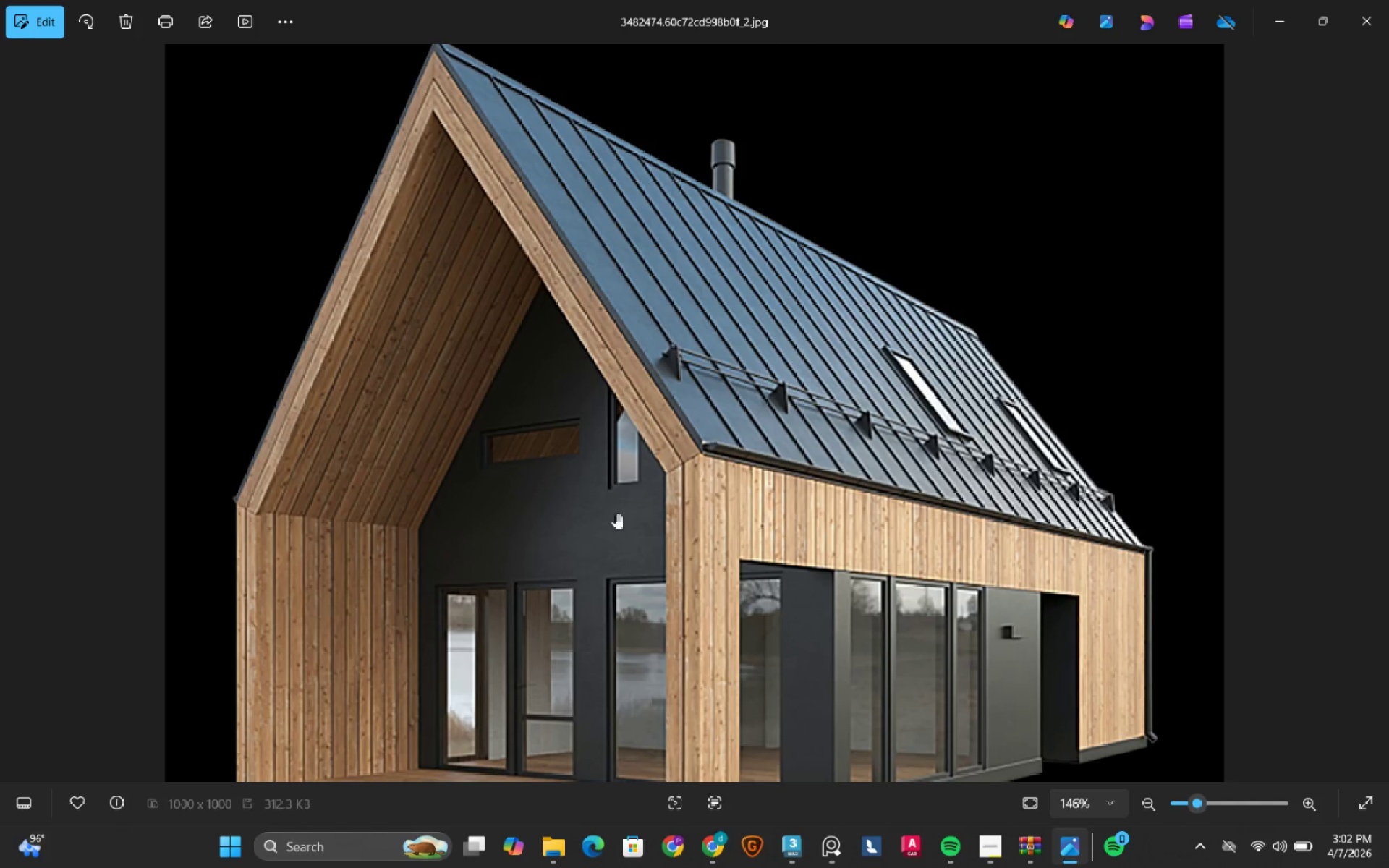 
left_click_drag(start_coordinate=[617, 517], to_coordinate=[681, 421])
 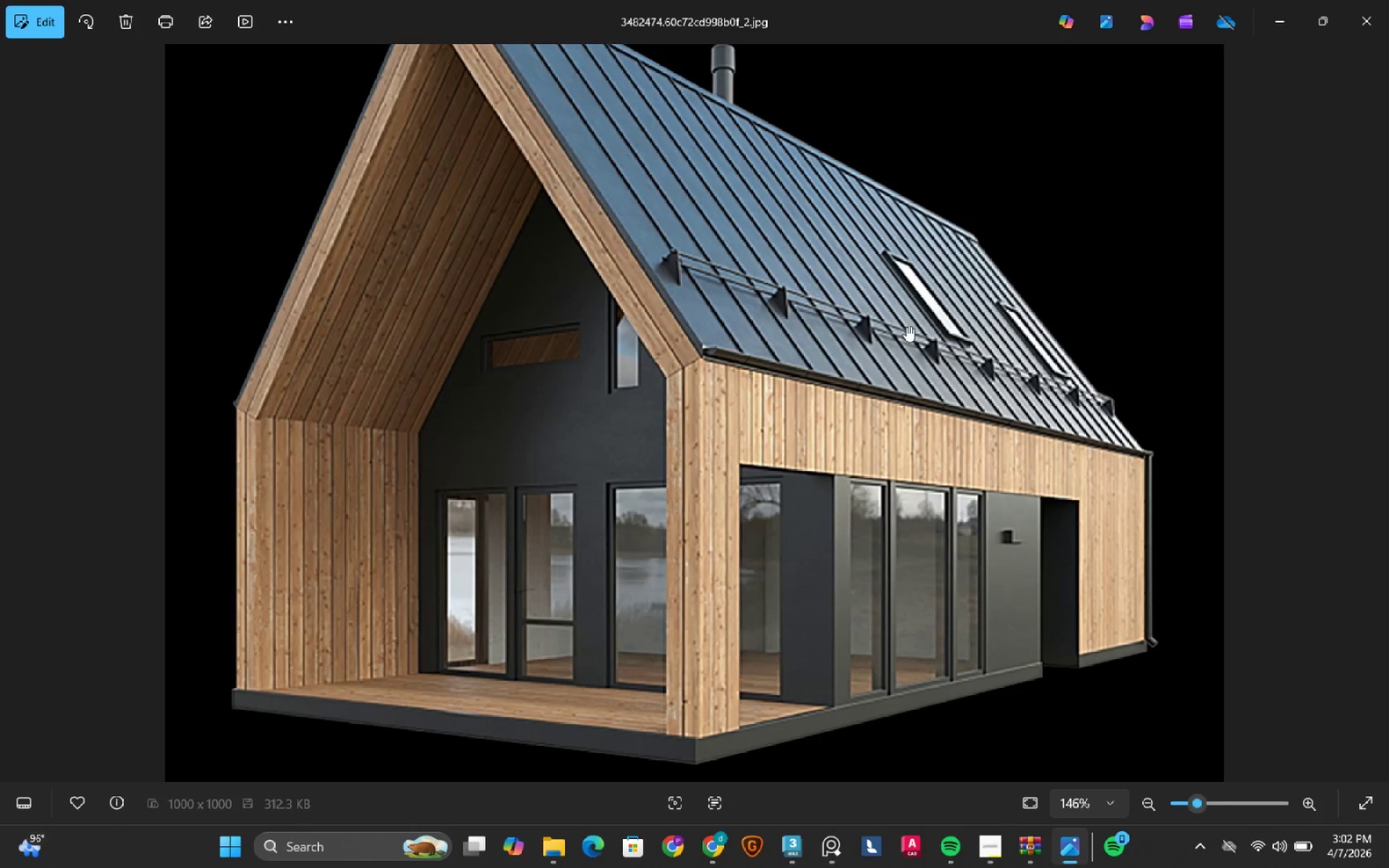 
wait(5.12)
 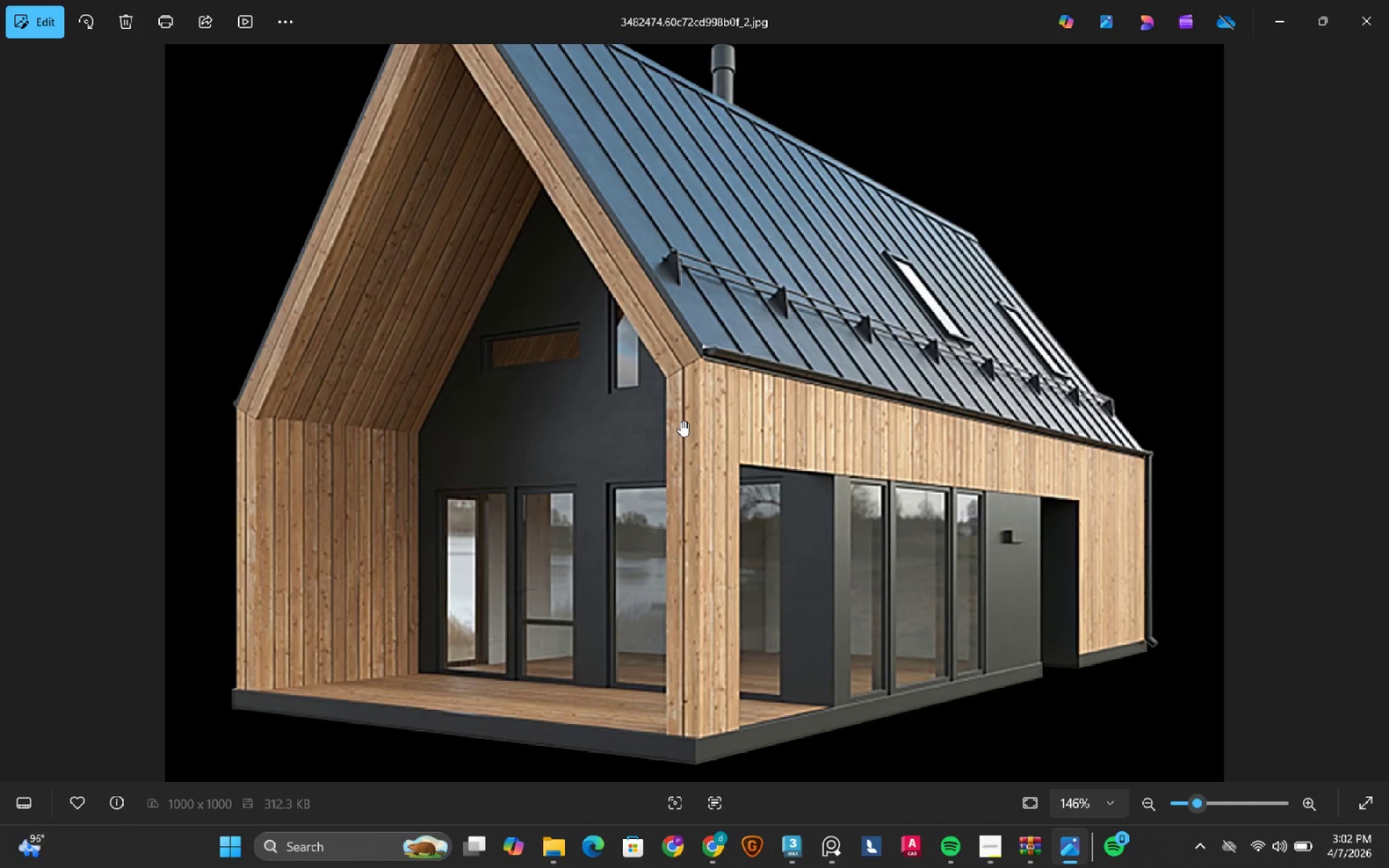 
left_click([1353, 15])
 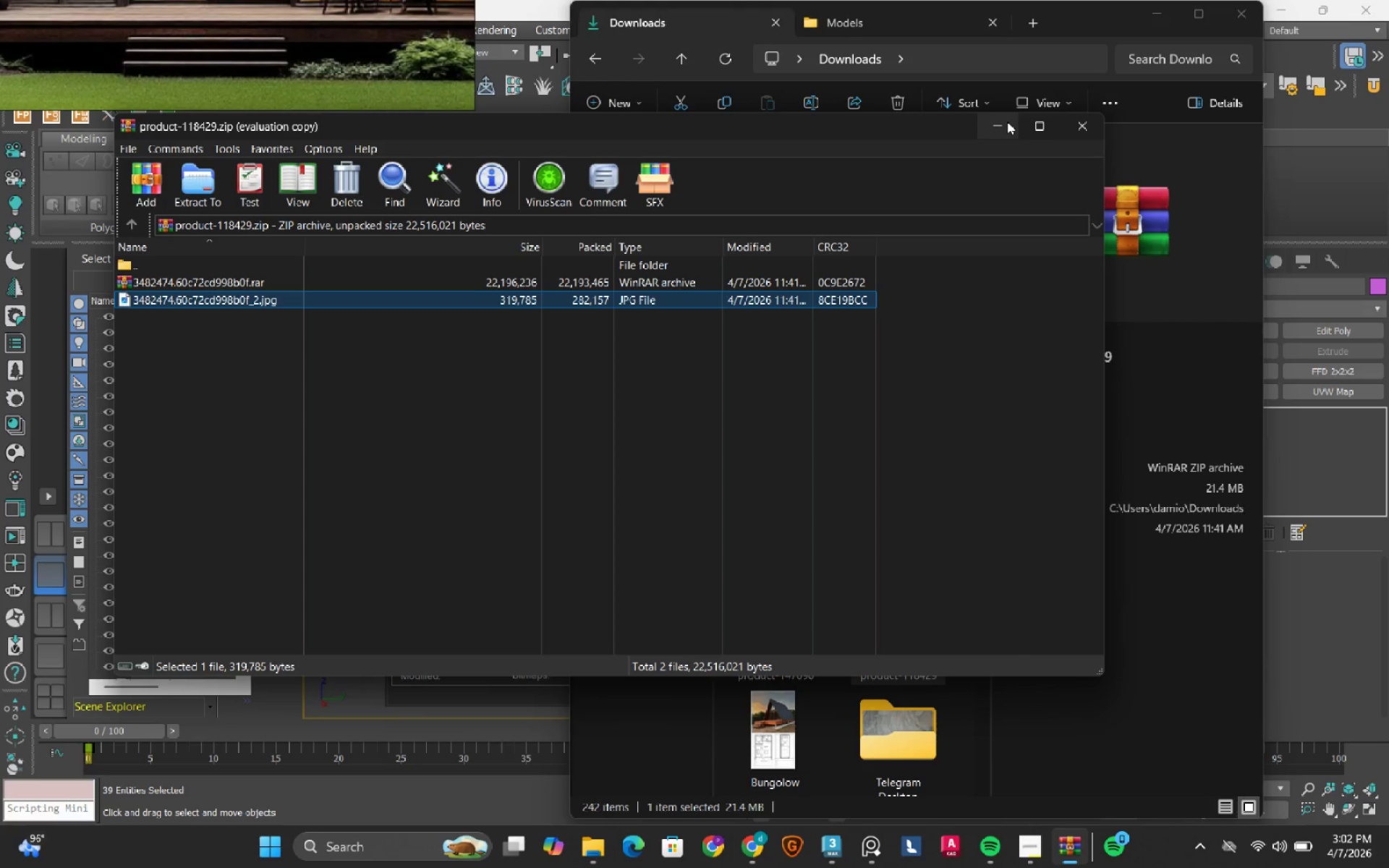 
left_click([1081, 111])
 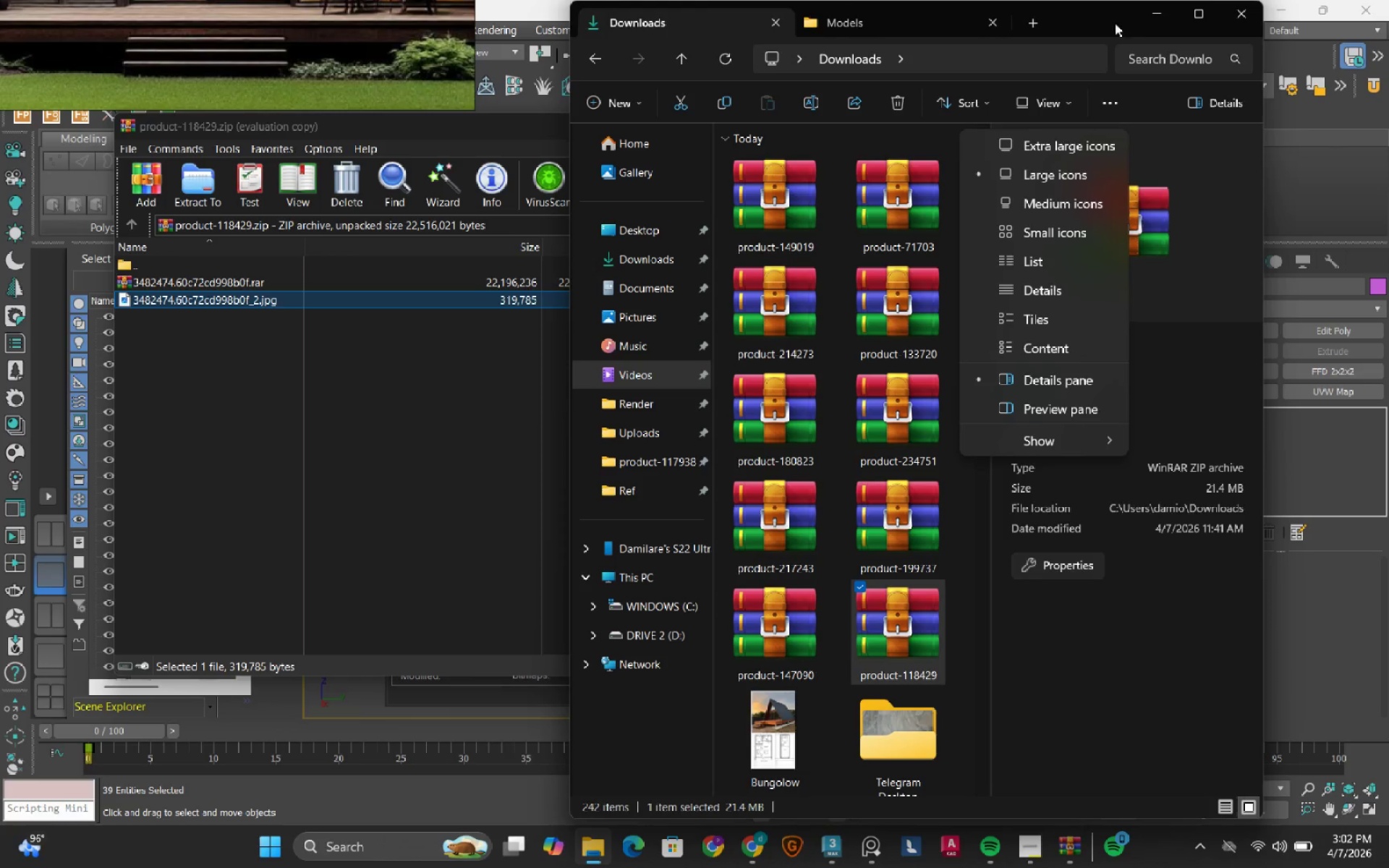 
left_click([1146, 14])
 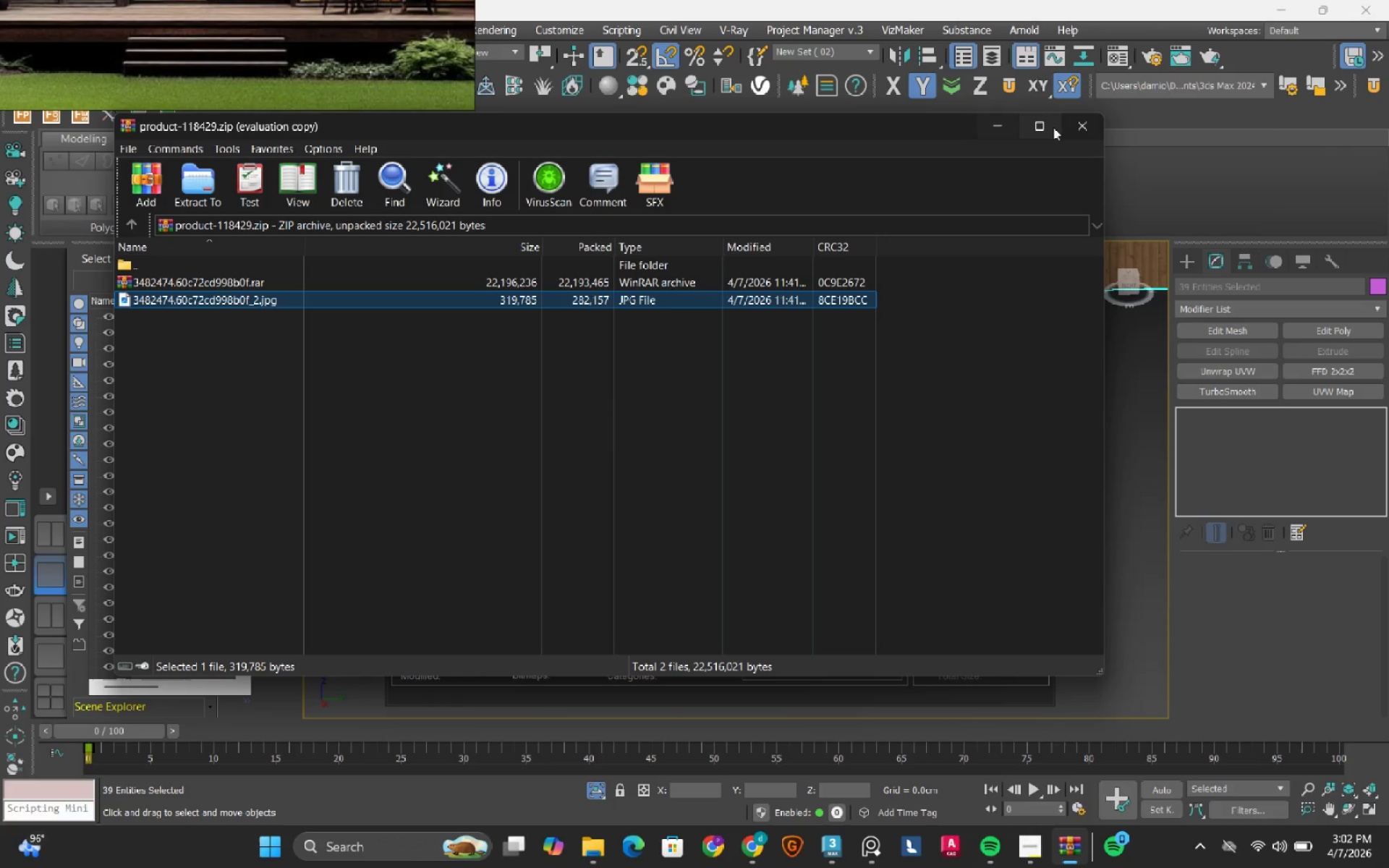 
left_click([1086, 127])
 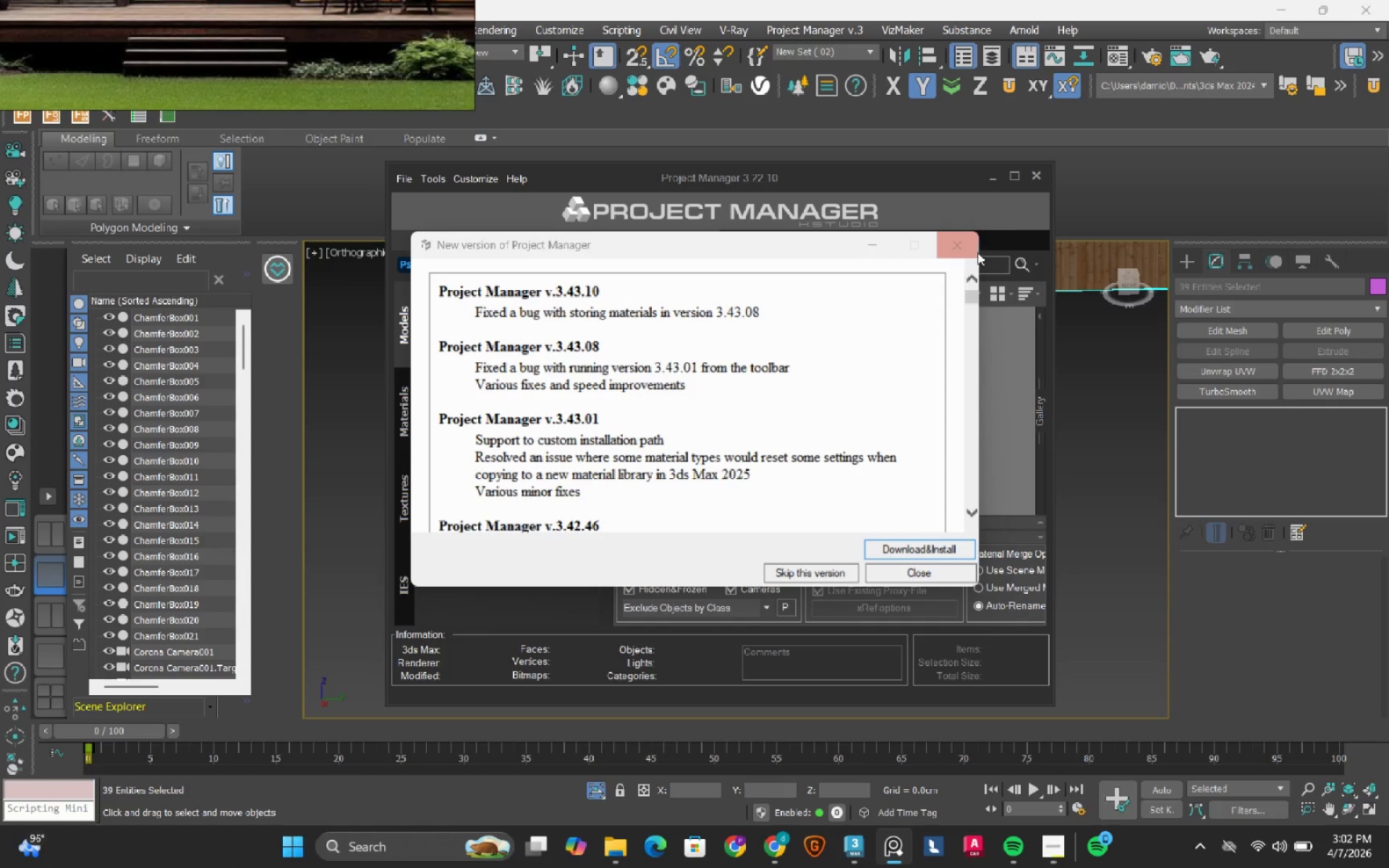 
left_click([958, 242])
 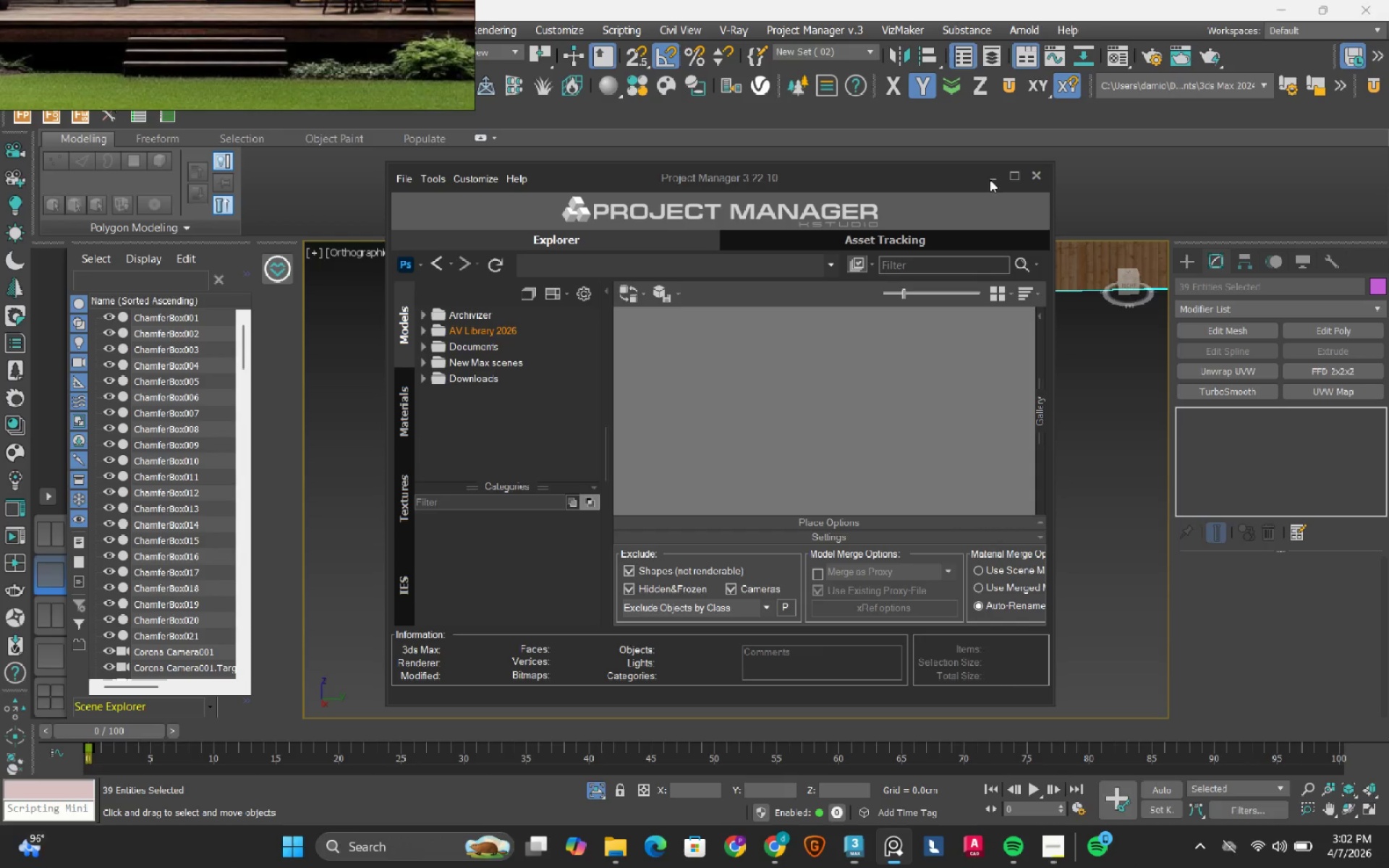 
left_click([996, 174])
 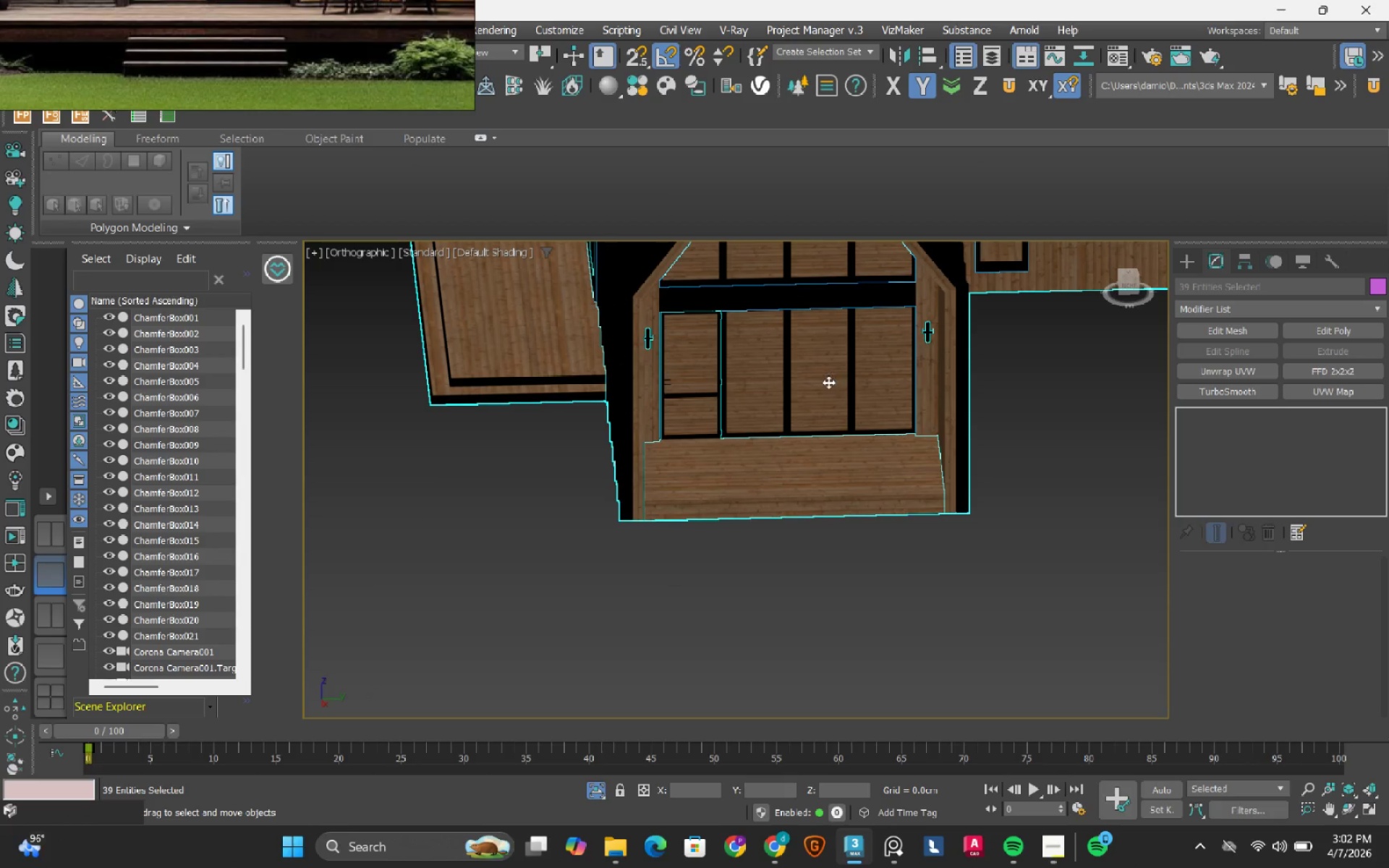 
scroll: coordinate [956, 472], scroll_direction: down, amount: 3.0
 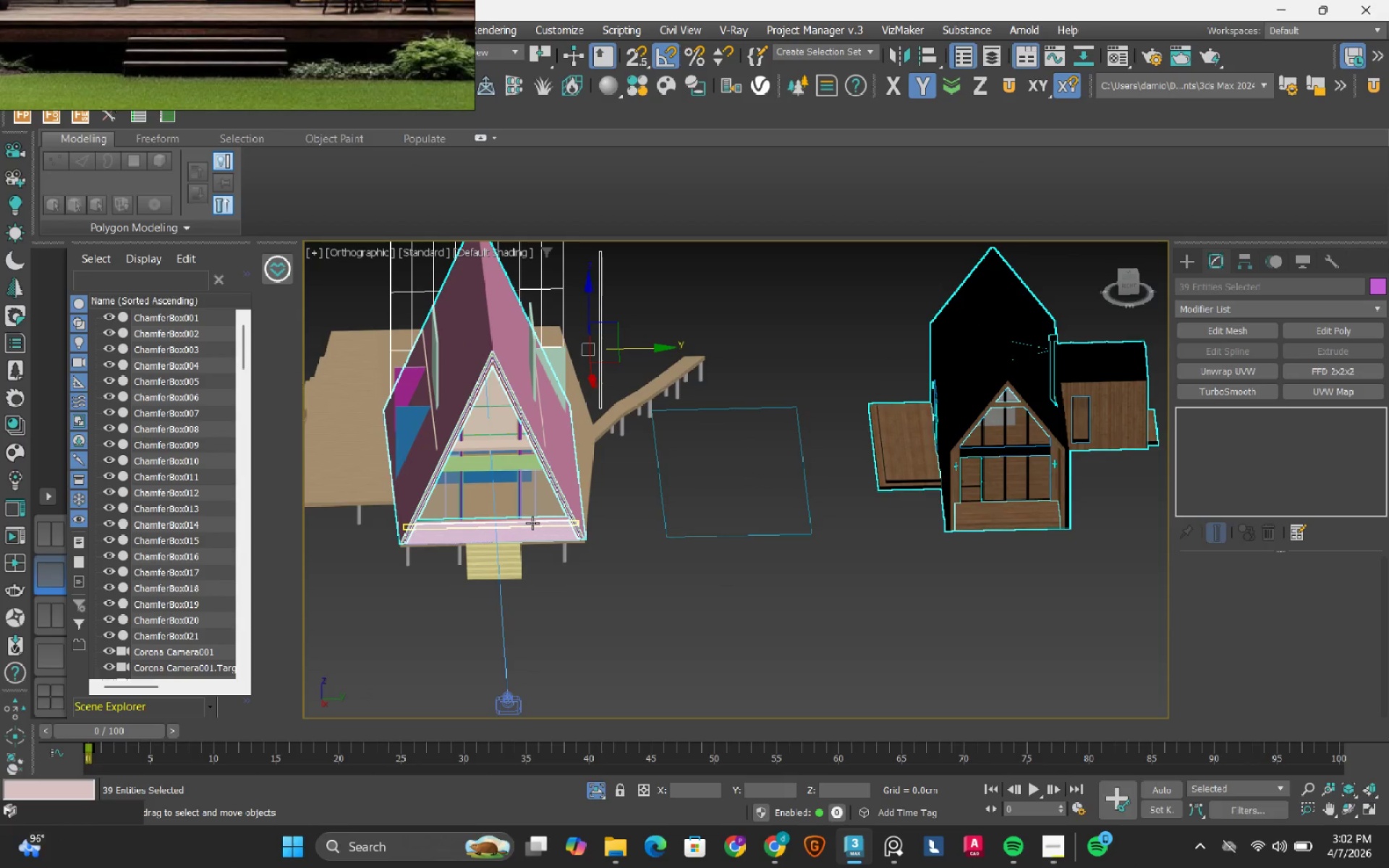 
hold_key(key=AltLeft, duration=0.73)
 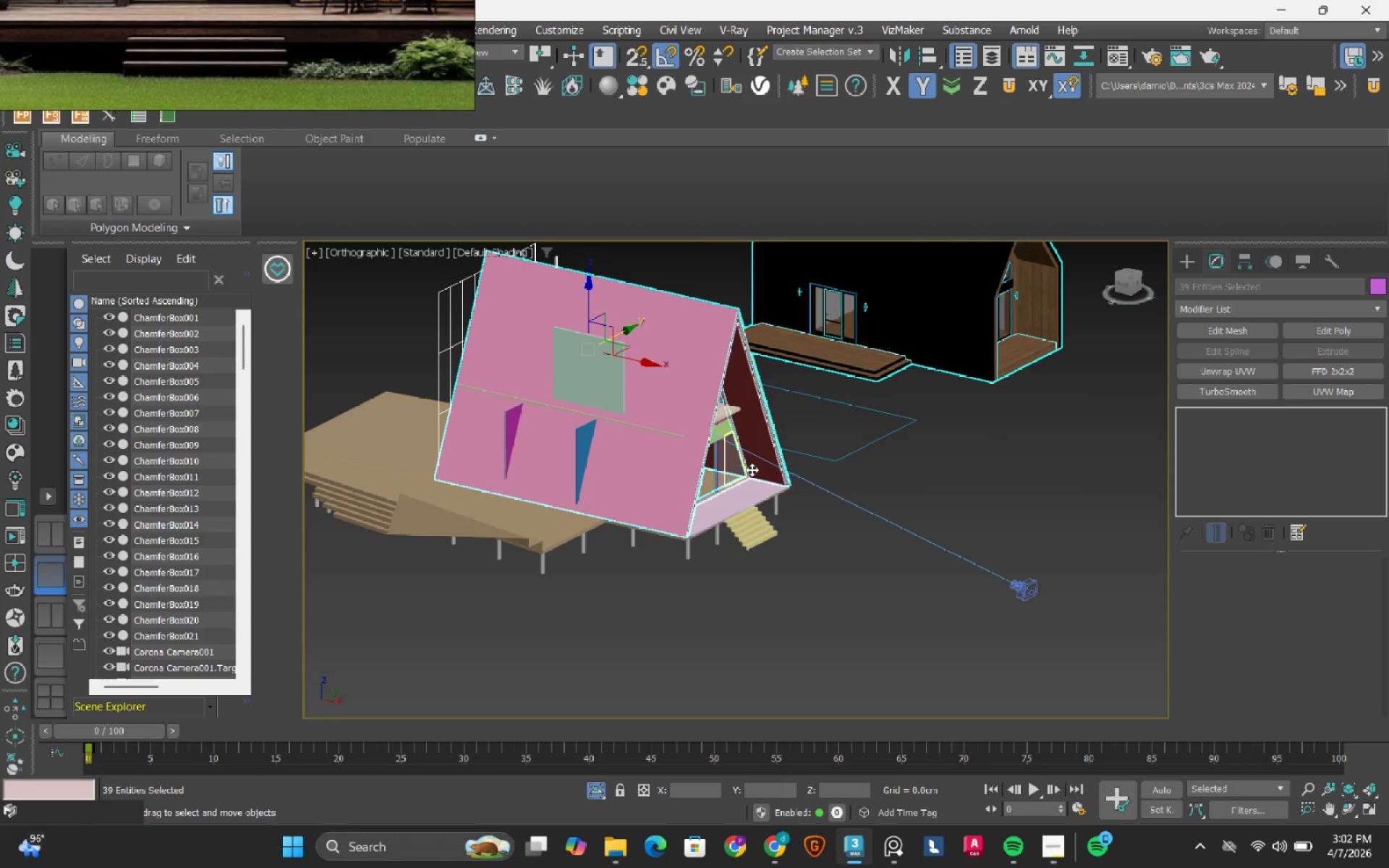 
scroll: coordinate [843, 490], scroll_direction: up, amount: 9.0
 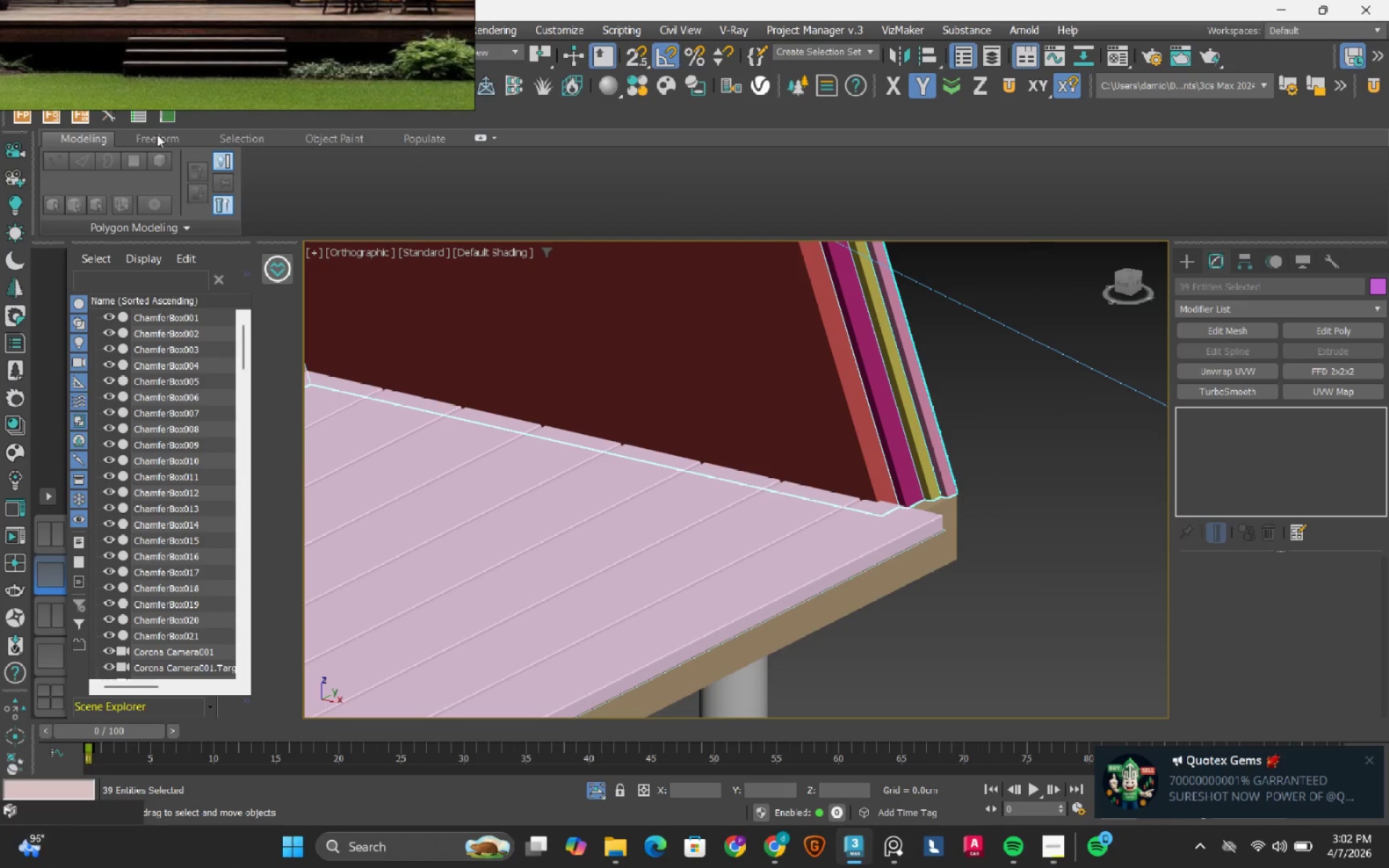 
scroll: coordinate [284, 1], scroll_direction: down, amount: 1.0
 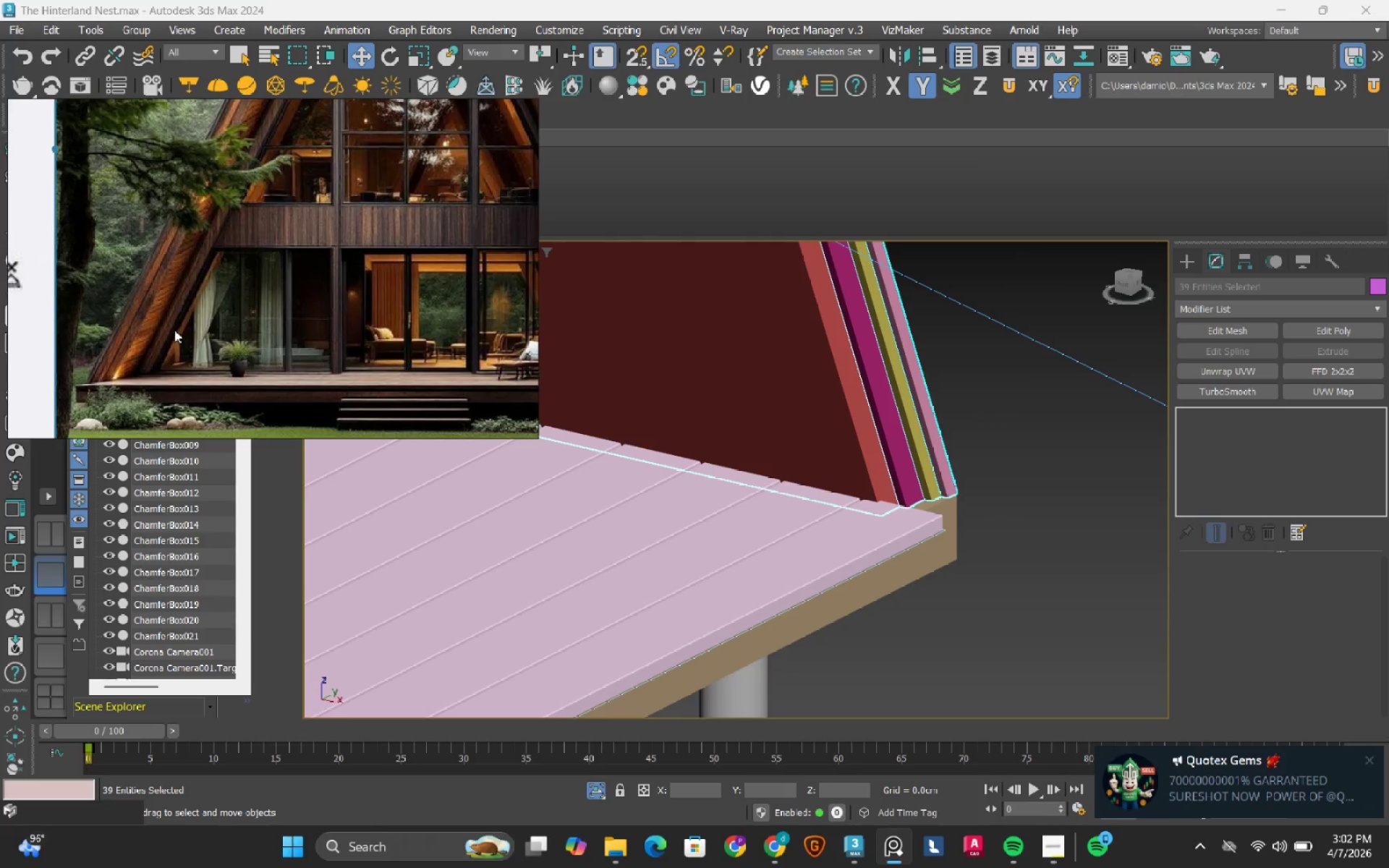 
scroll: coordinate [129, 374], scroll_direction: up, amount: 3.0
 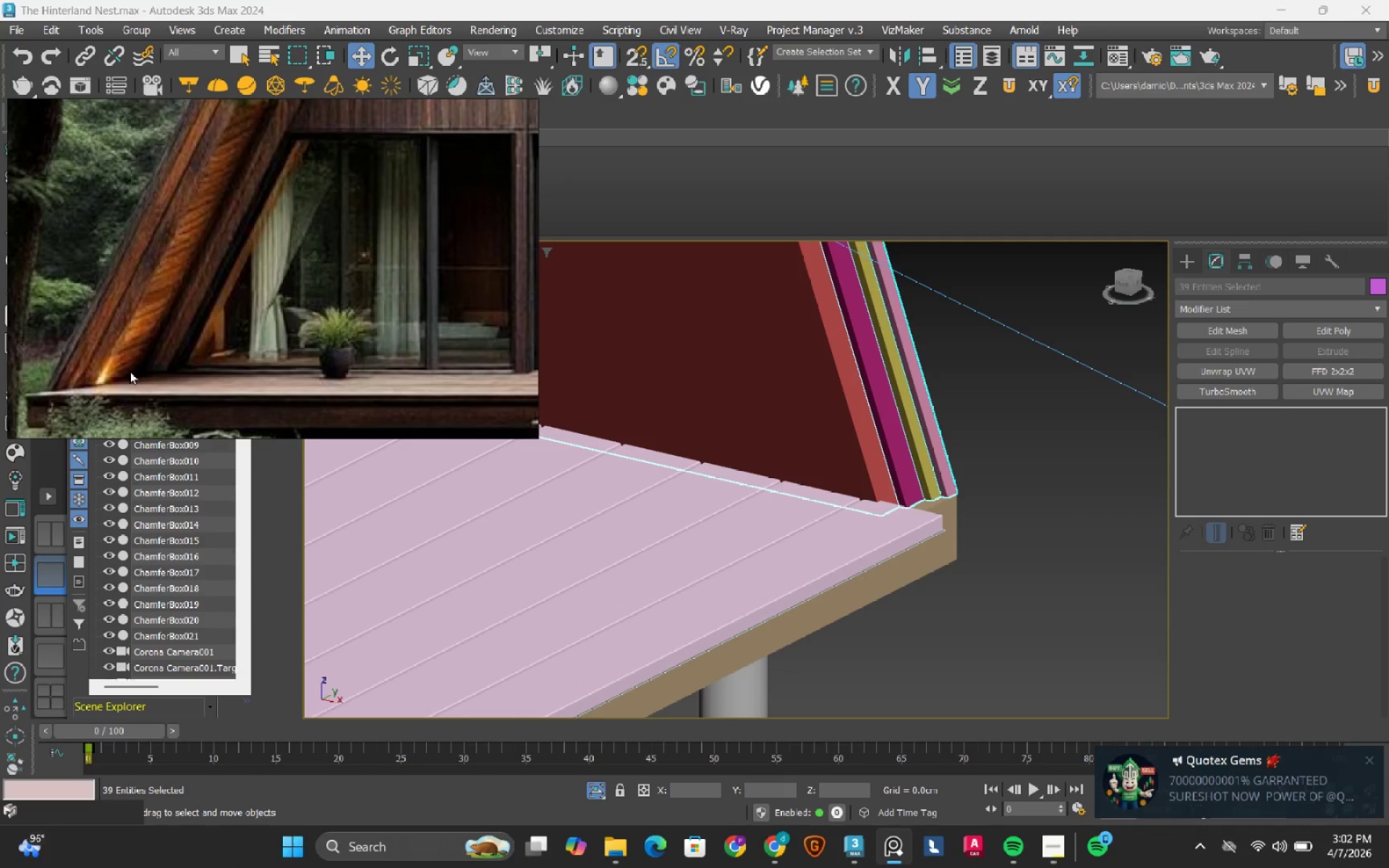 
scroll: coordinate [899, 572], scroll_direction: down, amount: 8.0
 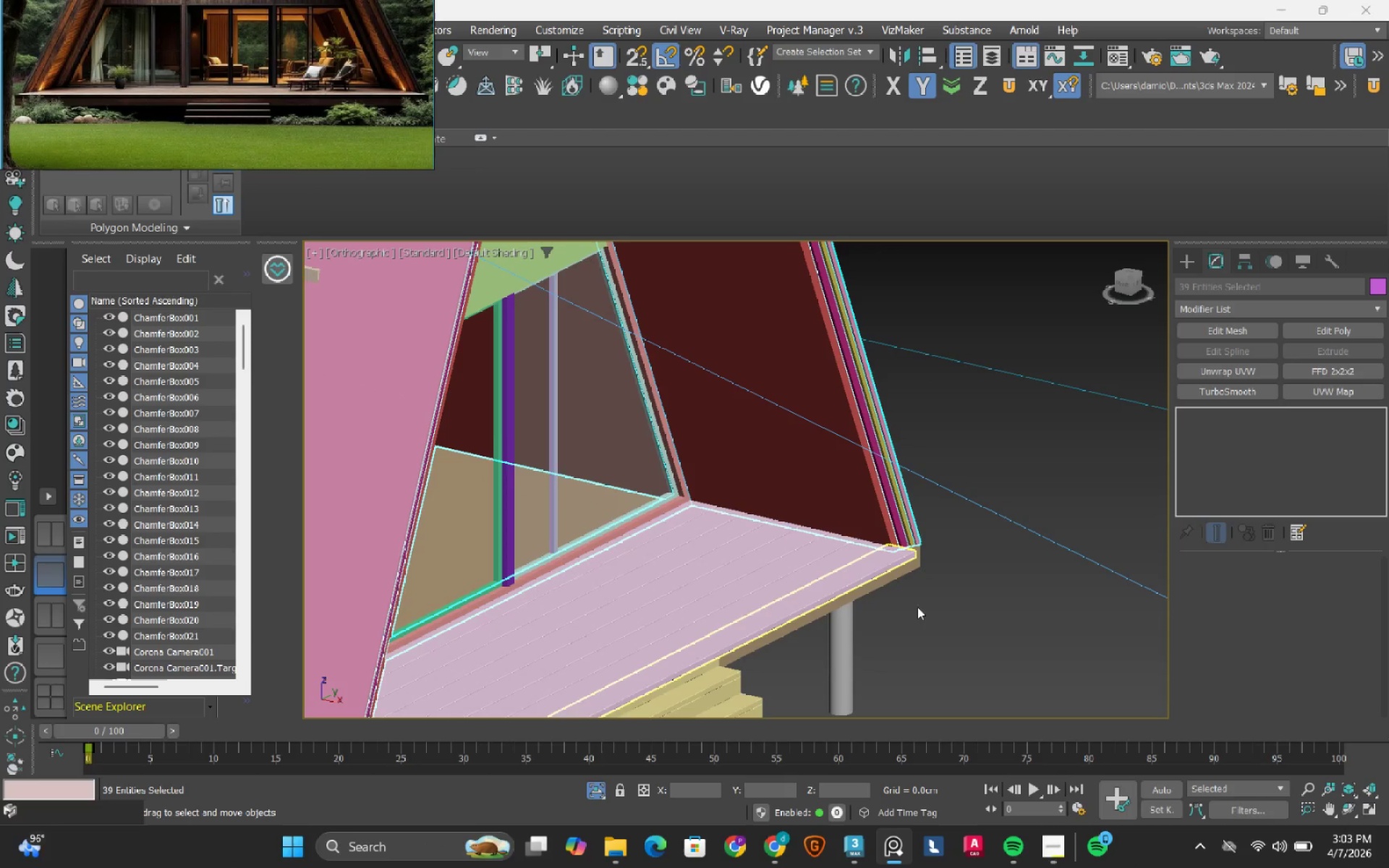 
left_click([1005, 668])
 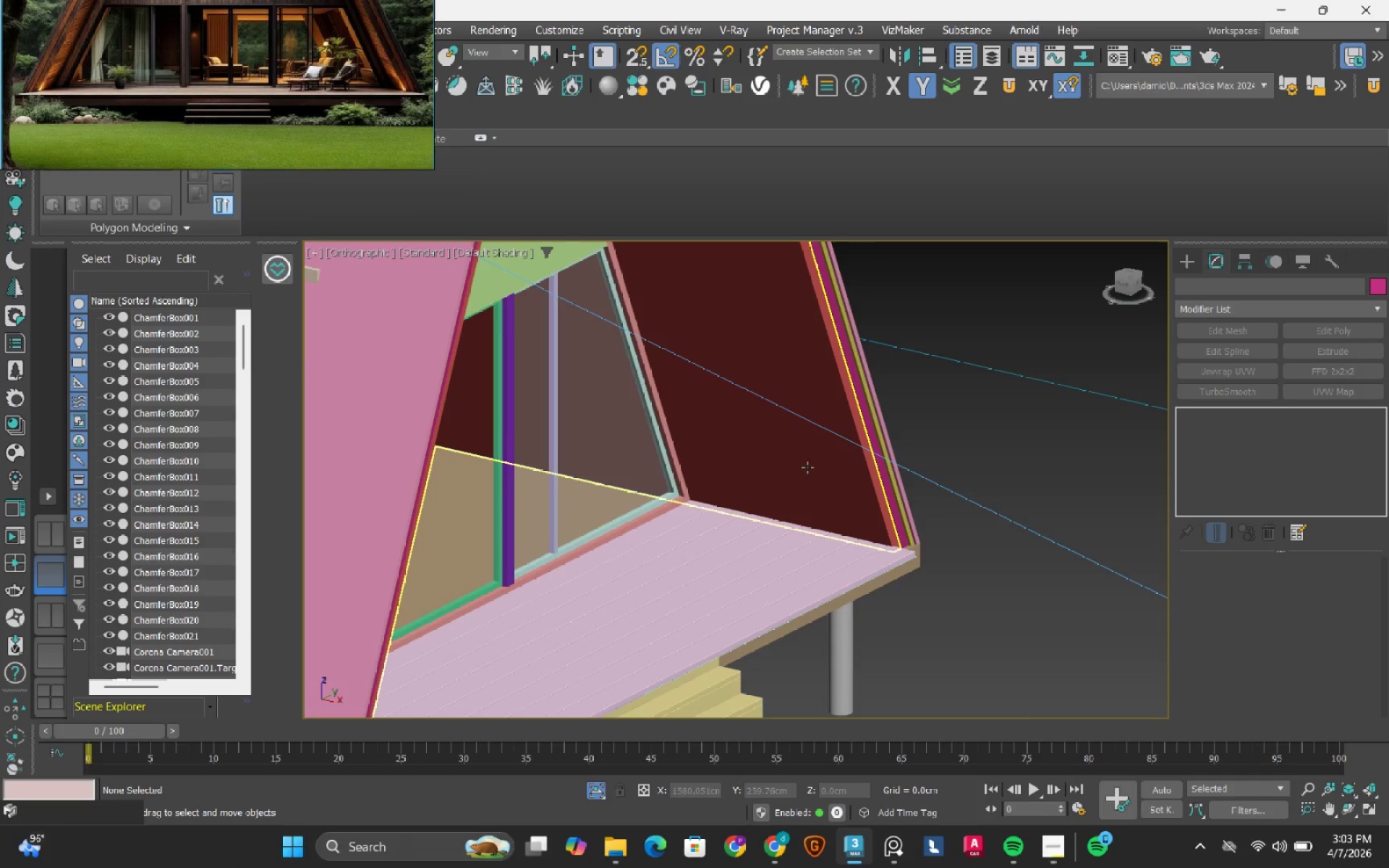 
left_click([807, 467])
 